 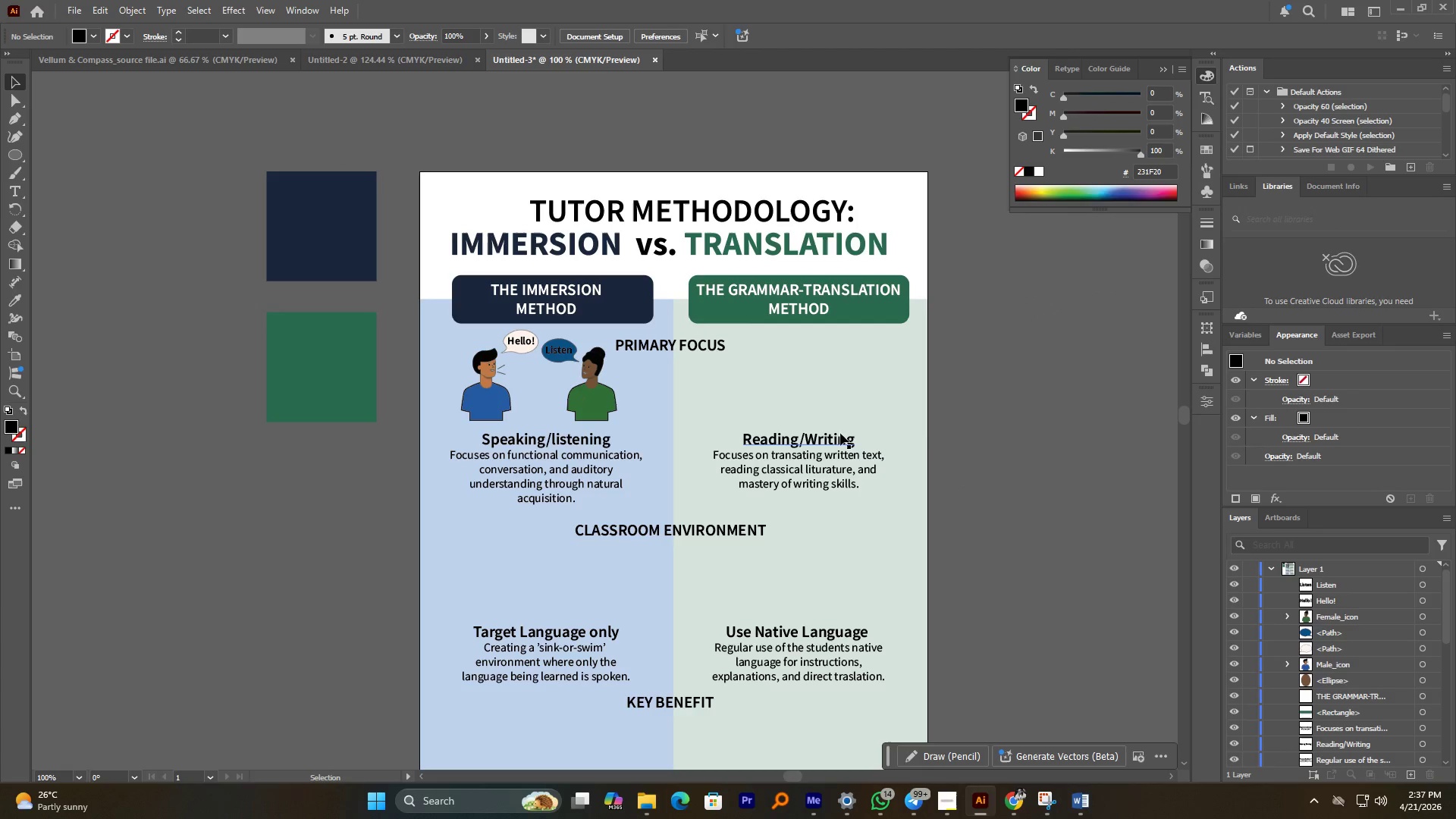 
scroll: coordinate [800, 397], scroll_direction: up, amount: 2.0
 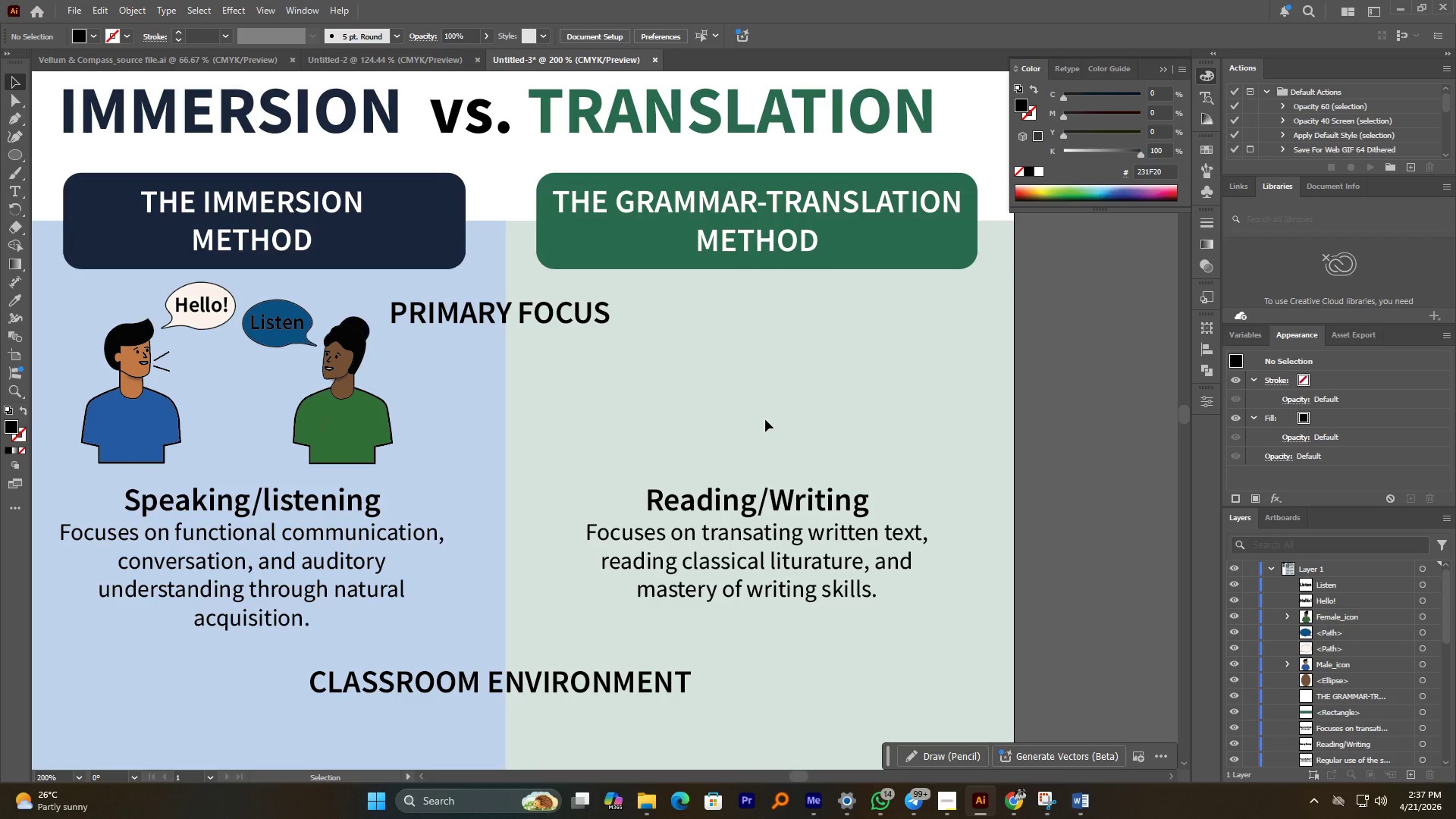 
wait(9.83)
 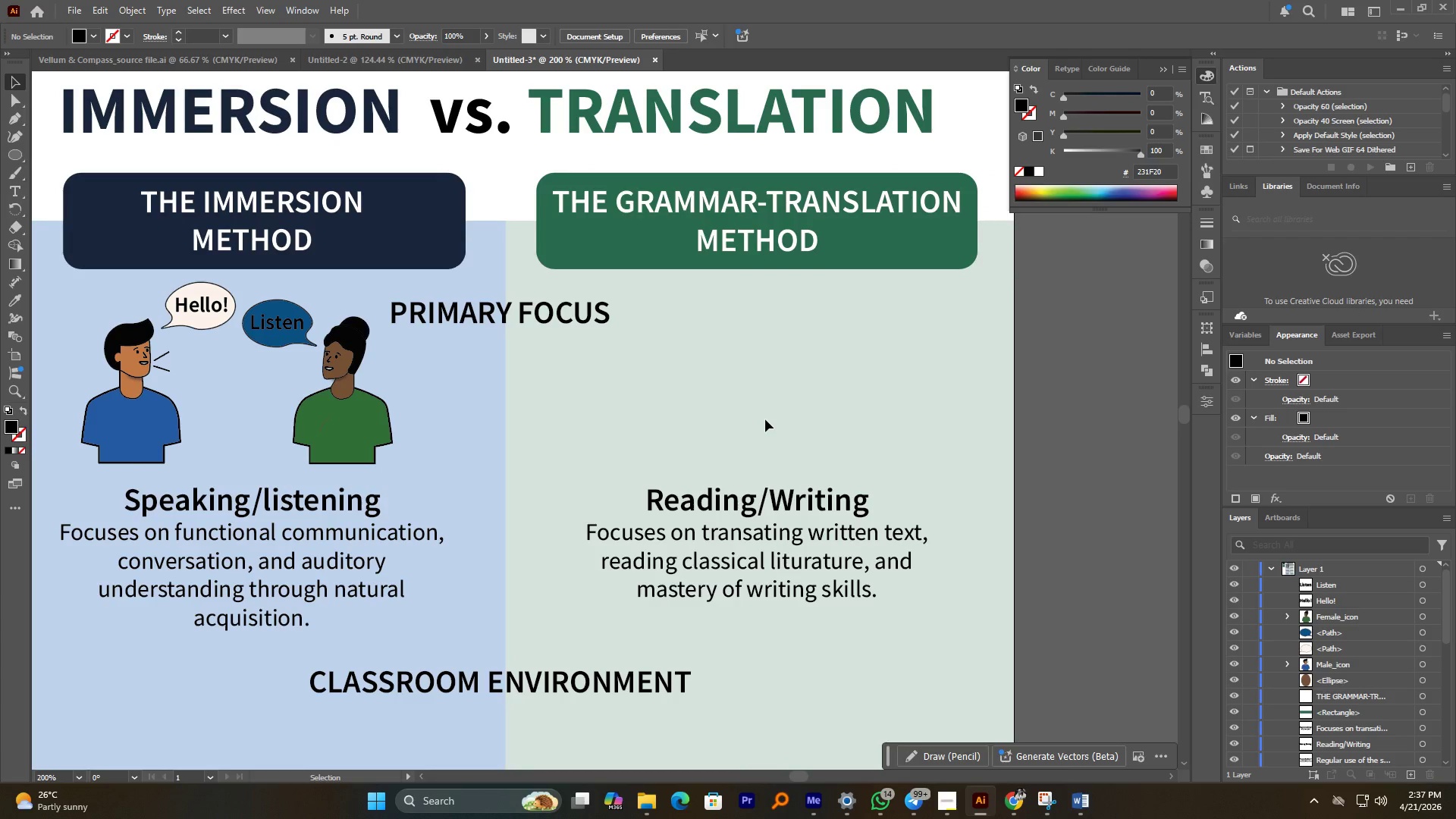 
left_click([14, 152])
 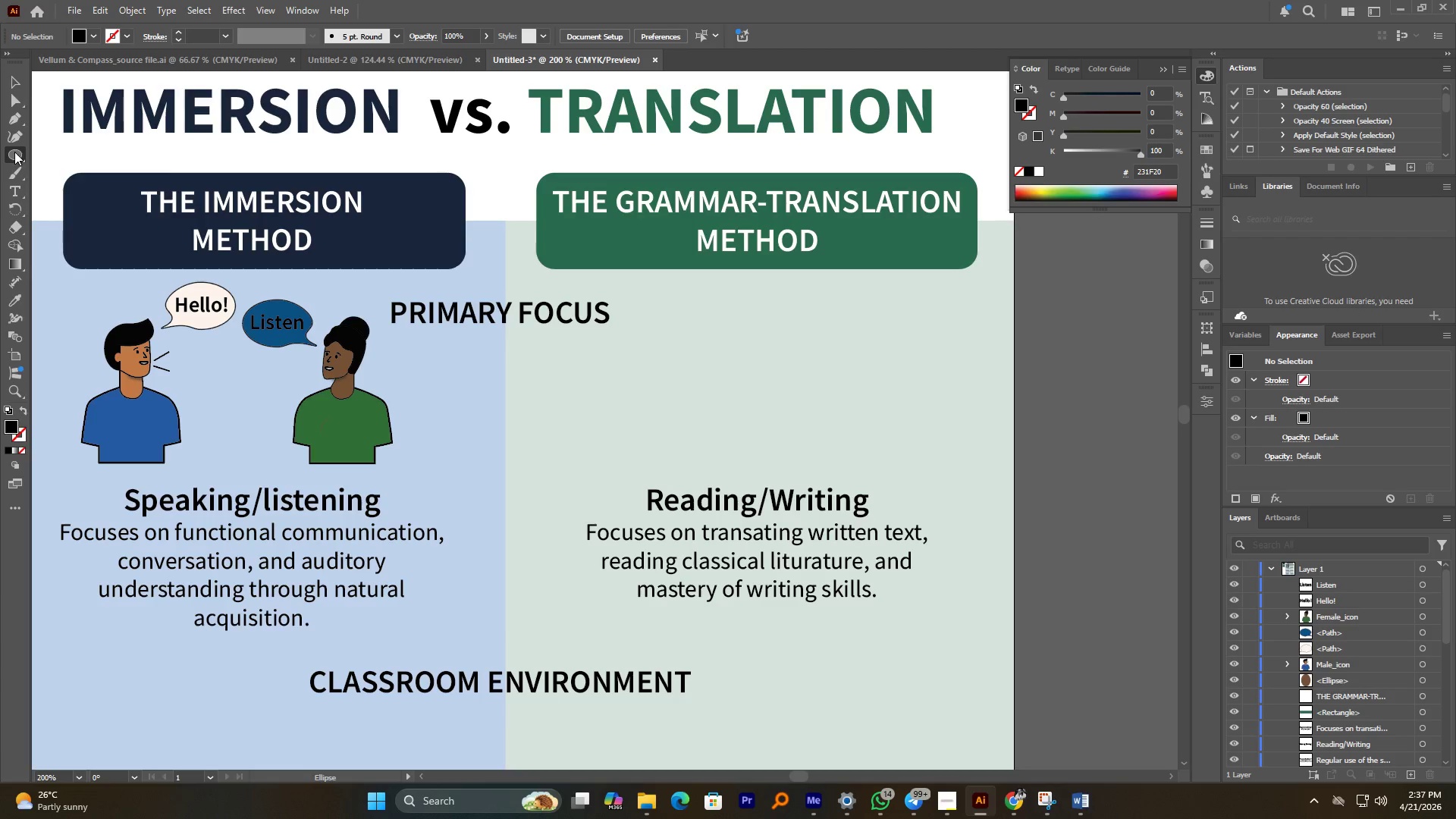 
right_click([14, 152])
 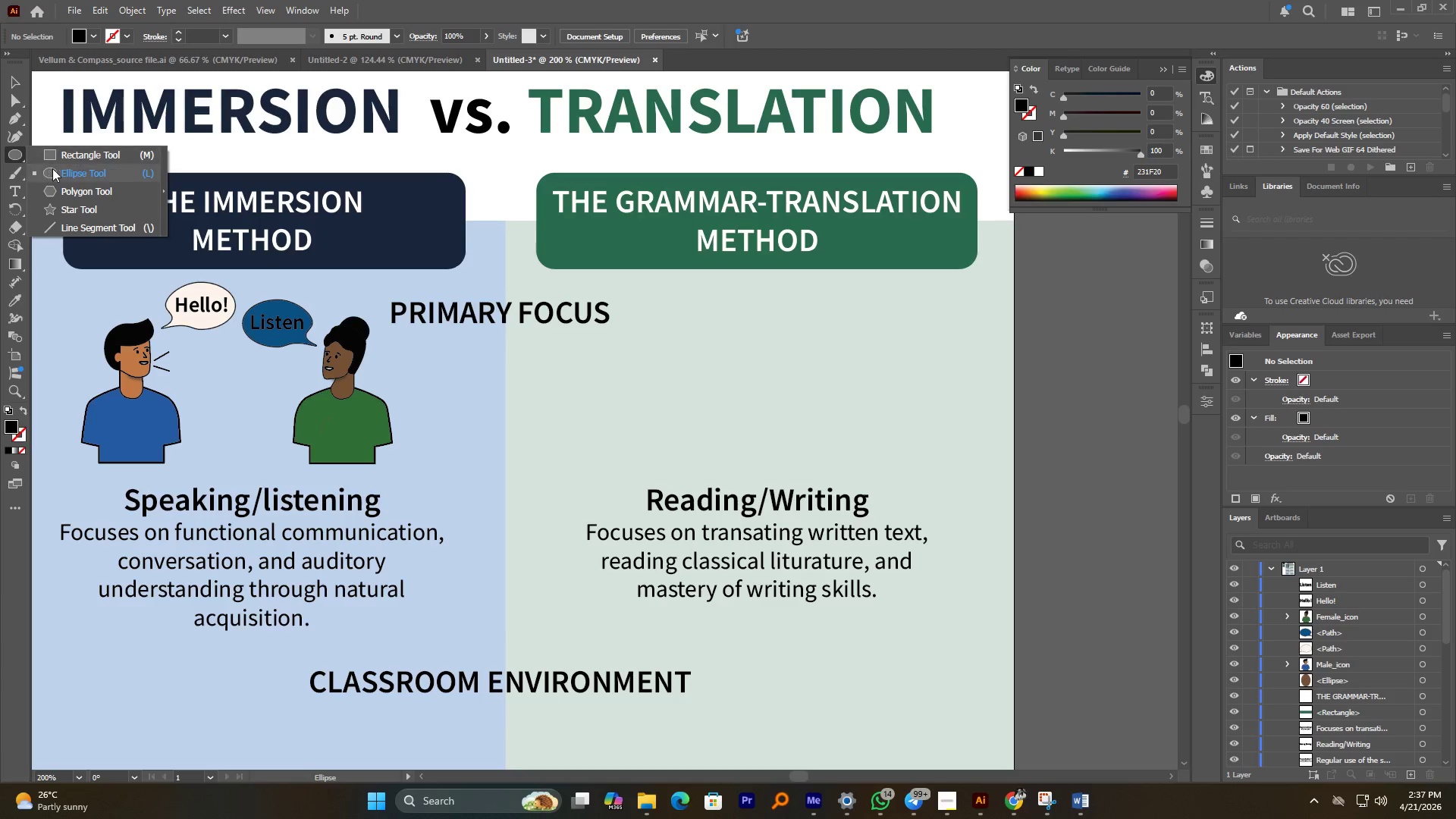 
left_click([58, 159])
 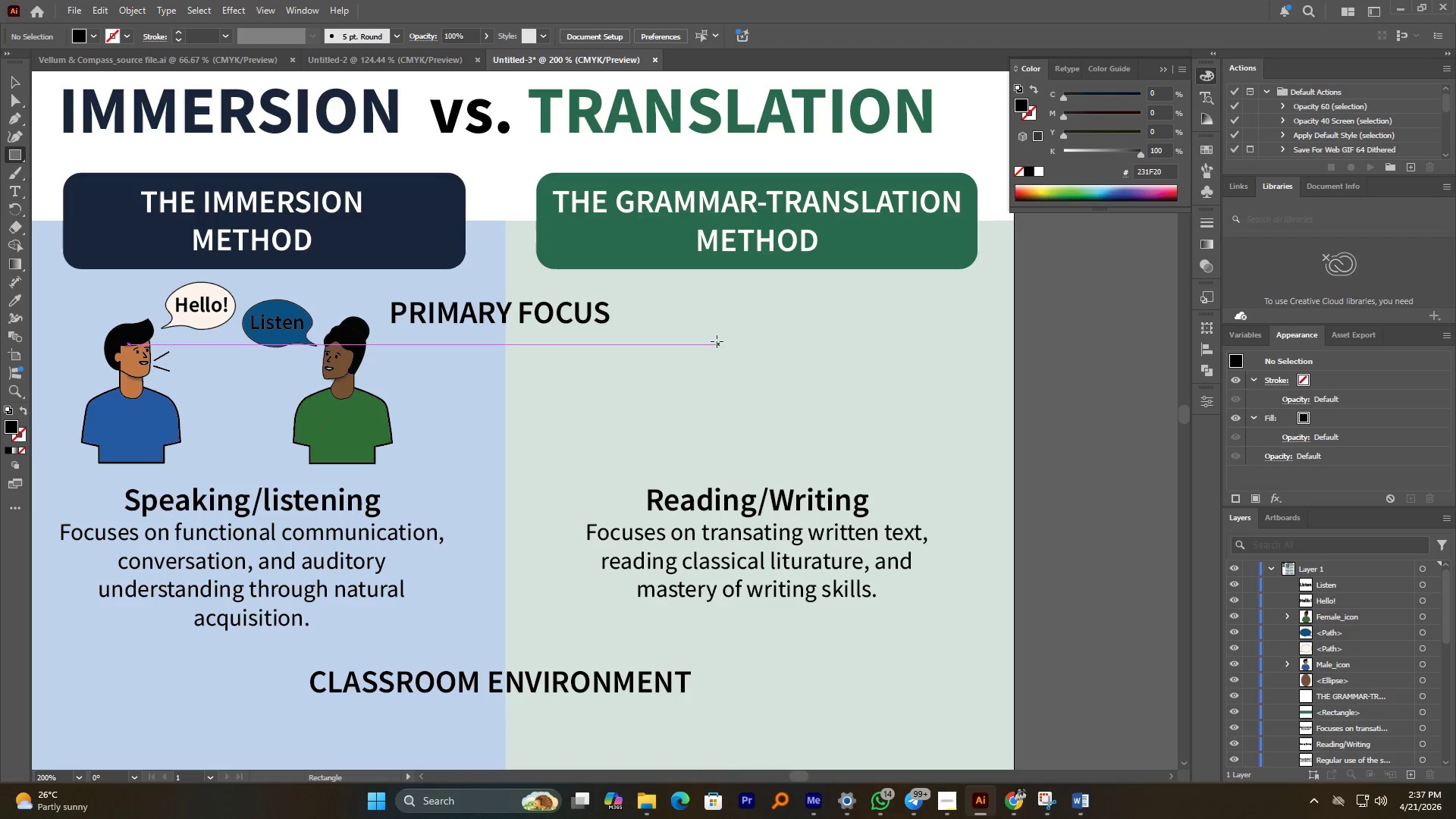 
left_click_drag(start_coordinate=[717, 330], to_coordinate=[943, 463])
 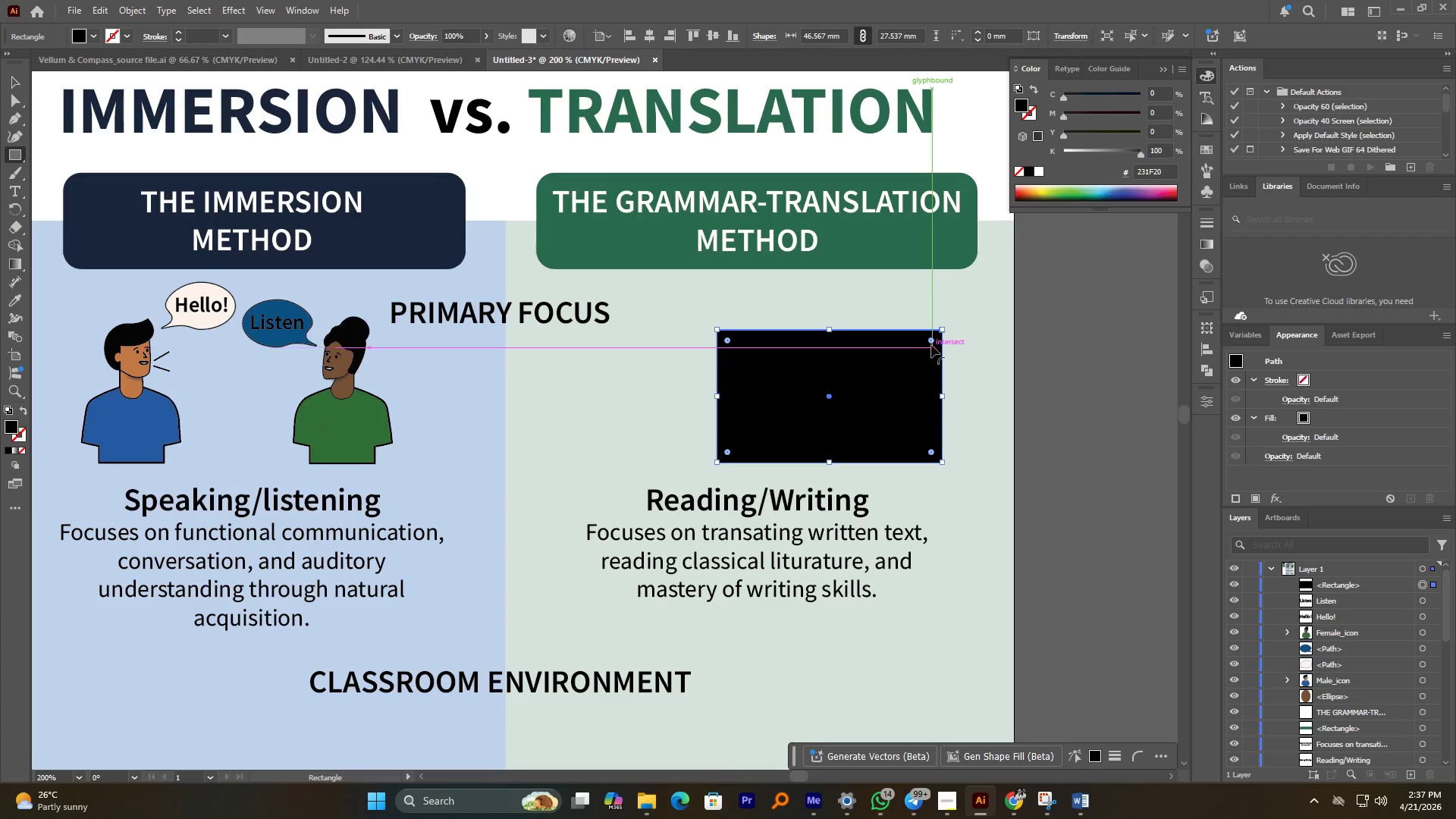 
left_click_drag(start_coordinate=[931, 341], to_coordinate=[928, 348])
 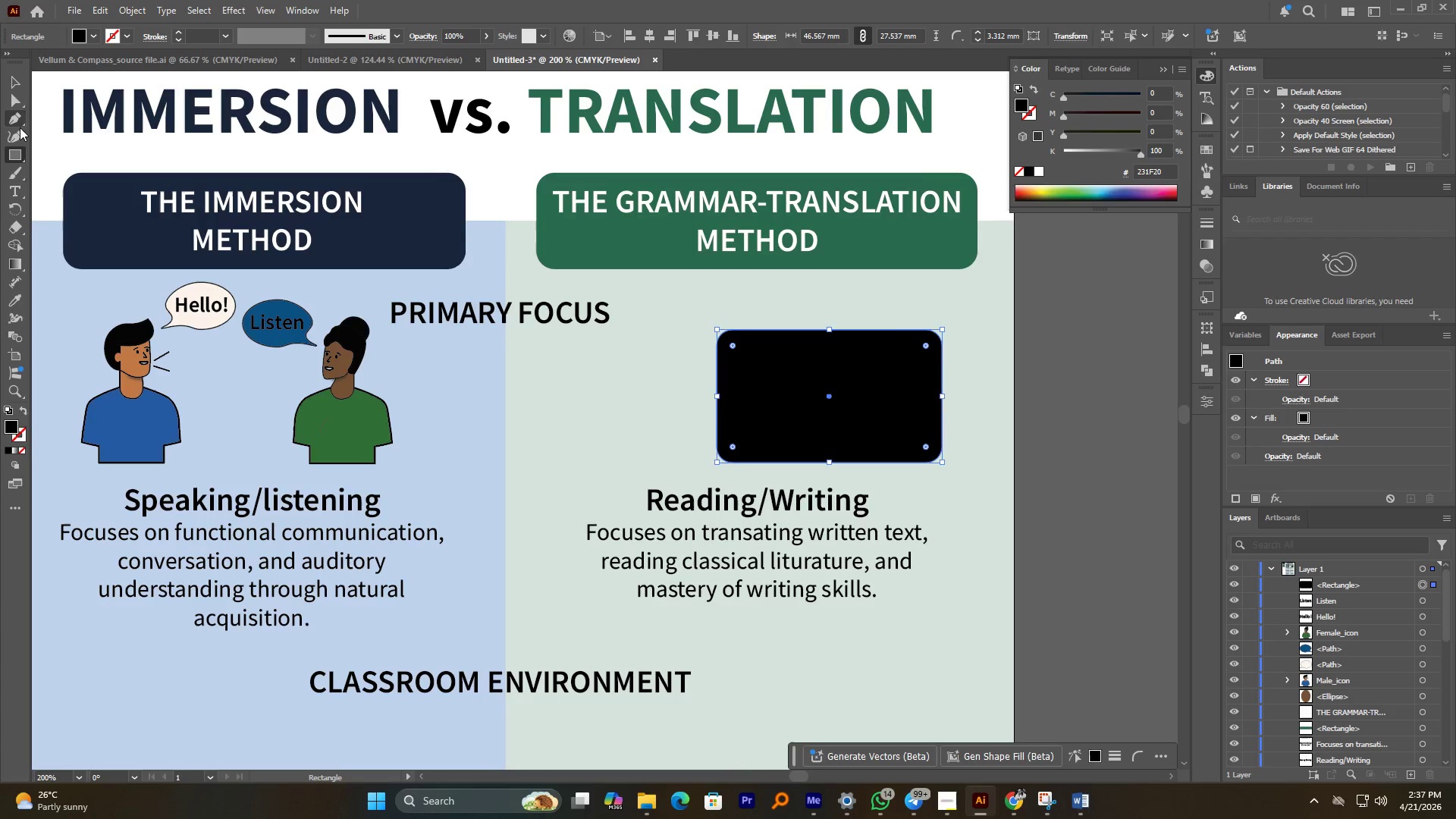 
left_click([20, 130])
 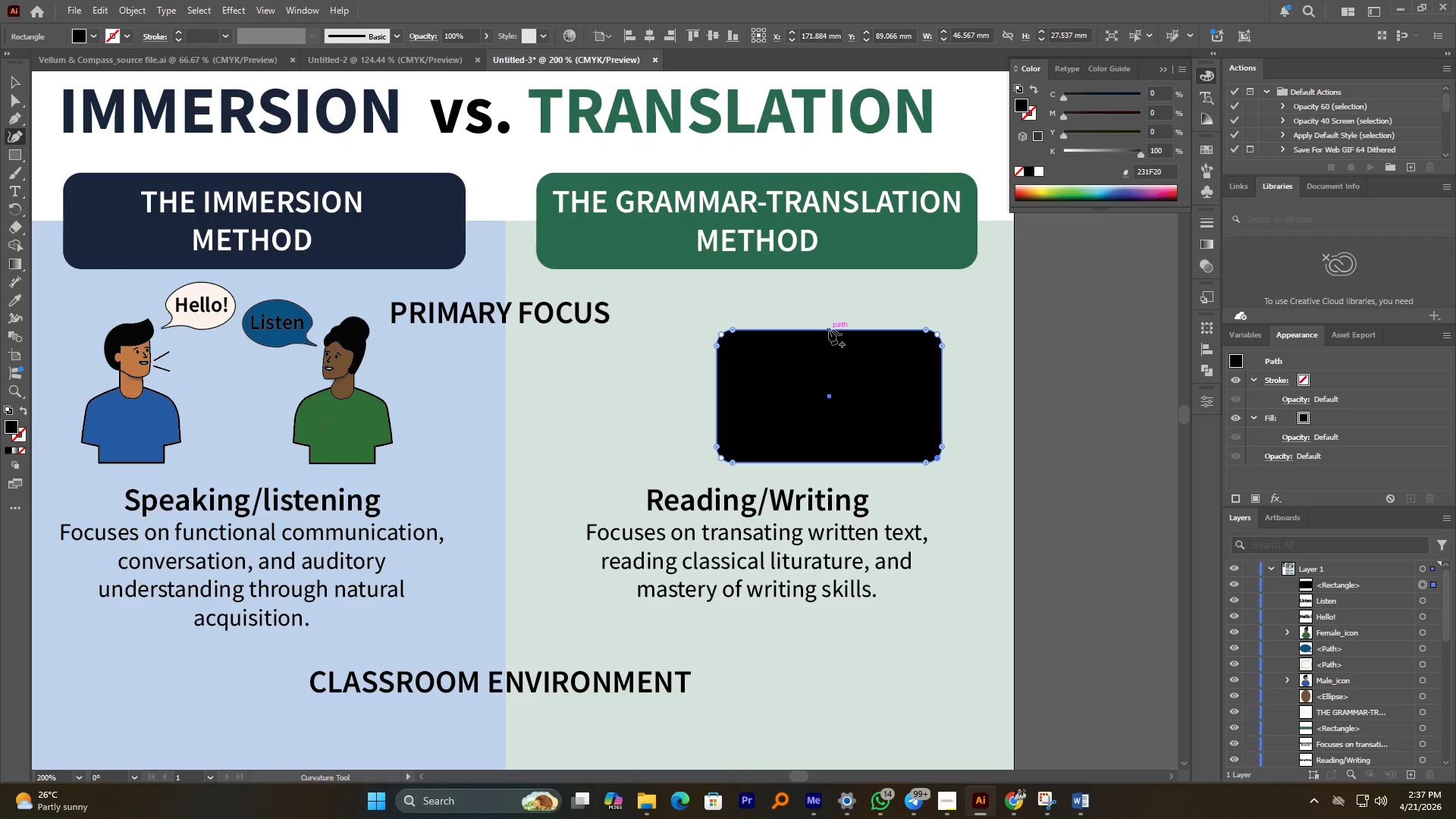 
left_click([828, 331])
 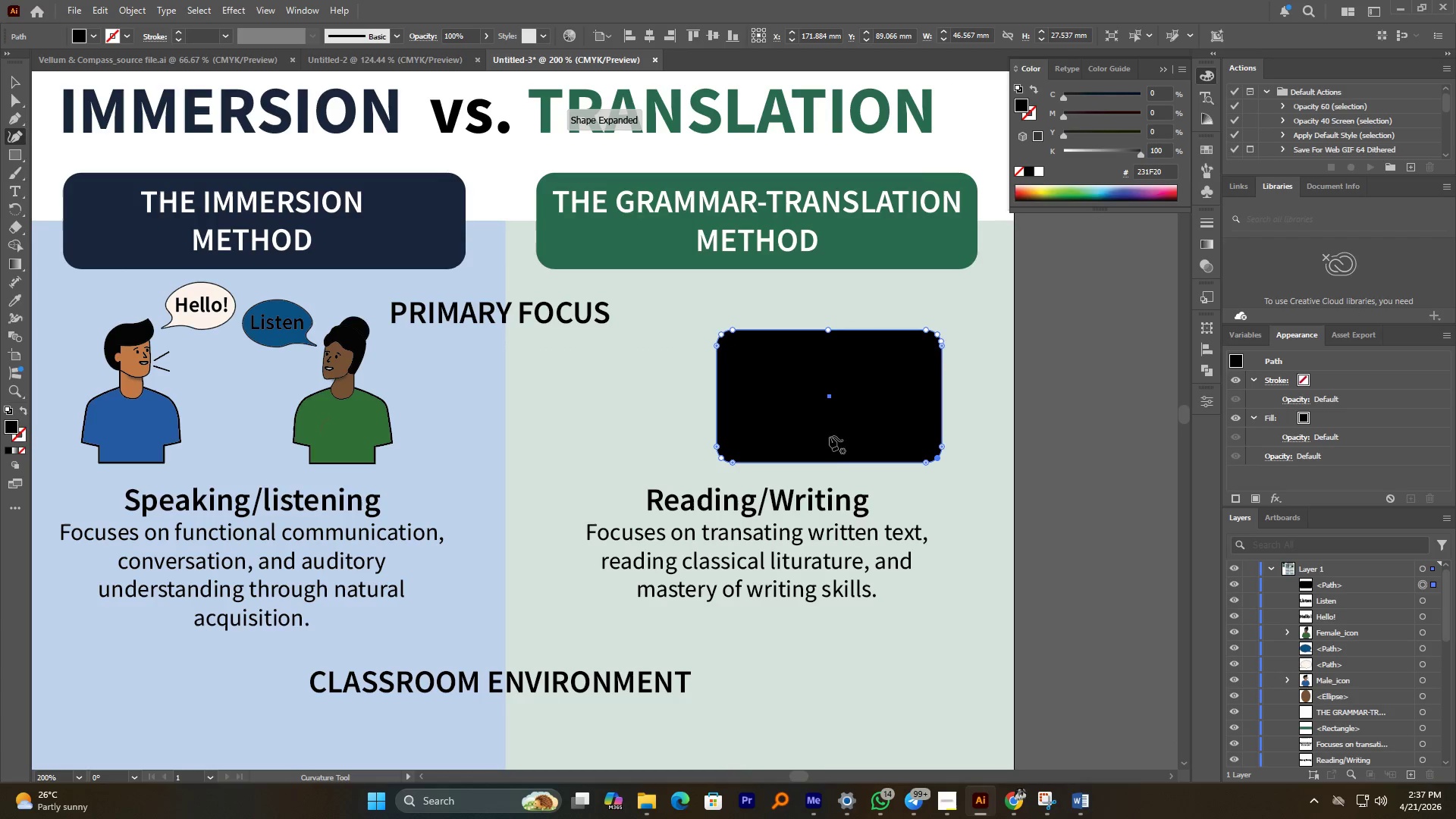 
hold_key(key=ShiftLeft, duration=1.64)
left_click([830, 462])
 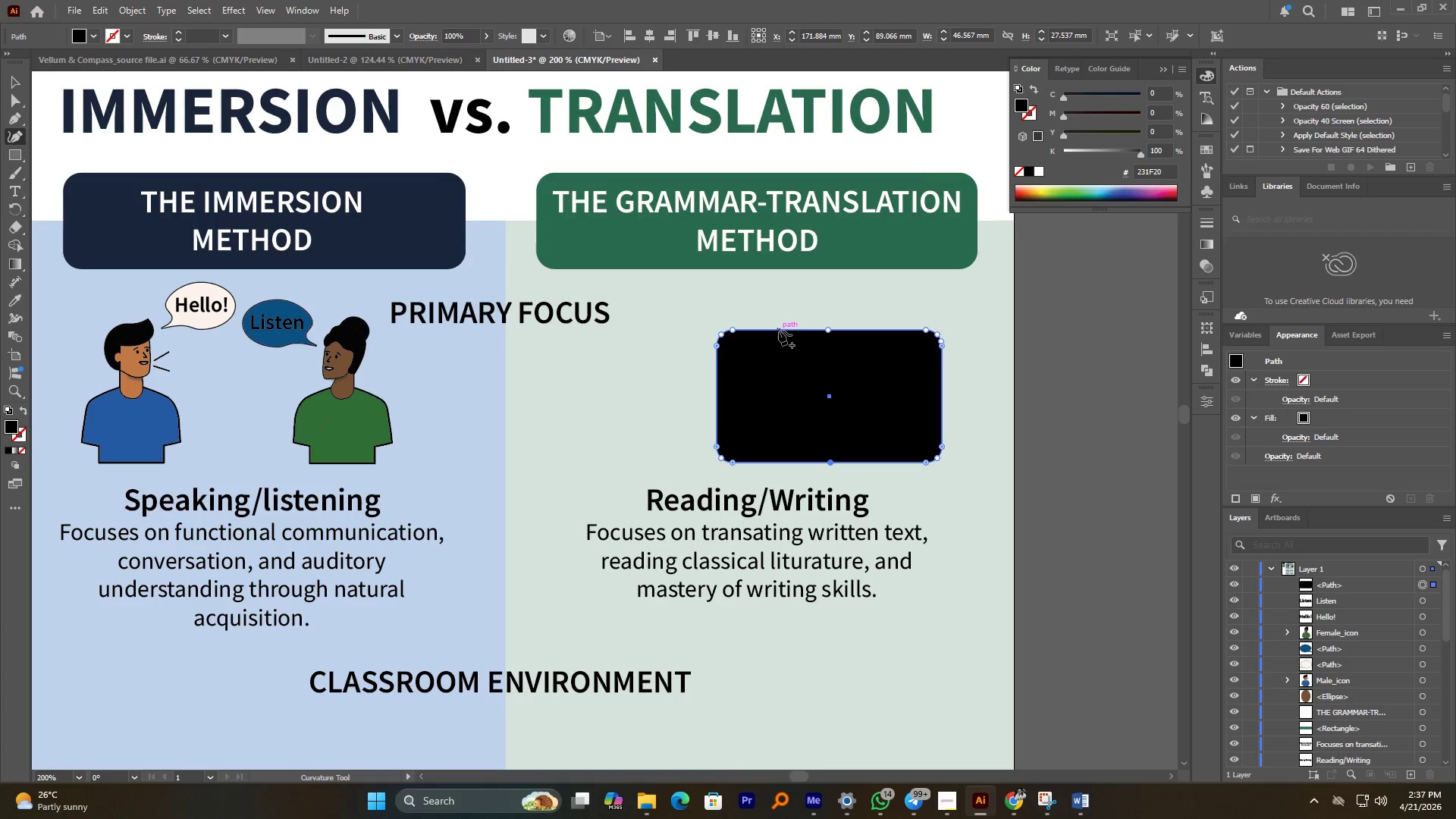 
left_click([779, 331])
 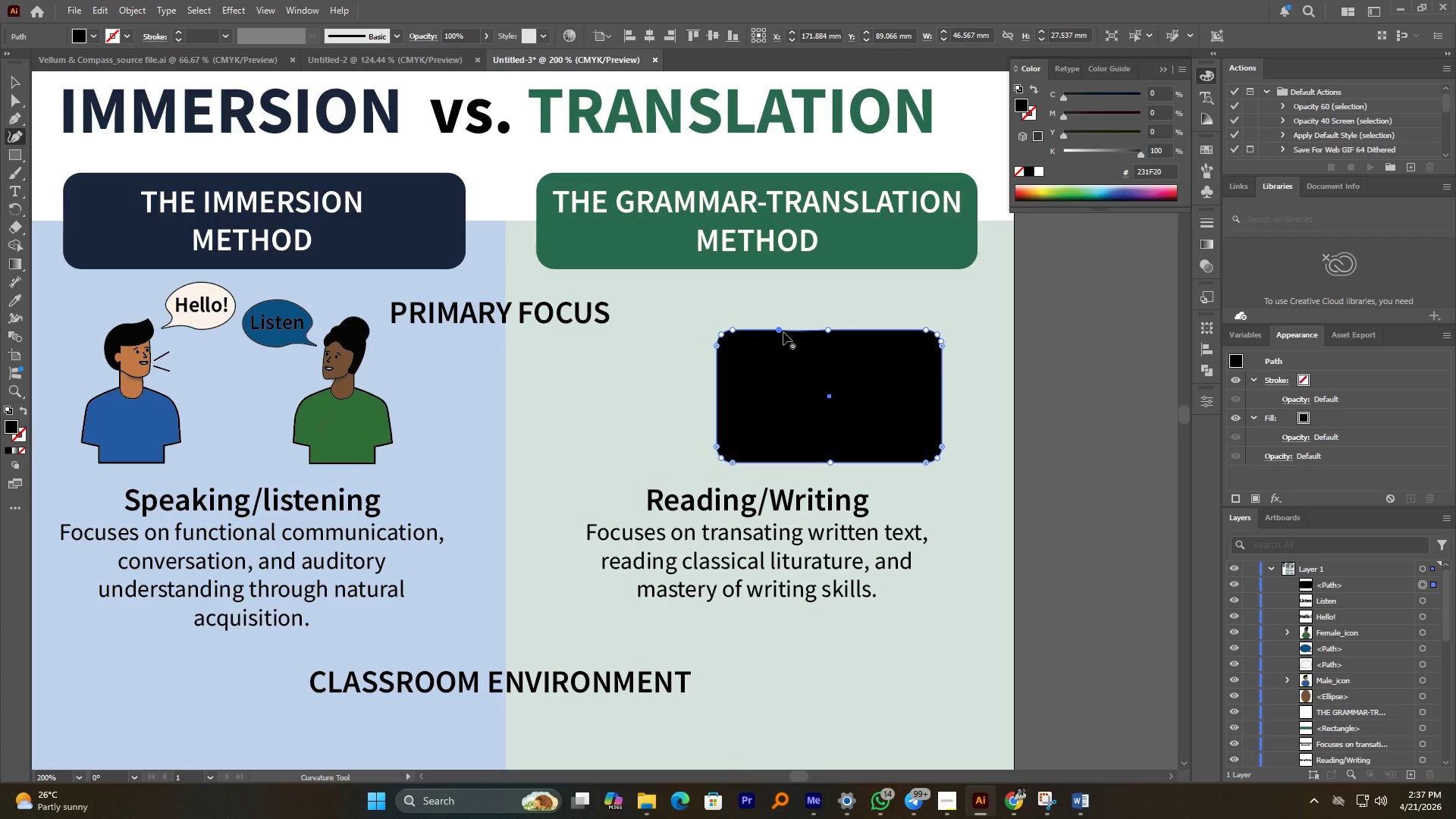 
left_click_drag(start_coordinate=[779, 330], to_coordinate=[782, 322])
 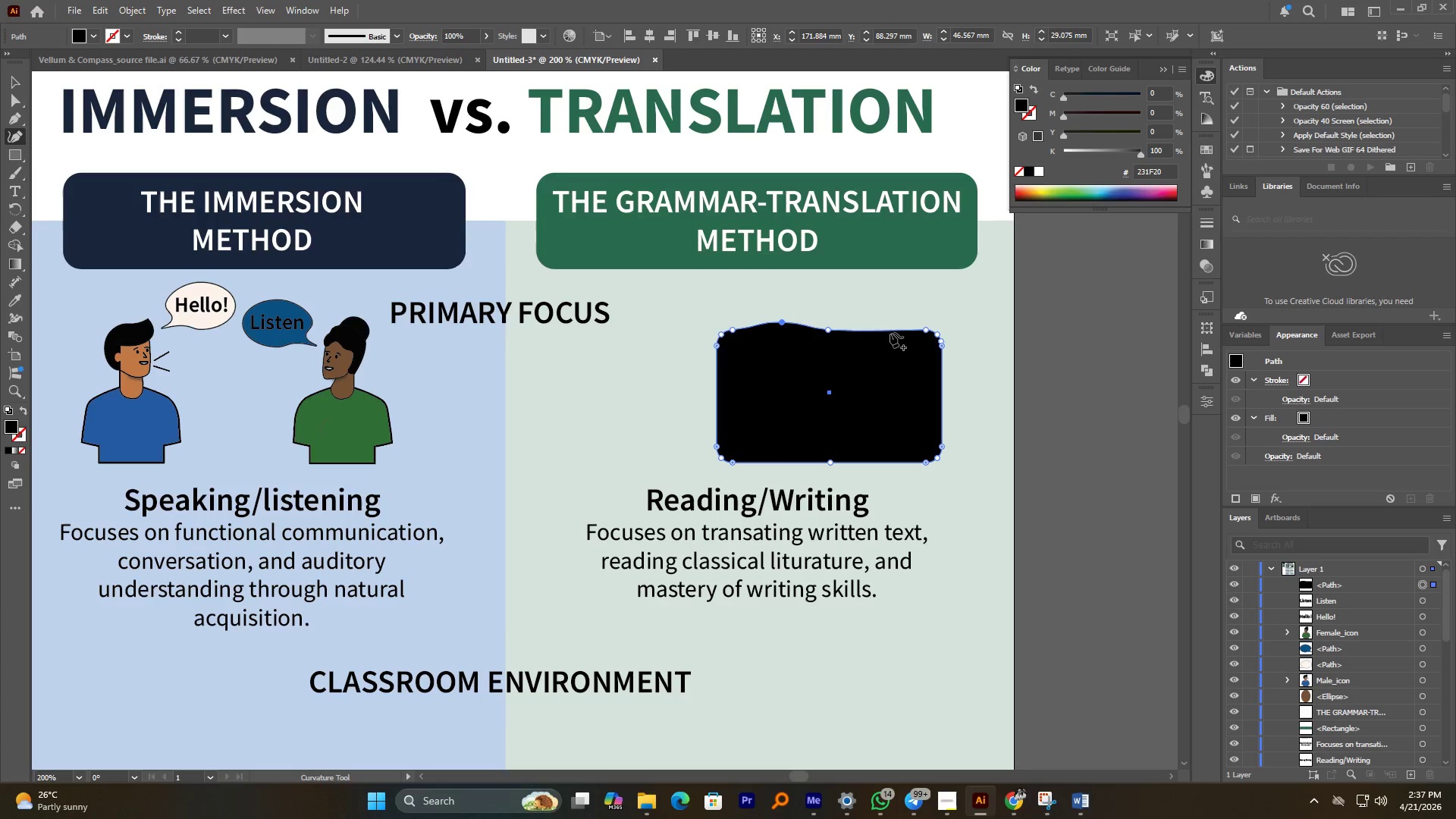 
left_click_drag(start_coordinate=[892, 333], to_coordinate=[895, 327])
 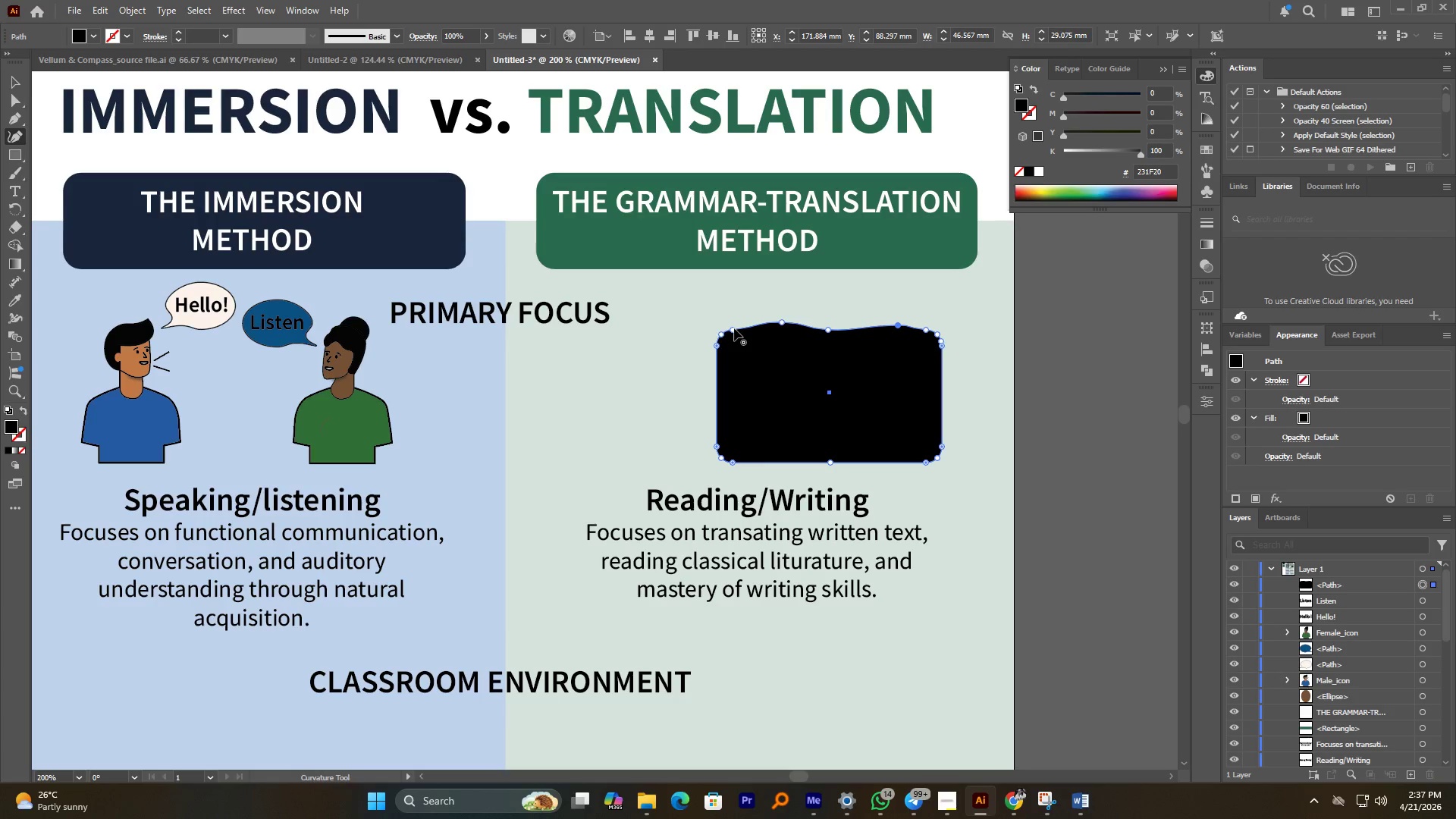 
left_click_drag(start_coordinate=[734, 330], to_coordinate=[739, 324])
 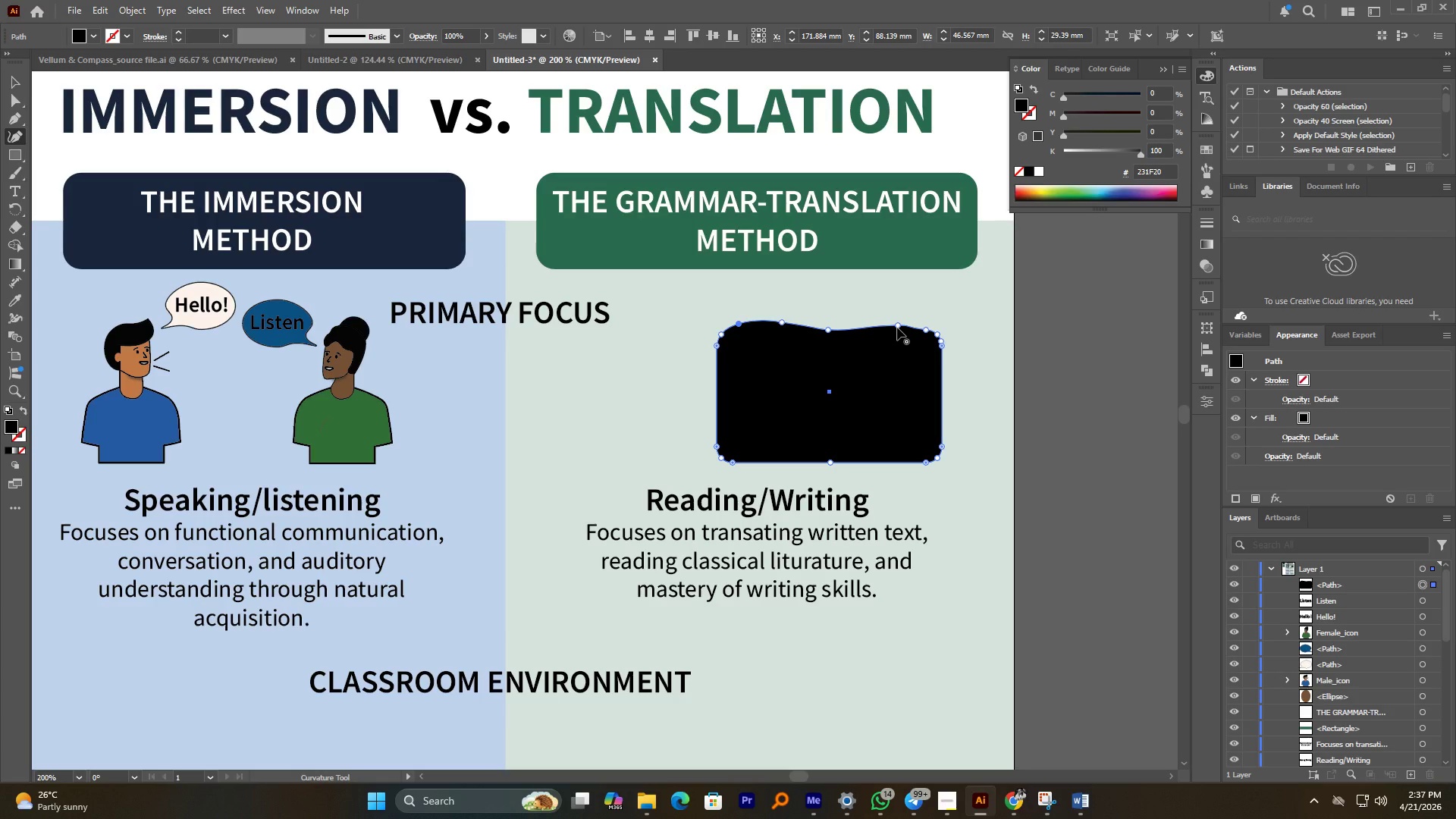 
left_click_drag(start_coordinate=[897, 328], to_coordinate=[880, 321])
 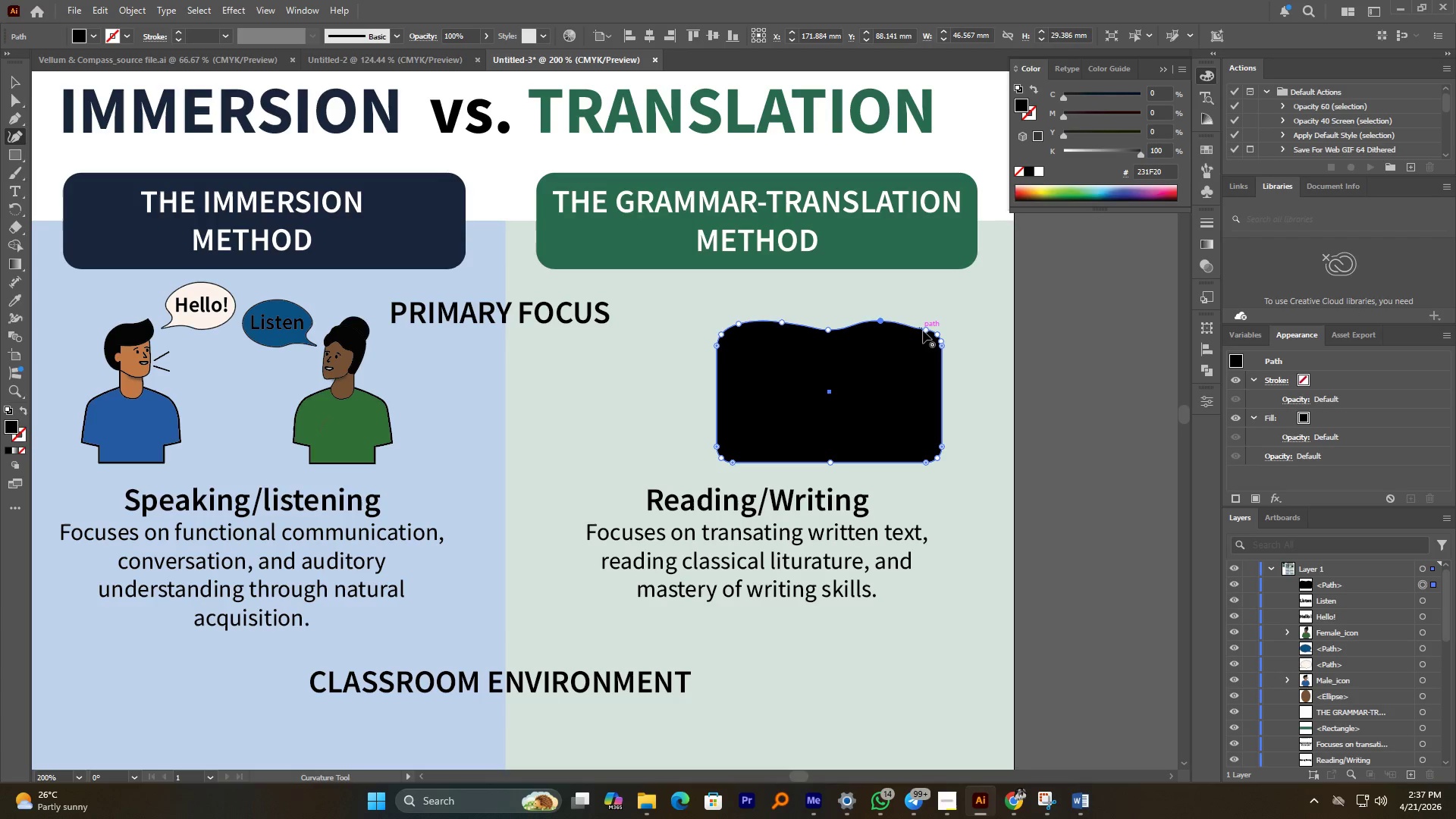 
left_click_drag(start_coordinate=[925, 331], to_coordinate=[915, 324])
 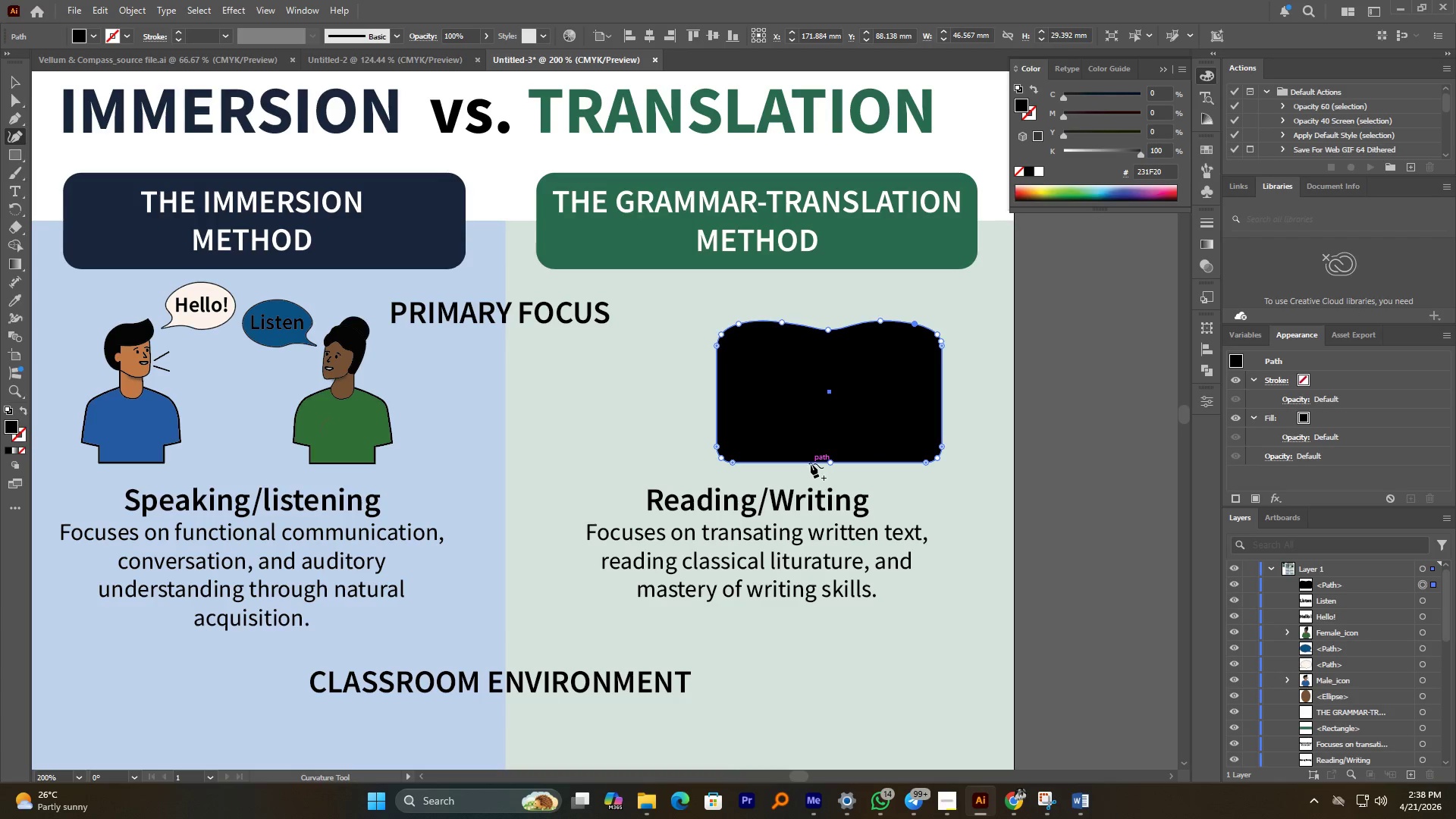 
left_click([816, 464])
 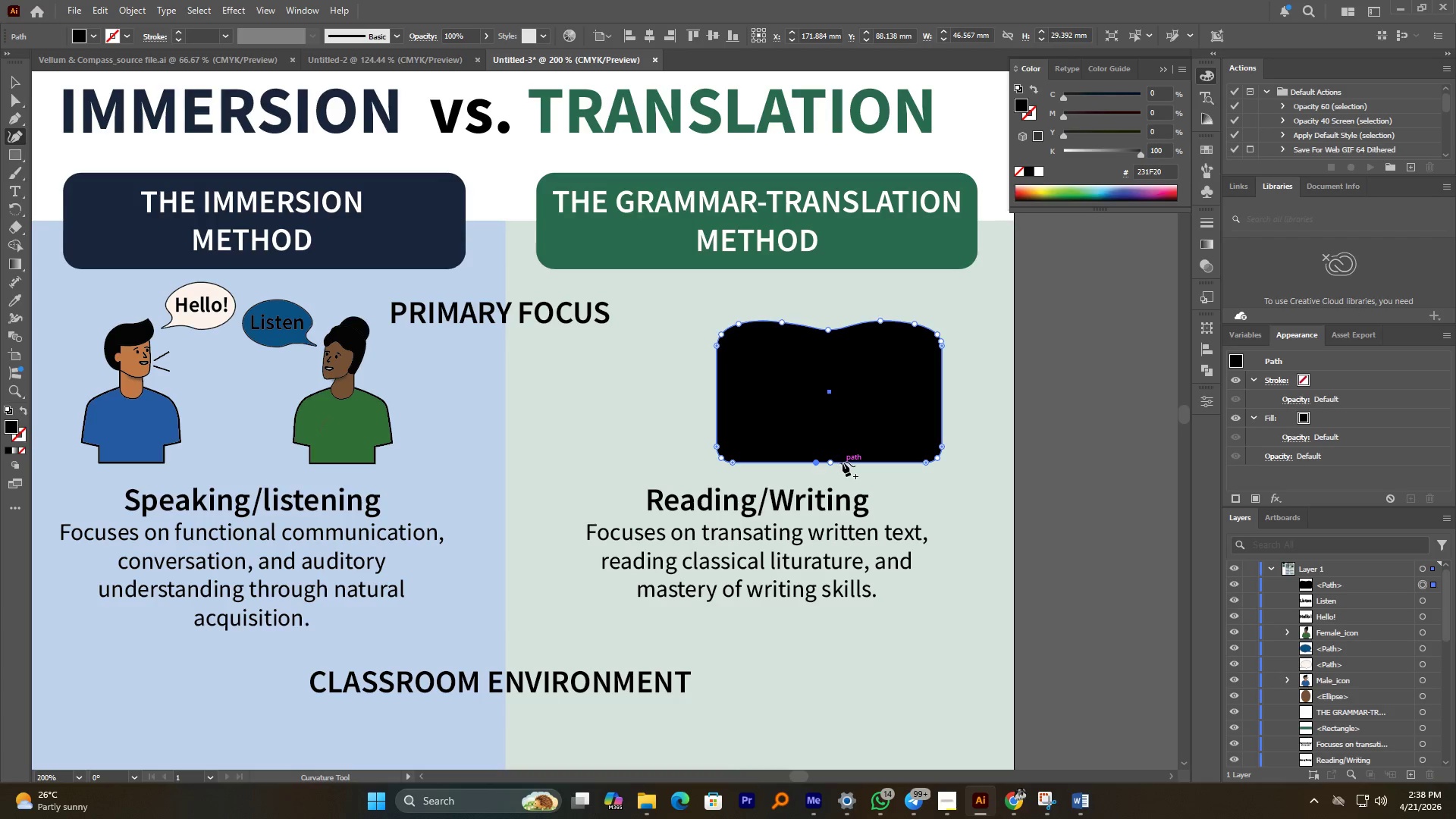 
left_click([849, 462])
 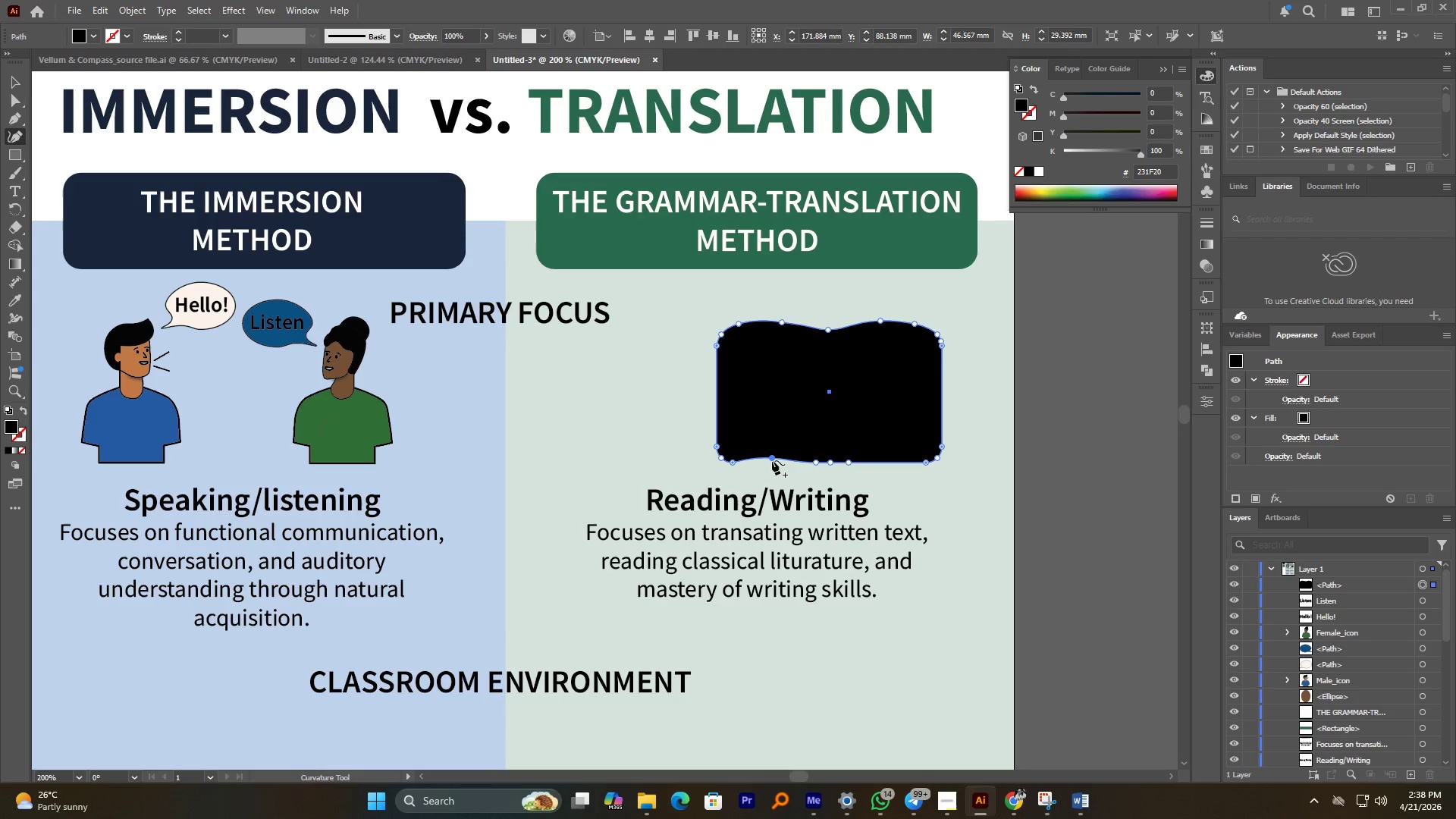 
wait(7.58)
 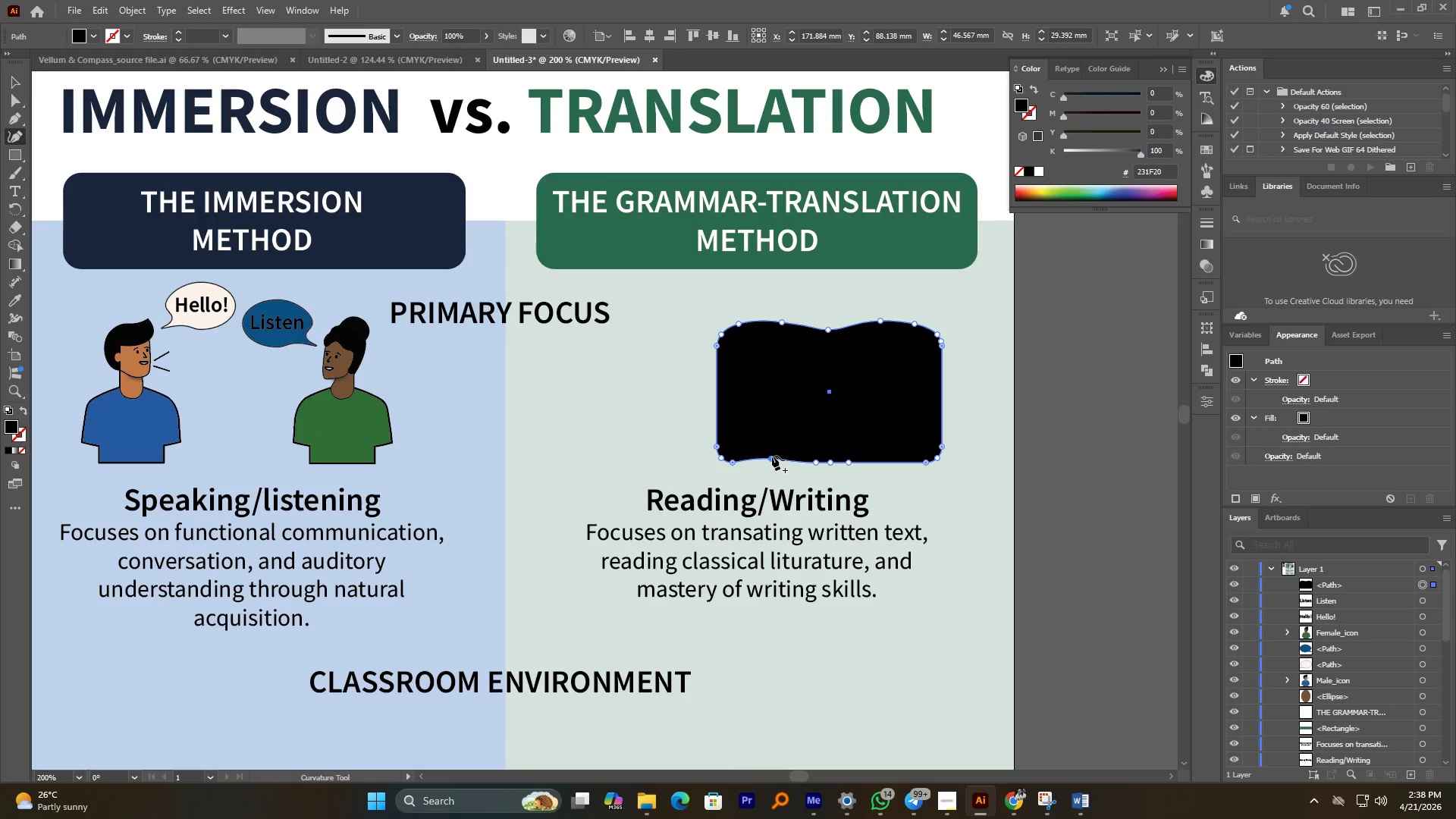 
left_click_drag(start_coordinate=[891, 464], to_coordinate=[884, 459])
 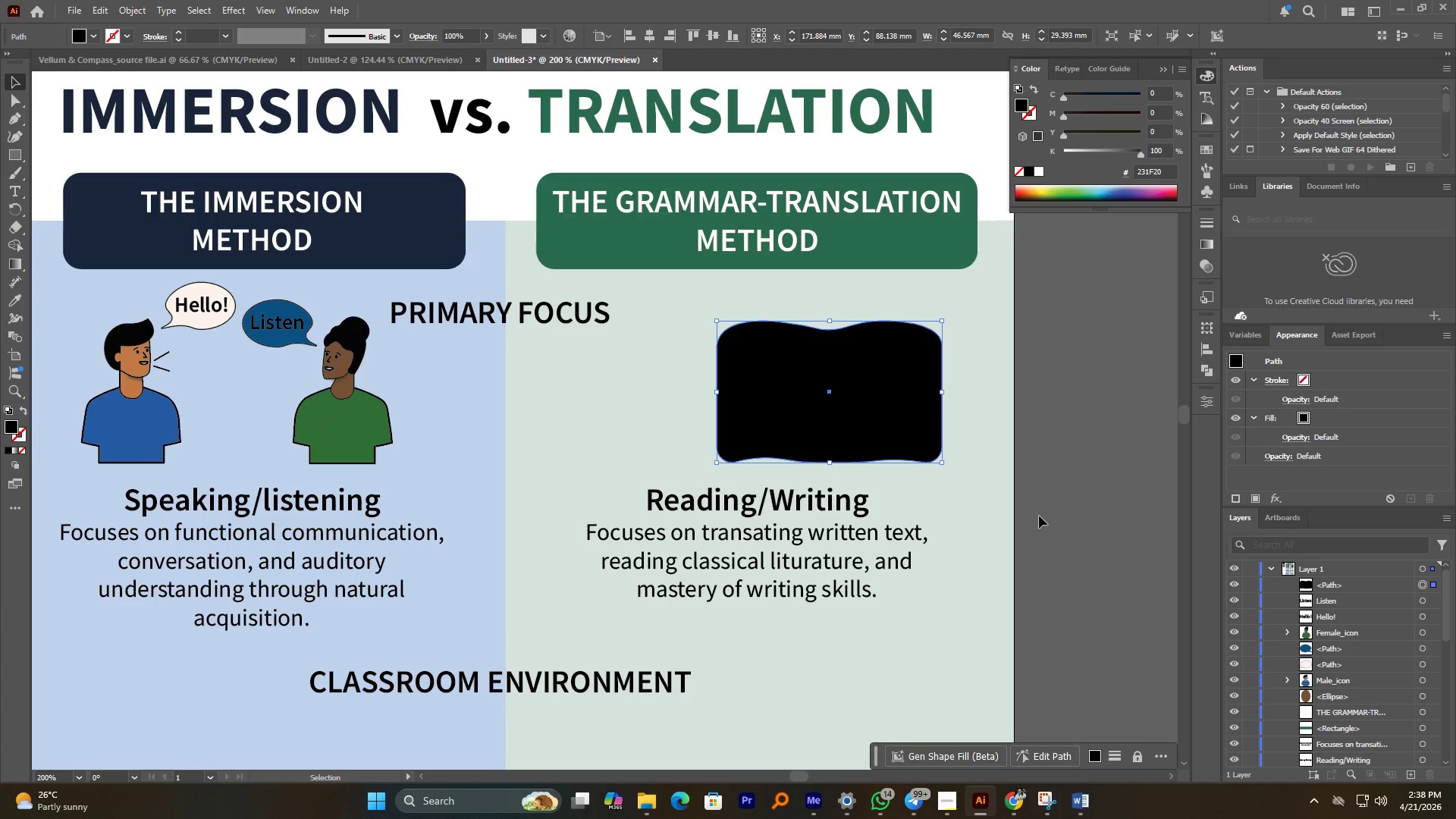 
wait(11.56)
 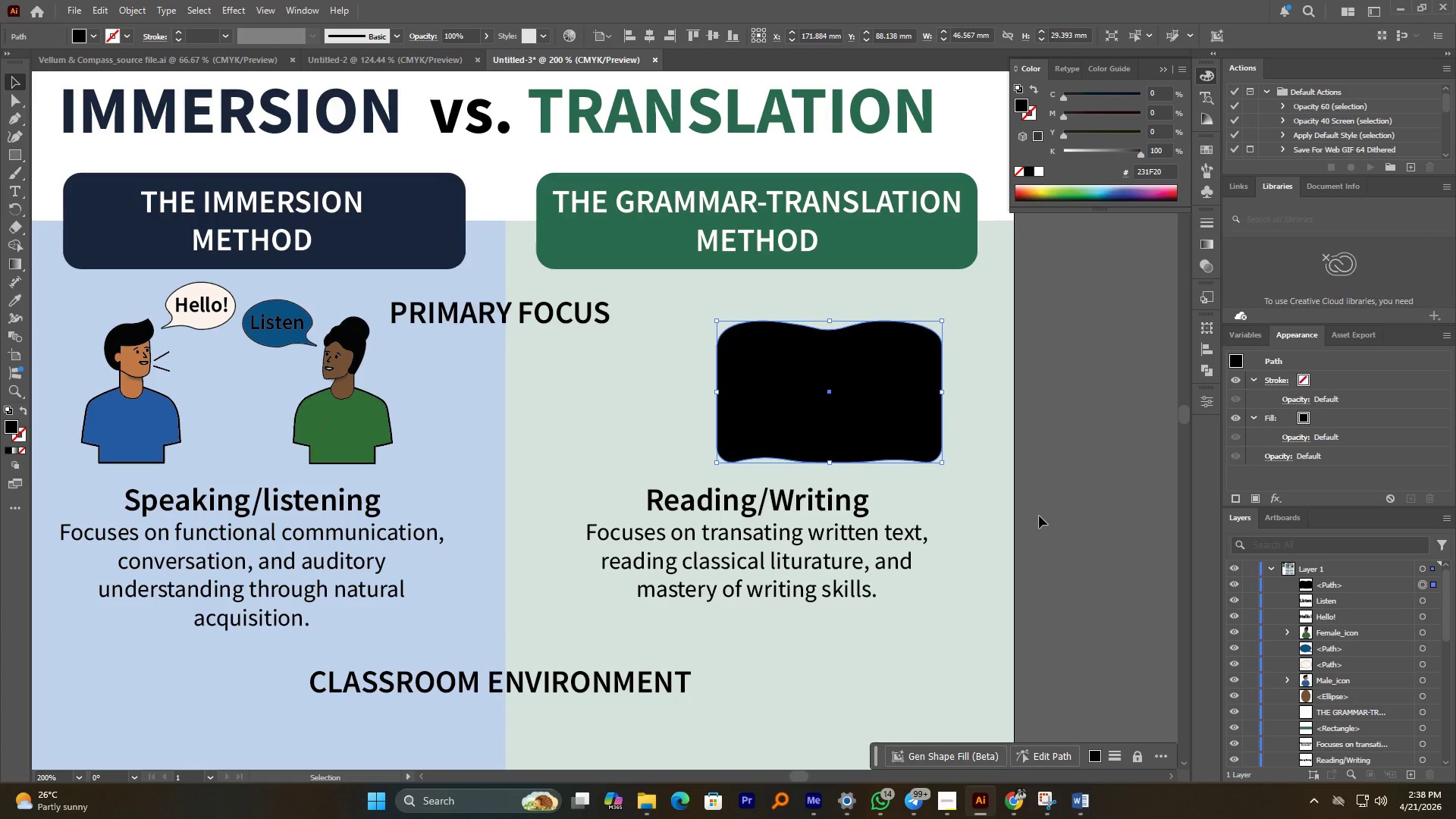 
left_click([607, 233])
 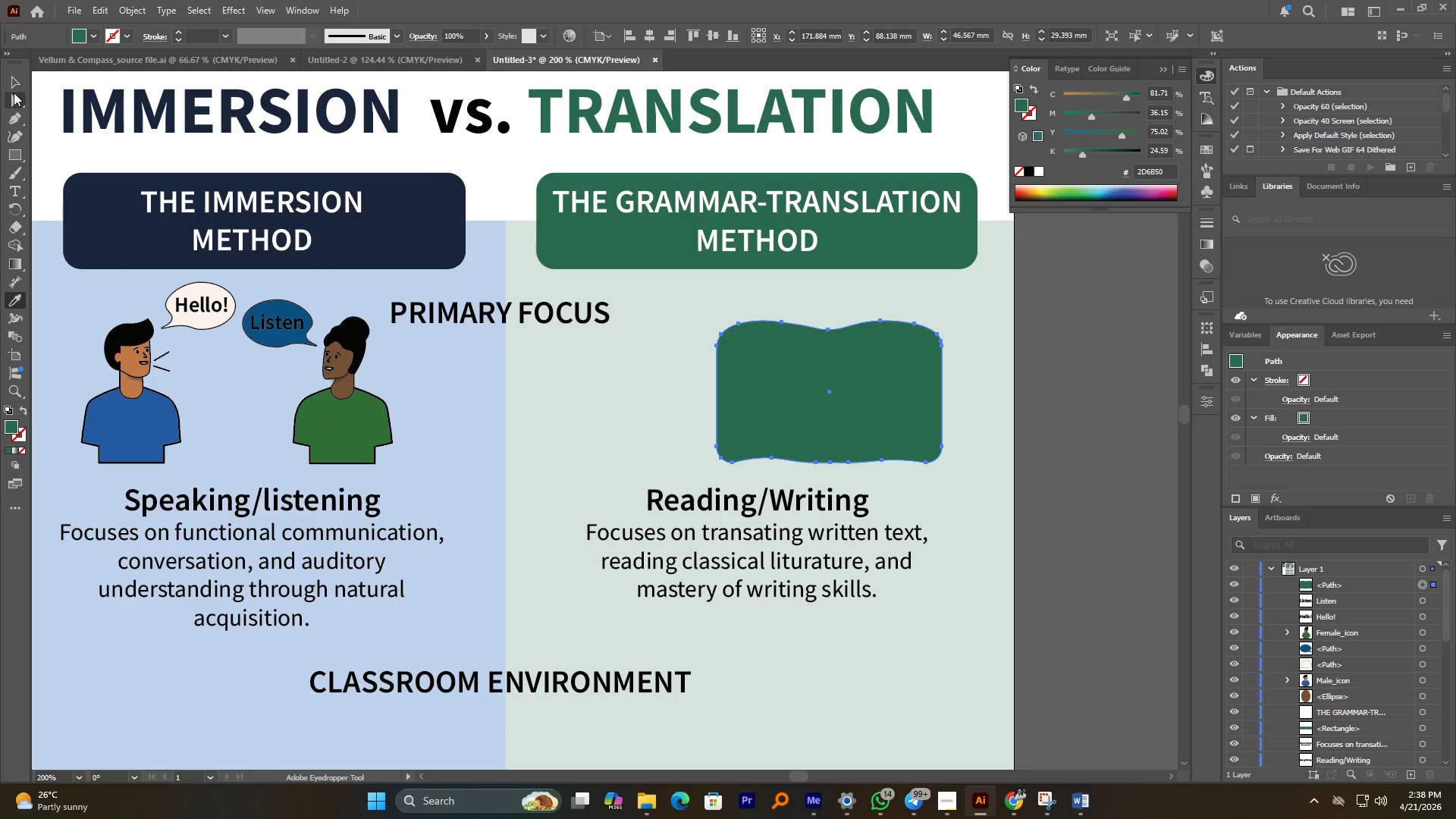 
left_click([16, 86])
 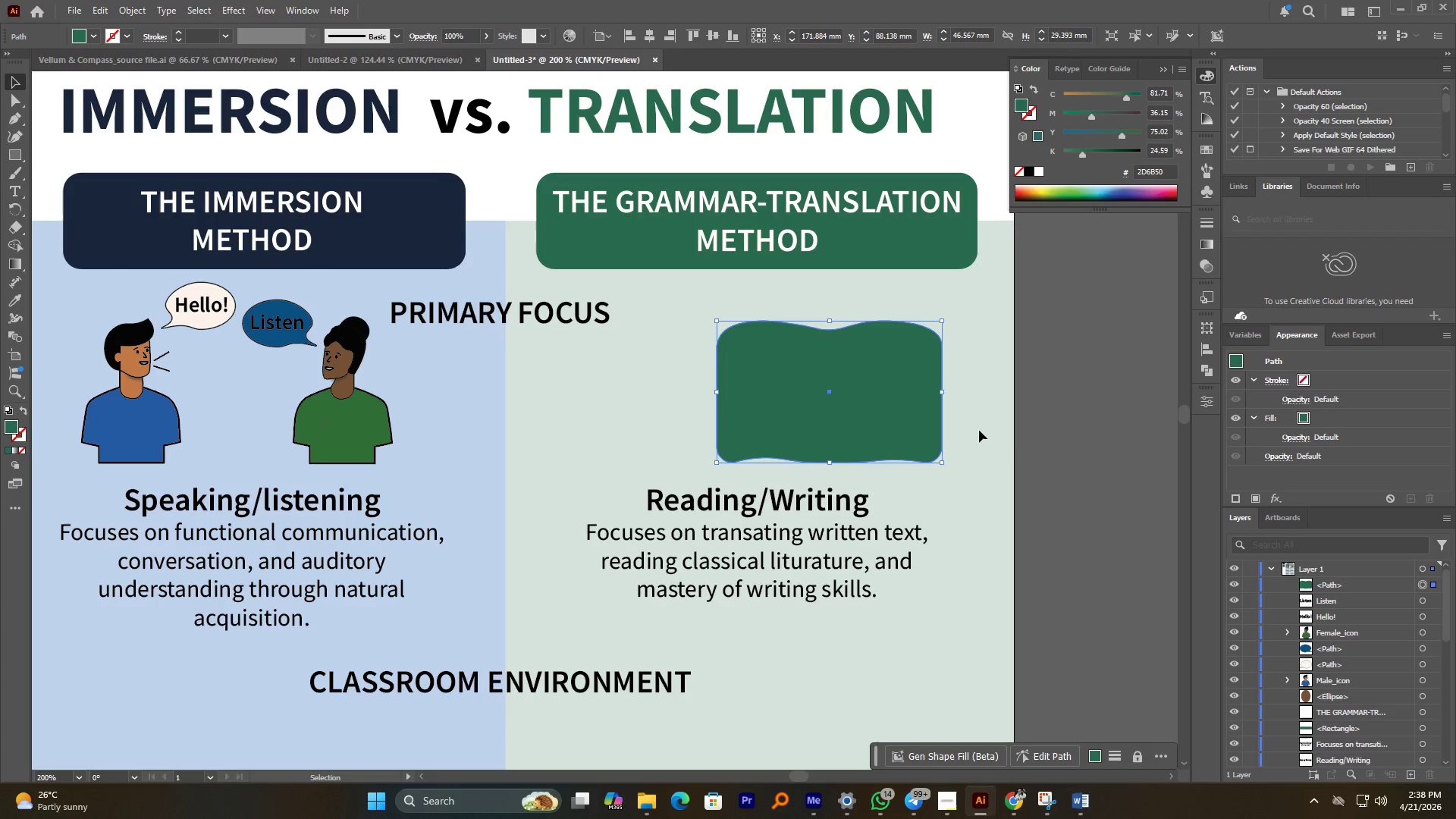 
left_click([1028, 441])
 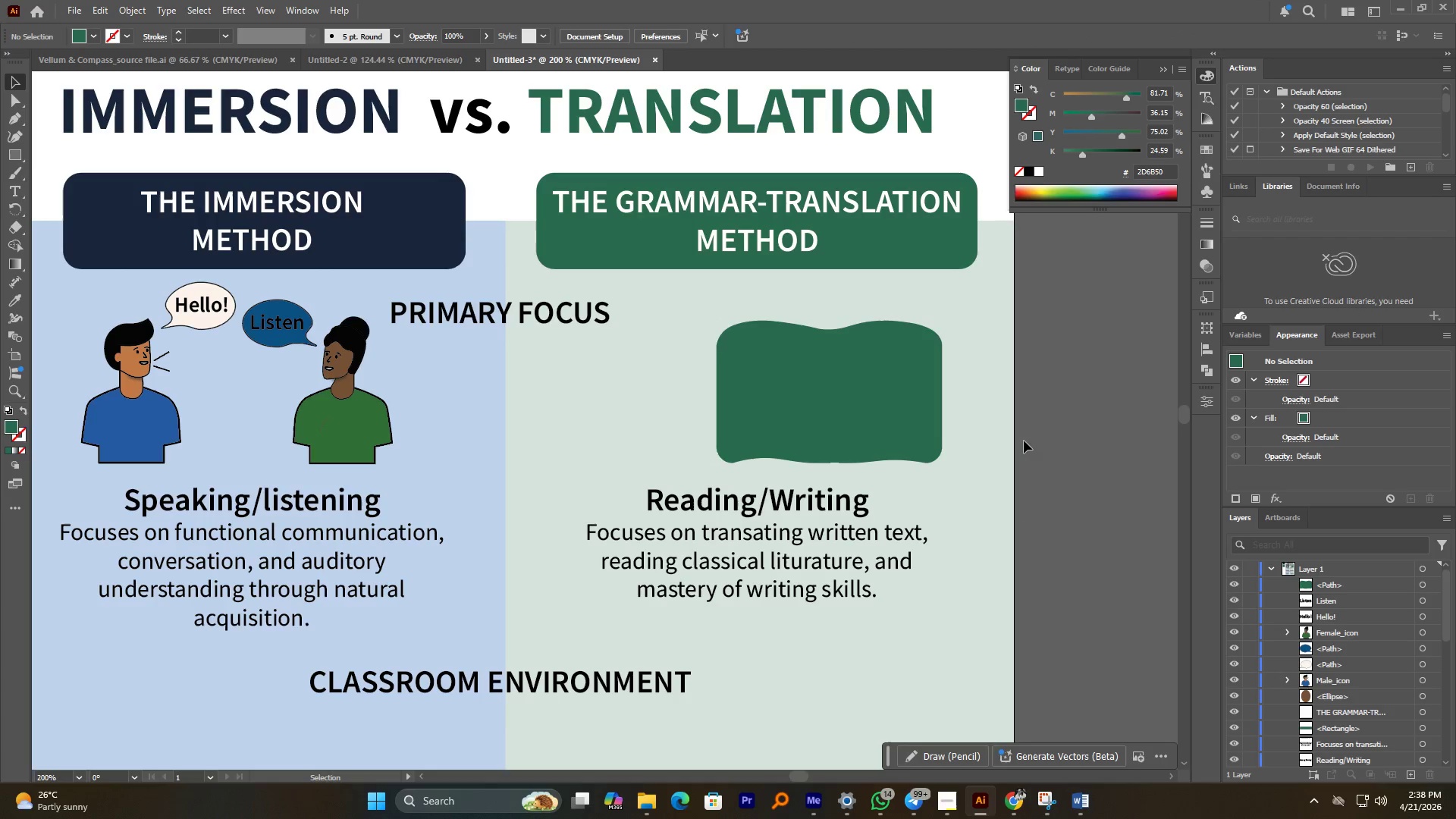 
hold_key(key=AltLeft, duration=1.89)
 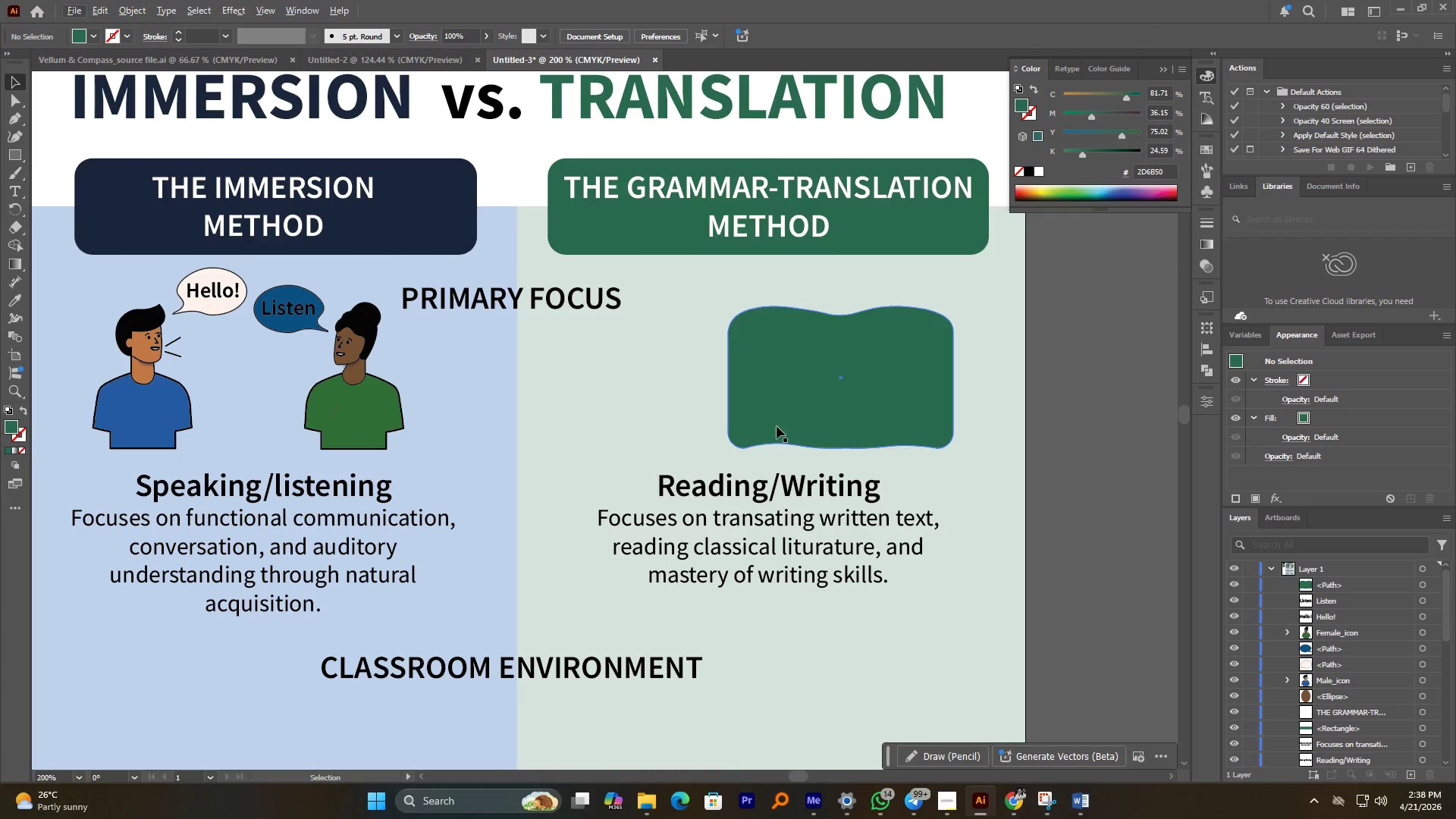 
left_click([774, 426])
 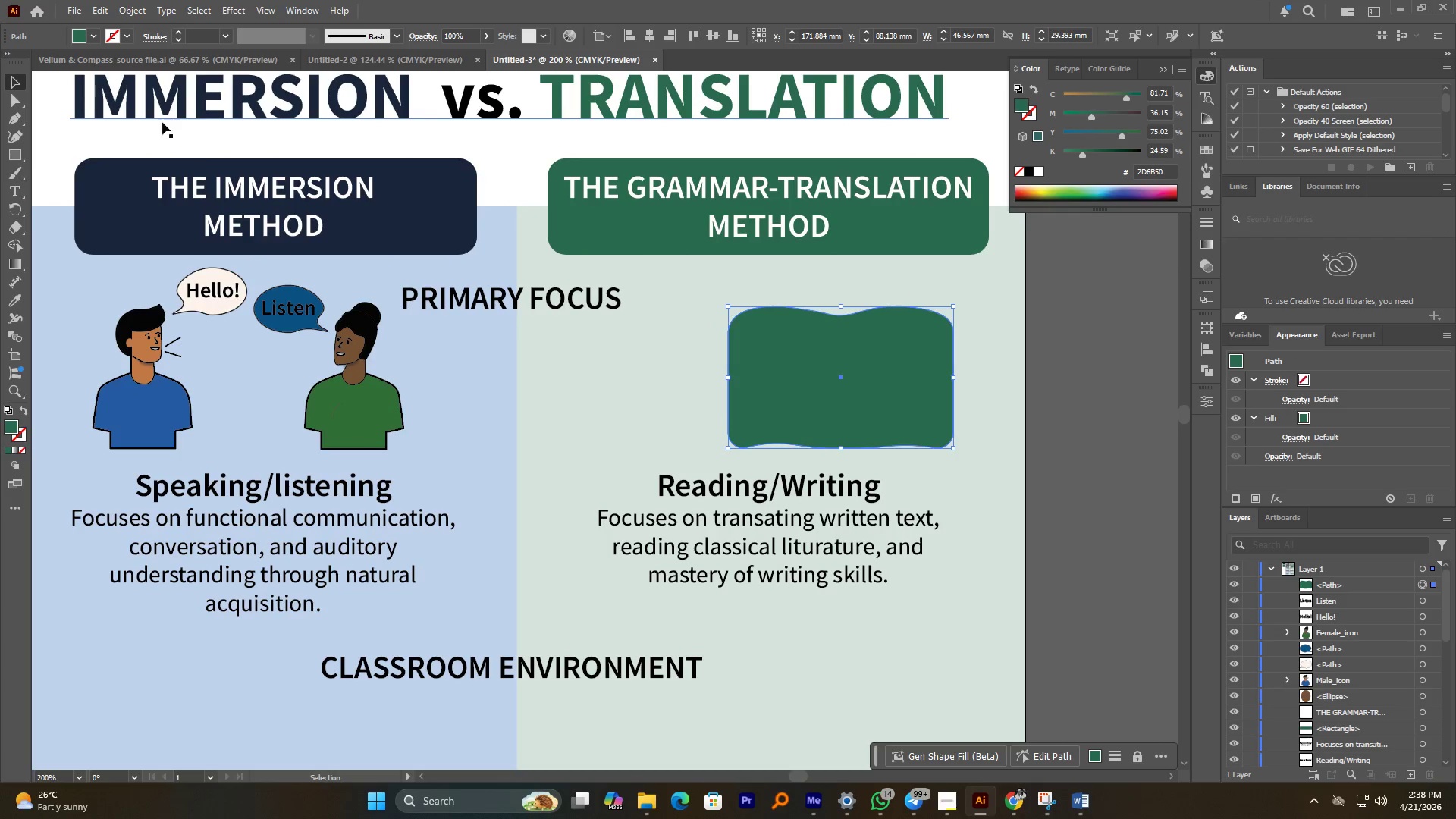 
hold_key(key=AltLeft, duration=0.84)
scroll: coordinate [922, 359], scroll_direction: up, amount: 2.0
 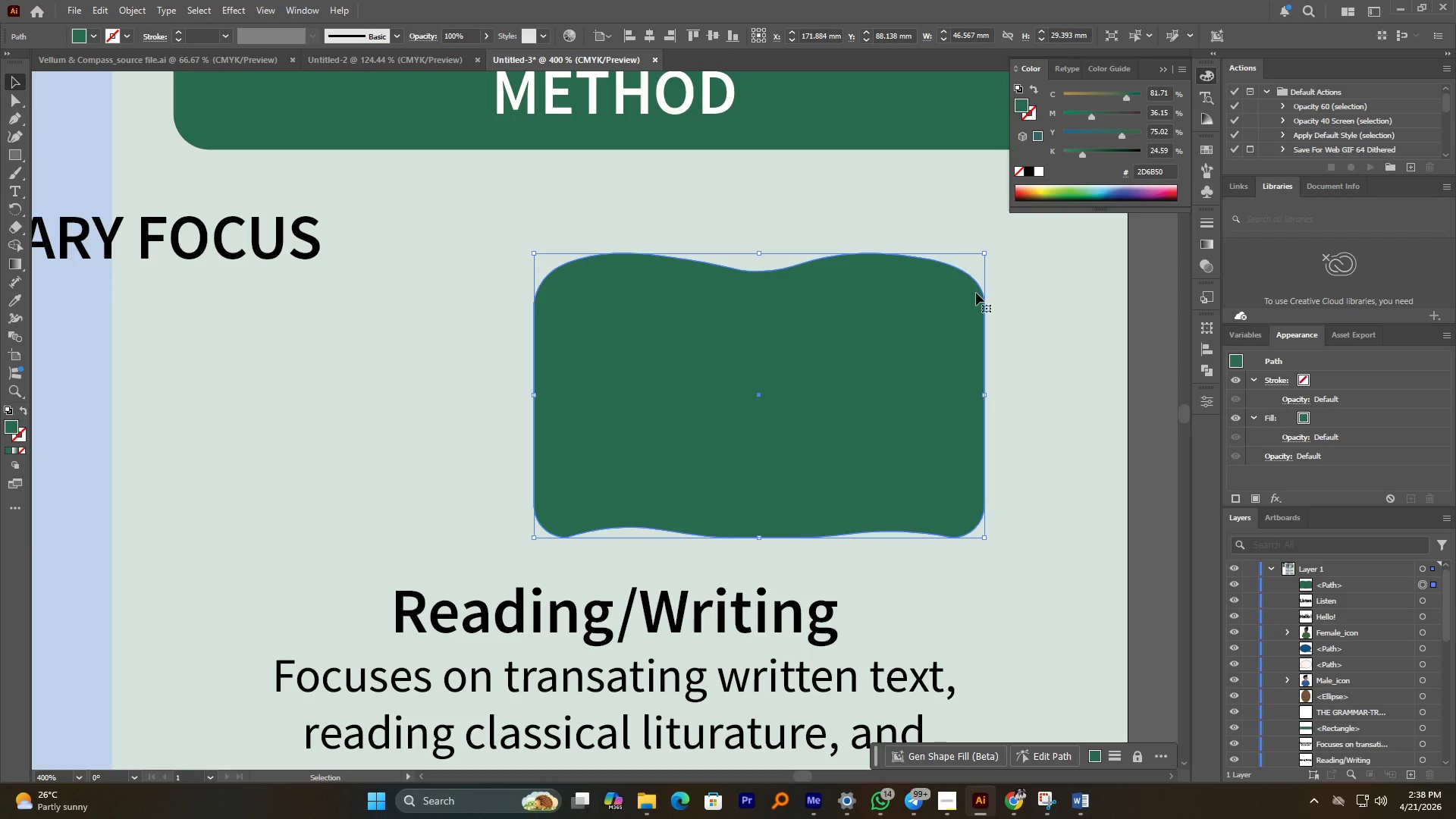 
left_click([977, 286])
 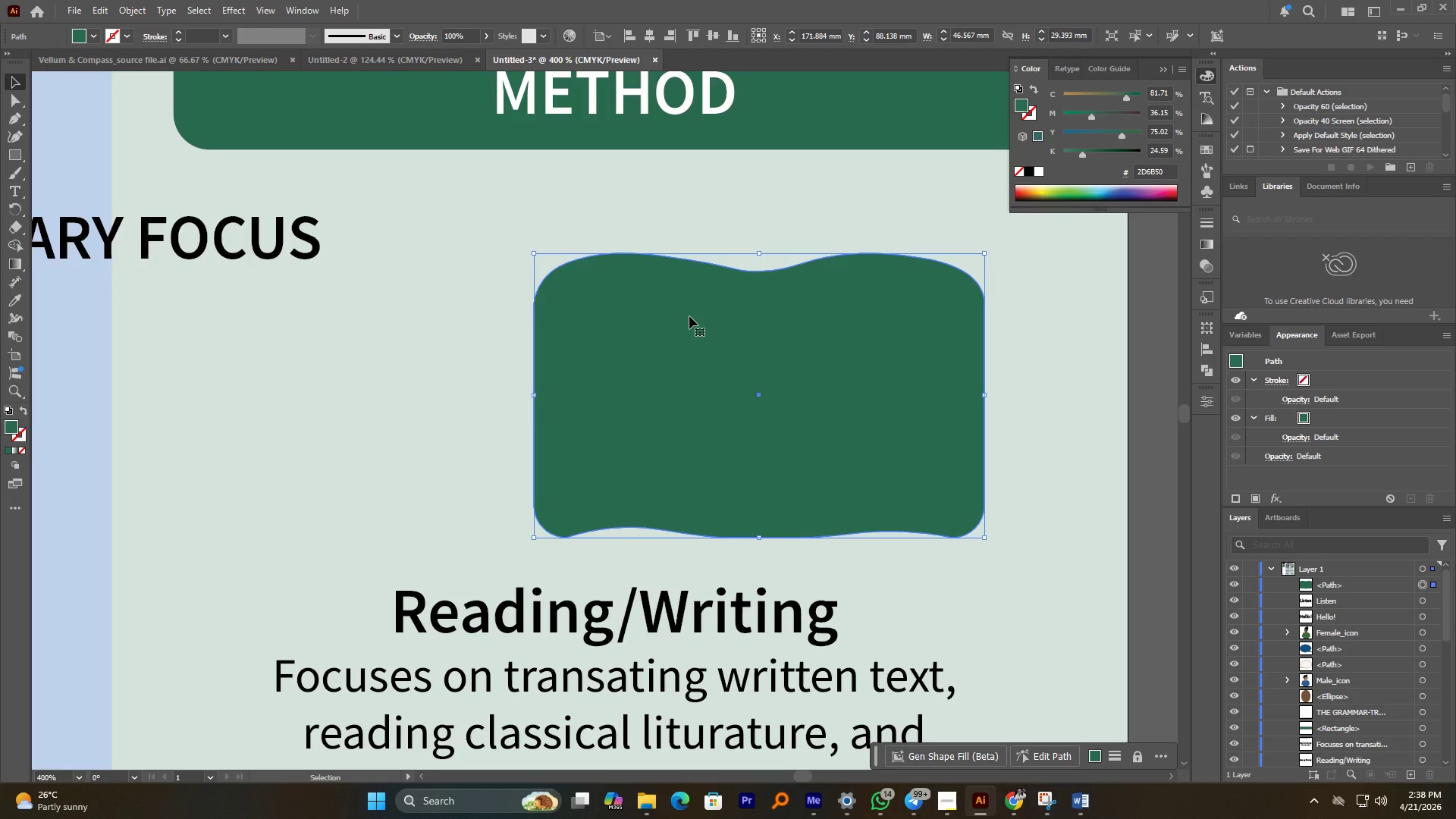 
hold_key(key=AltLeft, duration=1.16)
scroll: coordinate [689, 316], scroll_direction: down, amount: 1.0
 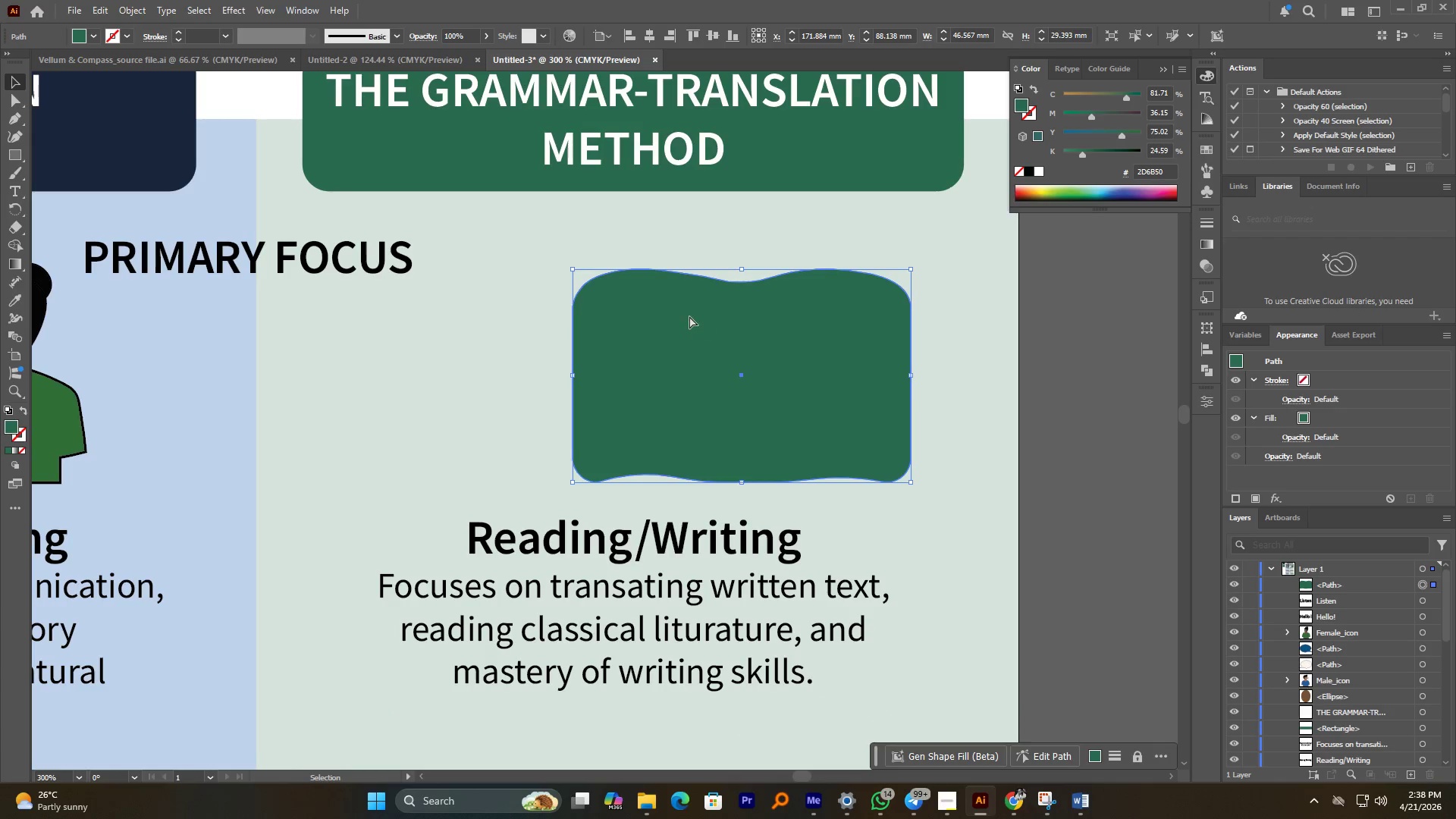 
key(Control+Z)
 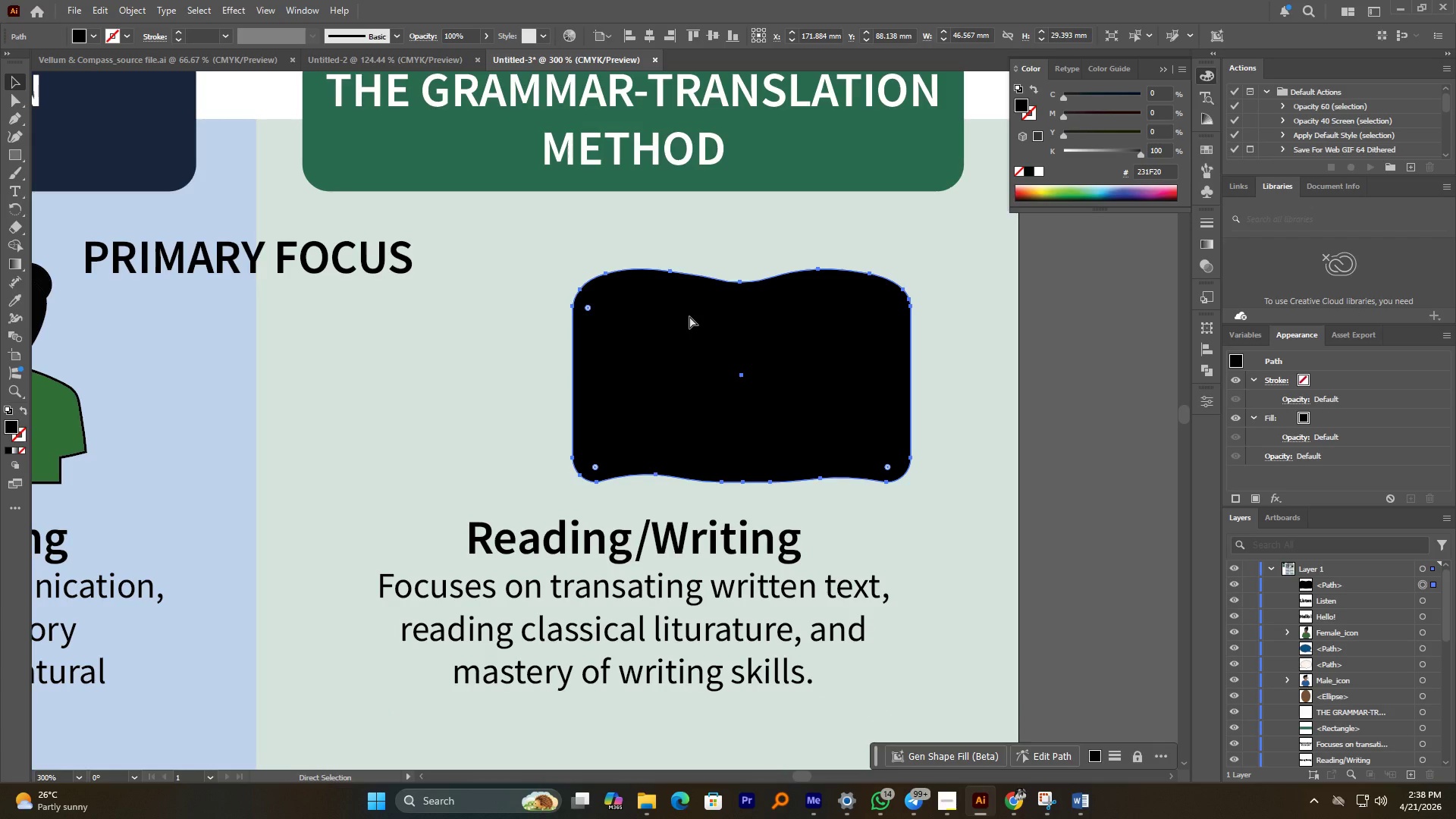 
key(Control+Z)
 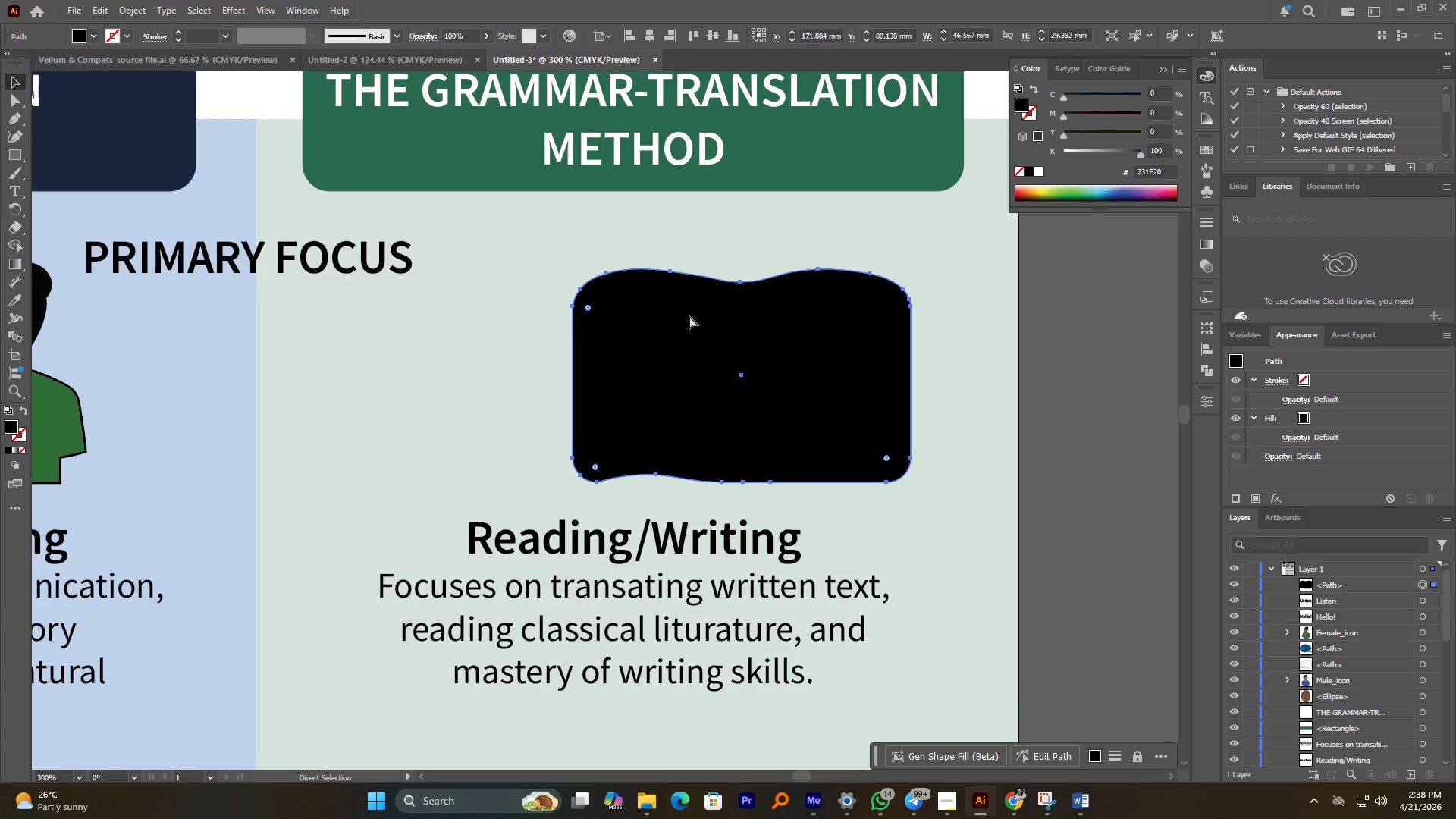 
key(Control+Z)
 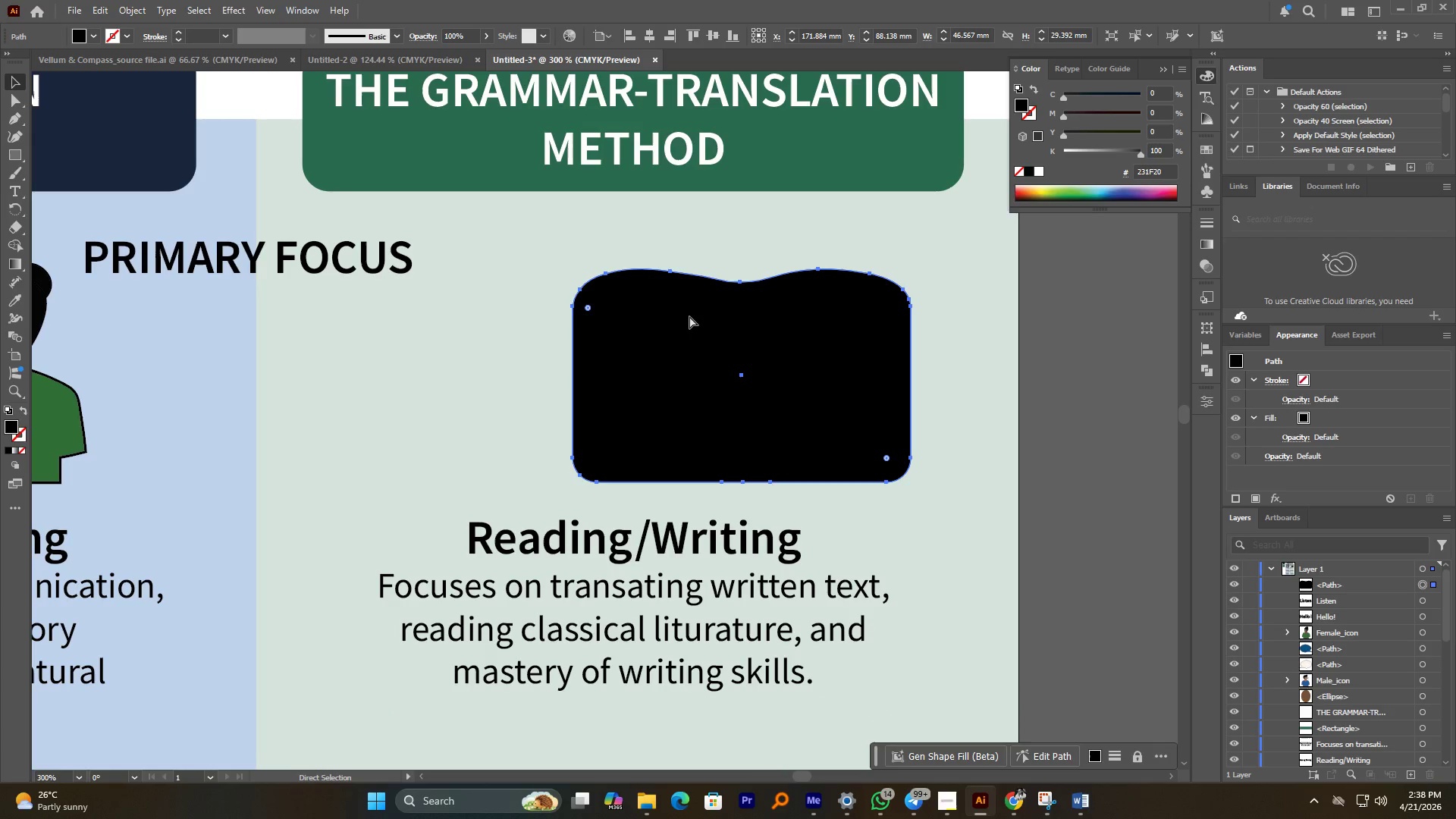 
key(Control+Z)
 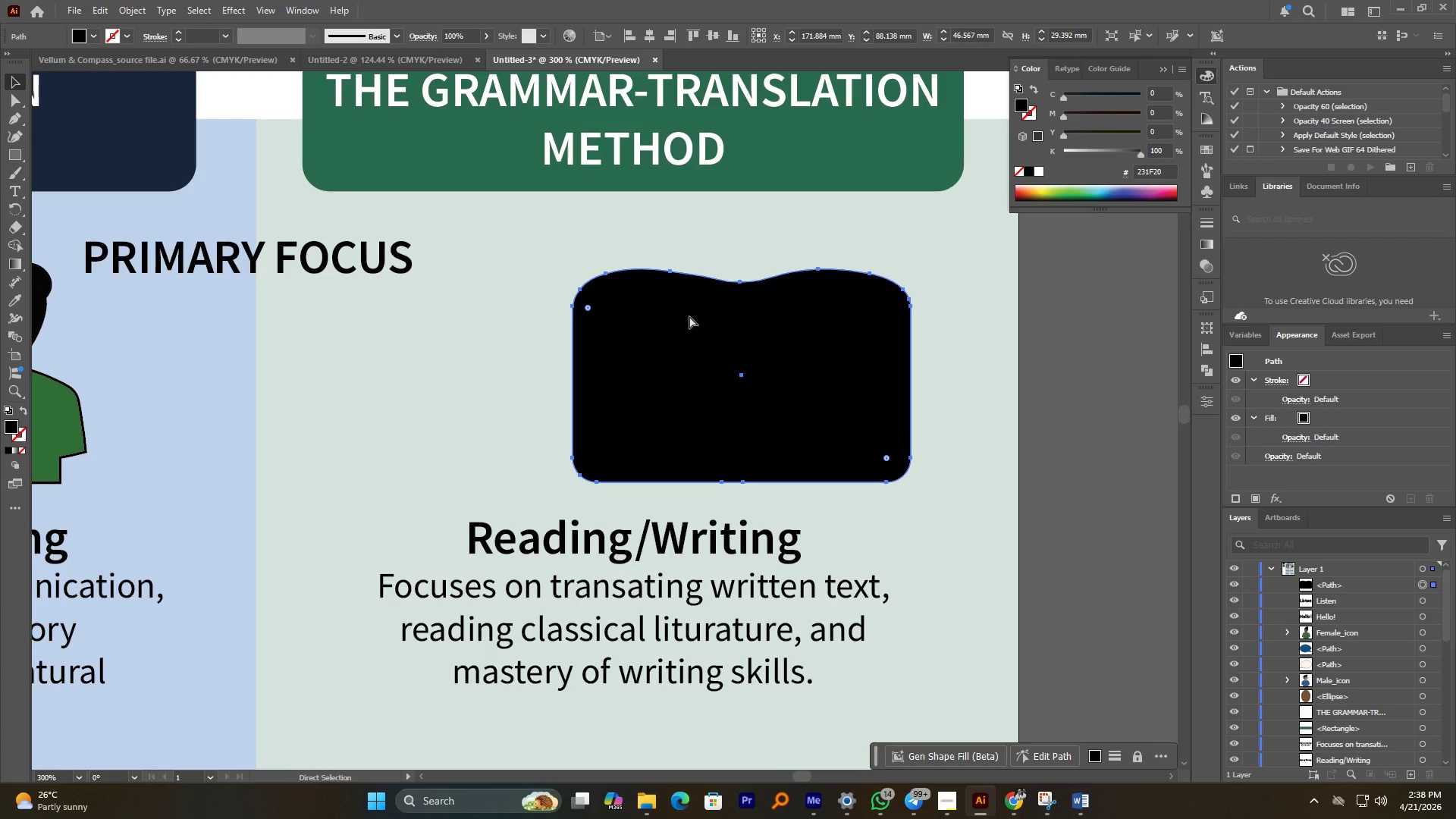 
key(Control+Z)
 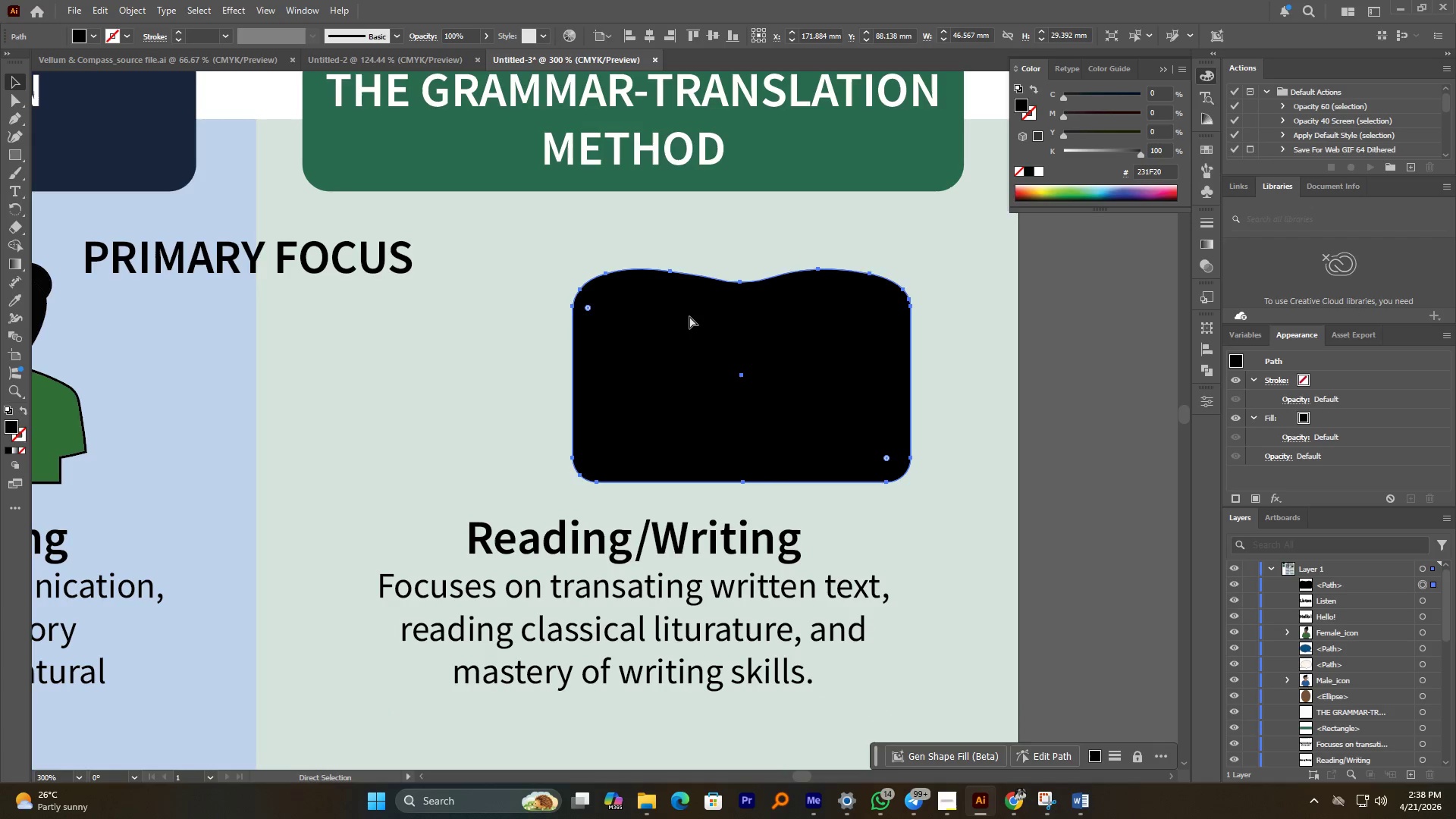 
key(Control+Z)
 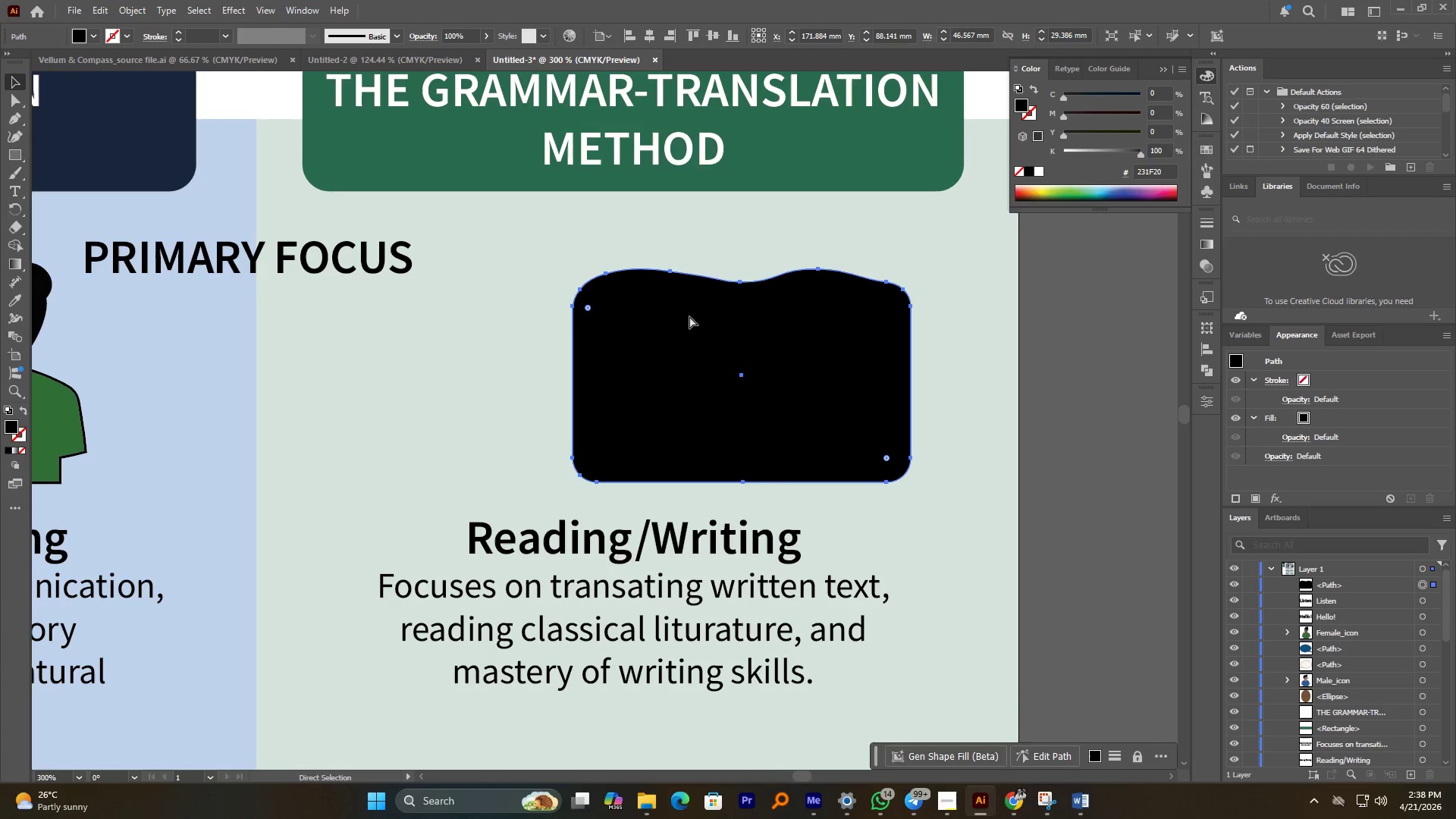 
key(Control+Z)
 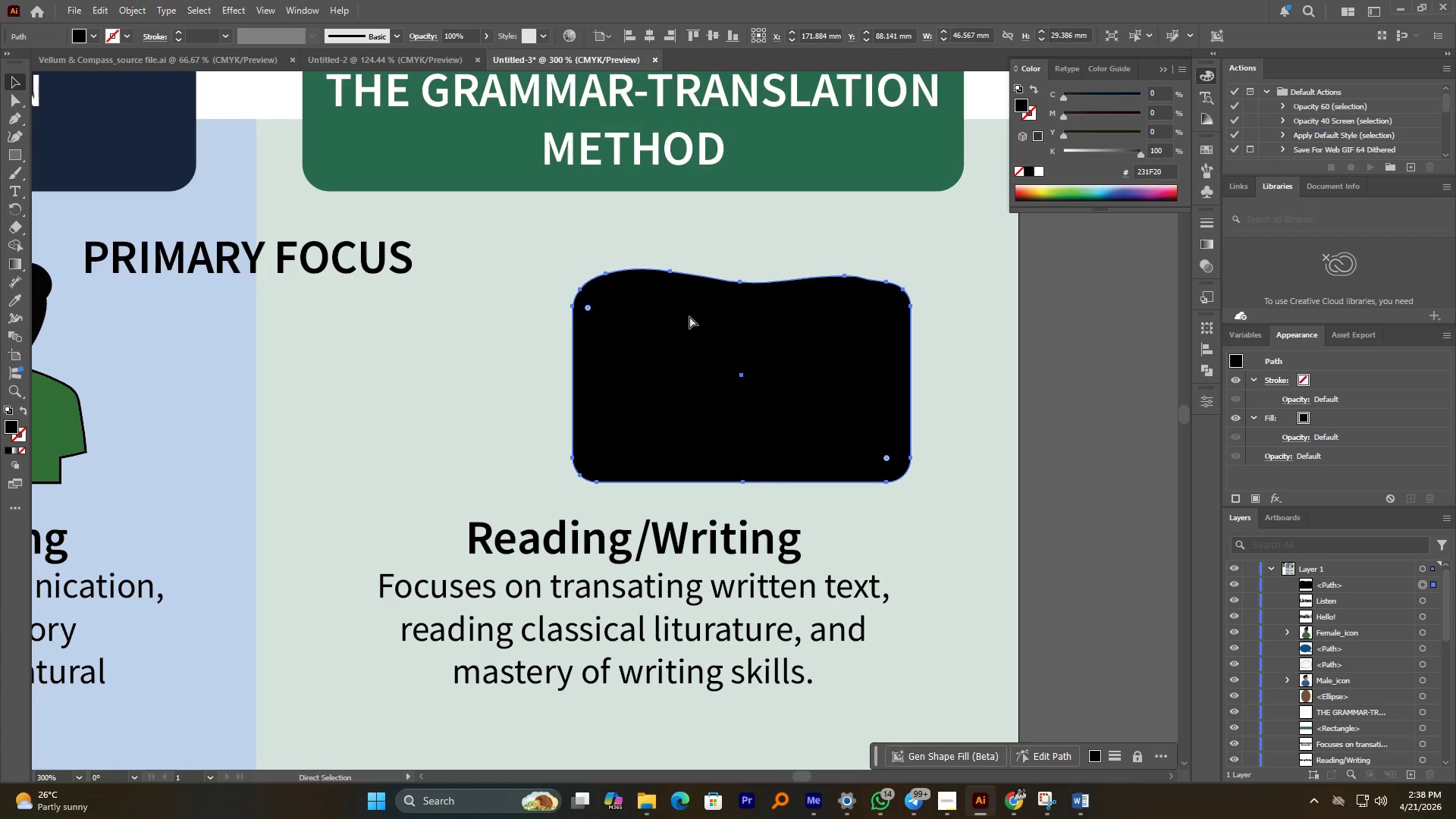 
key(Control+Z)
 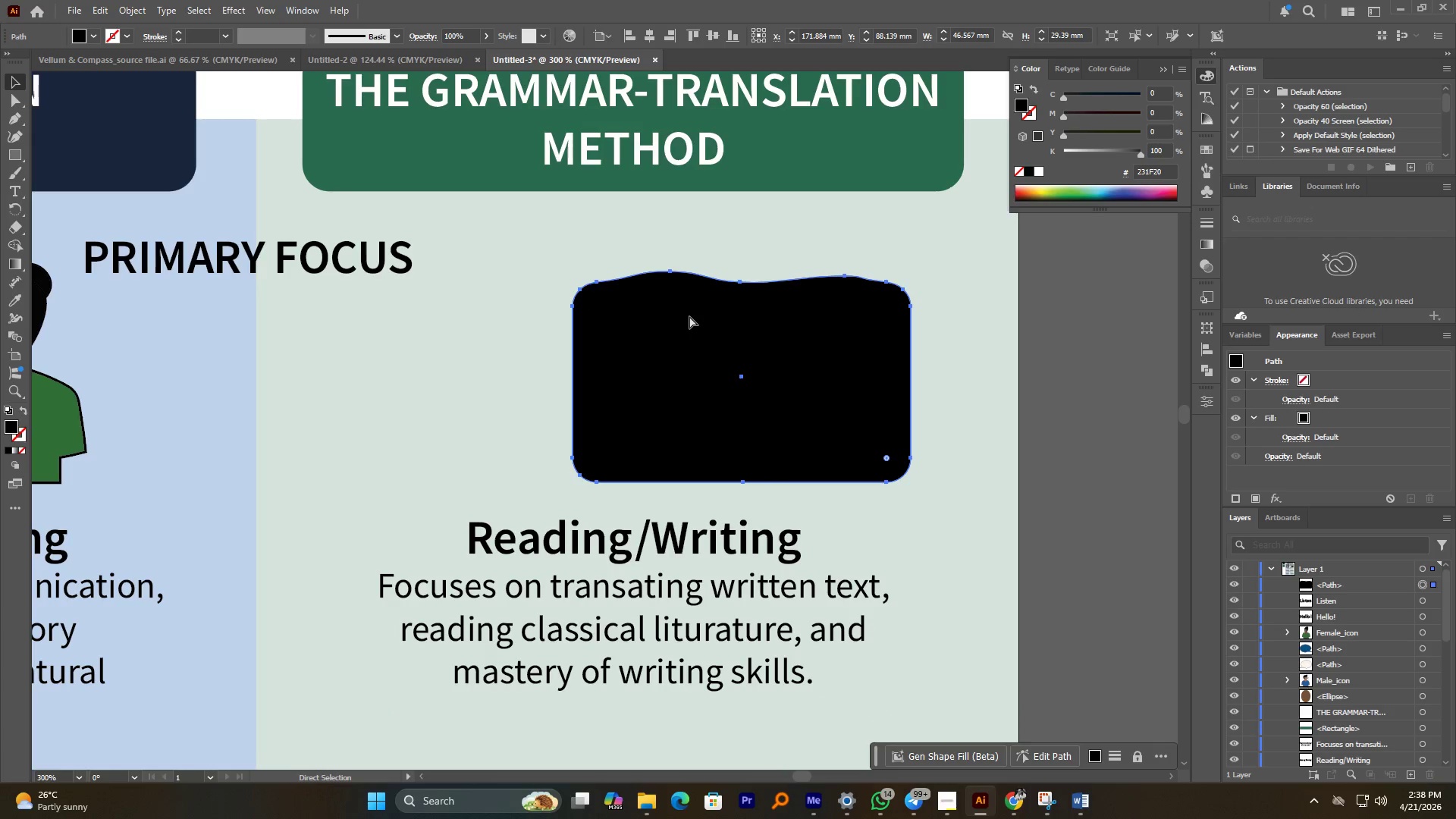 
key(Control+Z)
 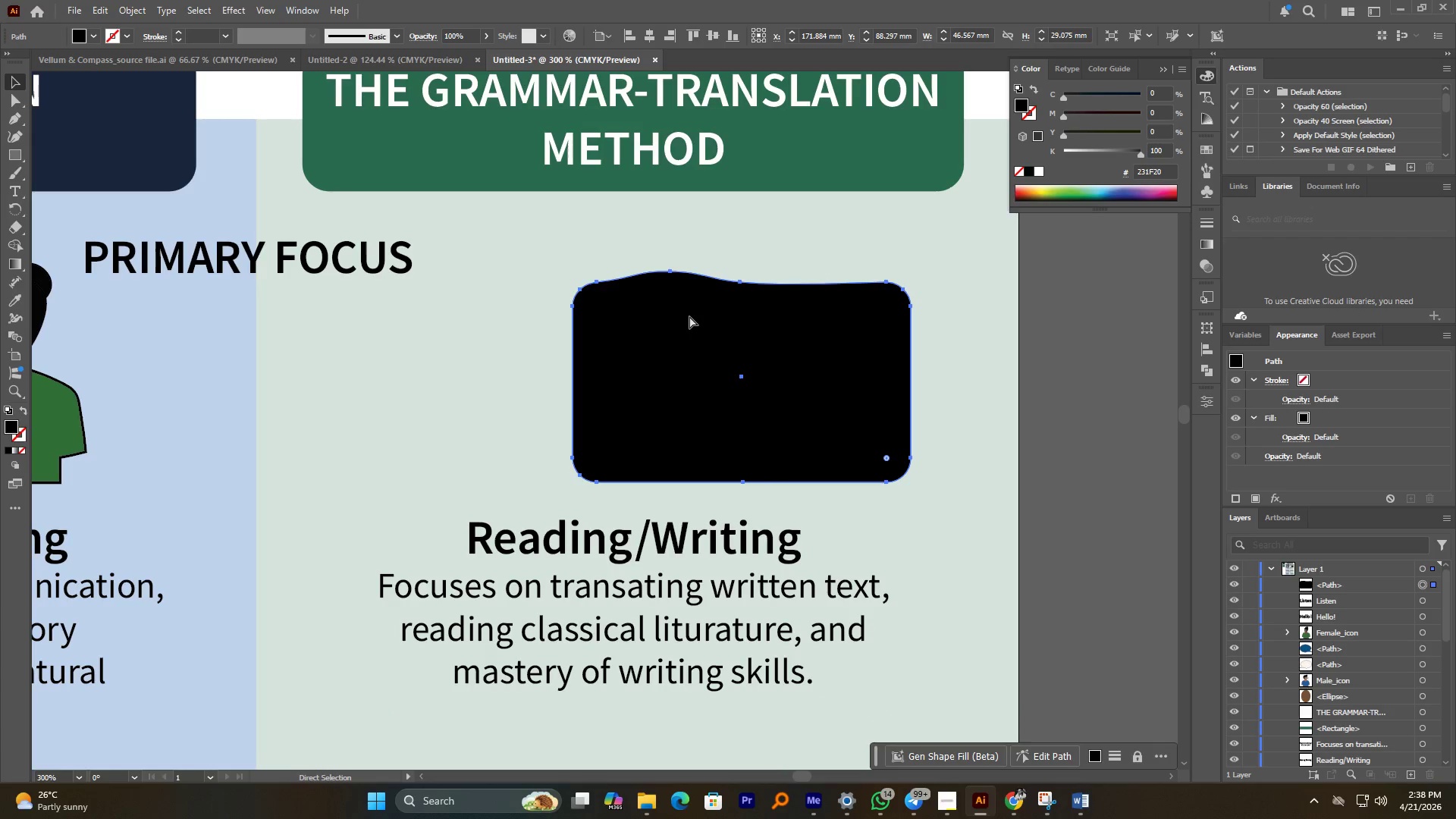 
key(Control+Z)
 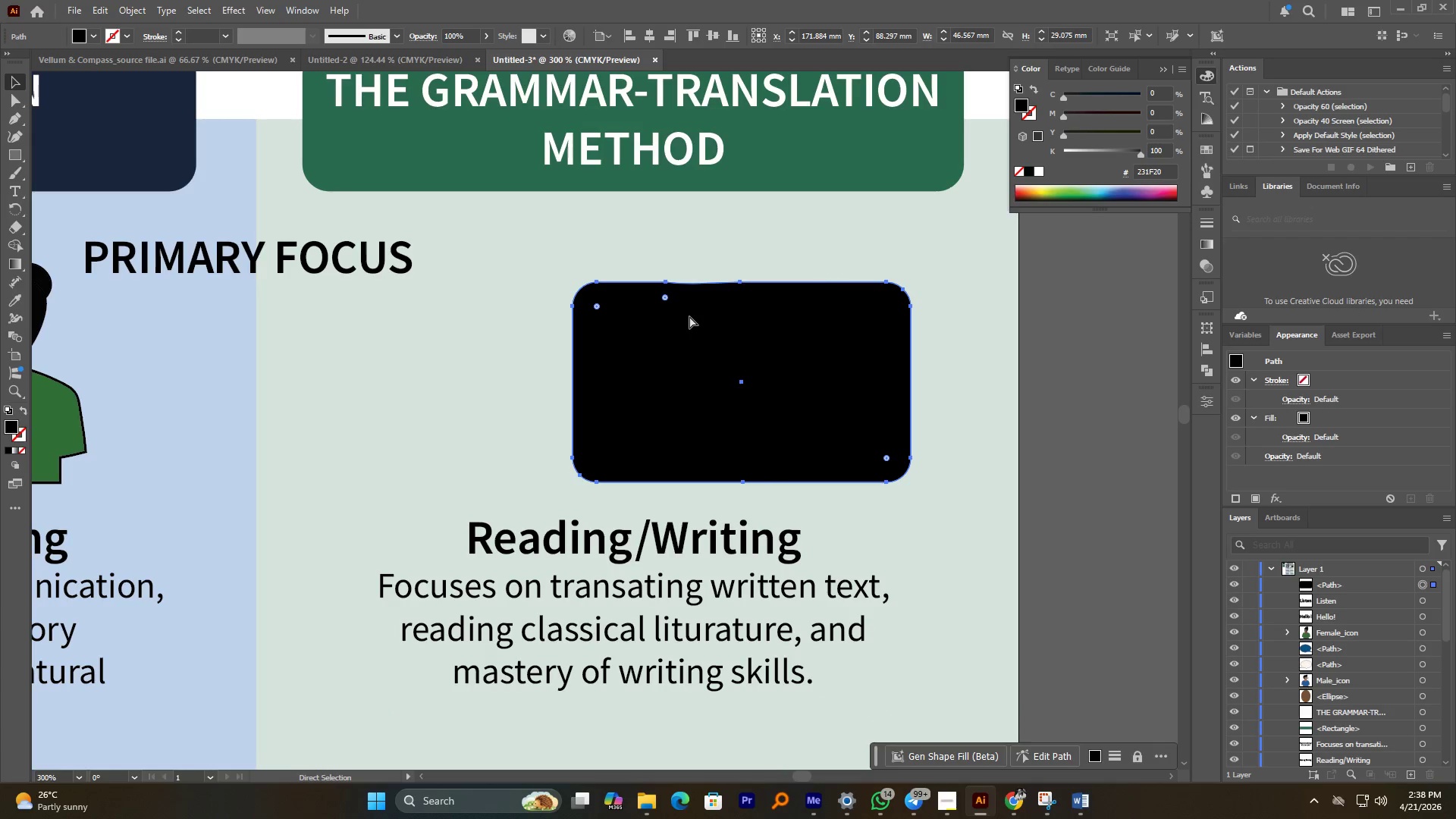 
key(Control+Z)
 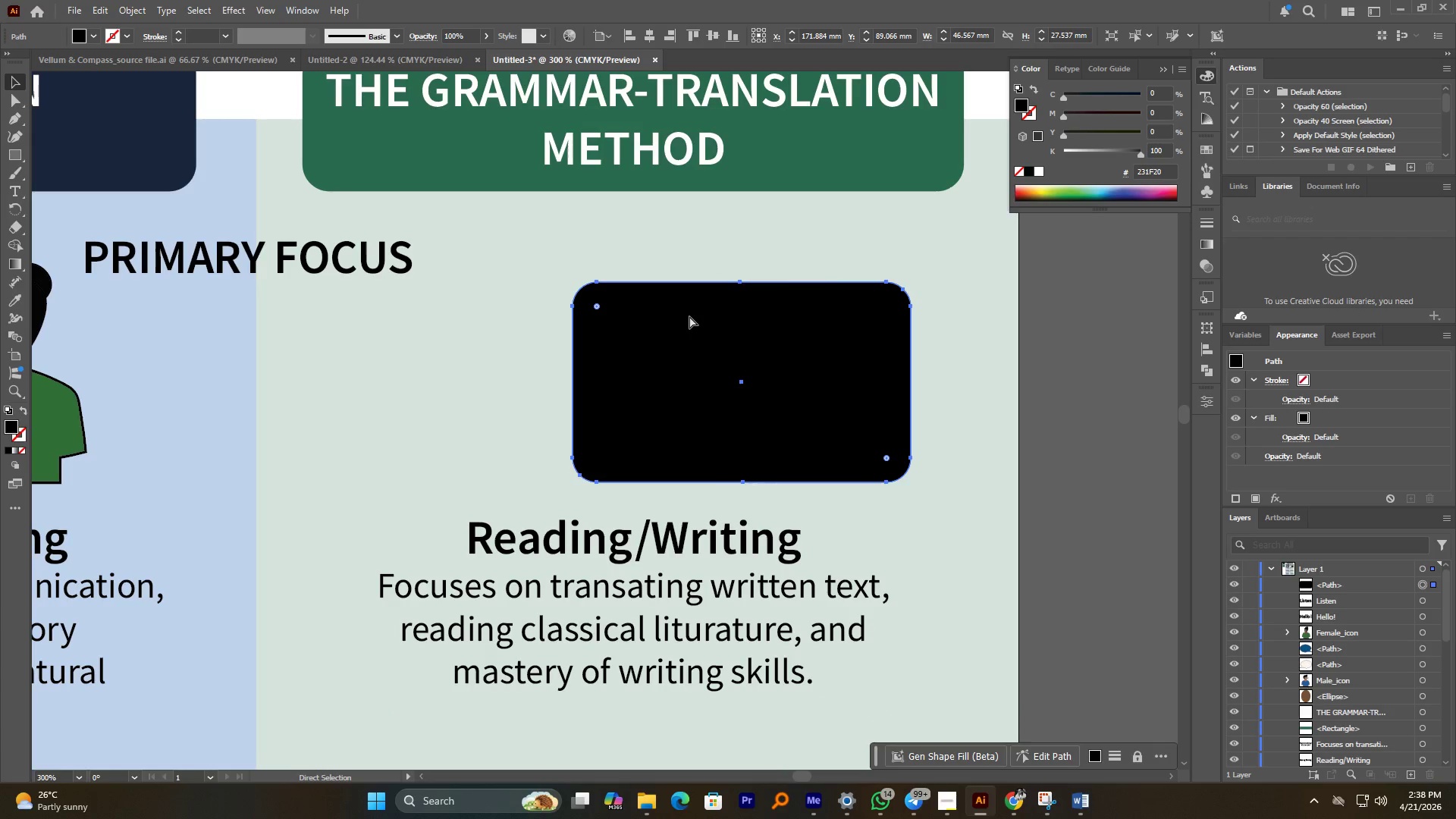 
key(Control+Z)
 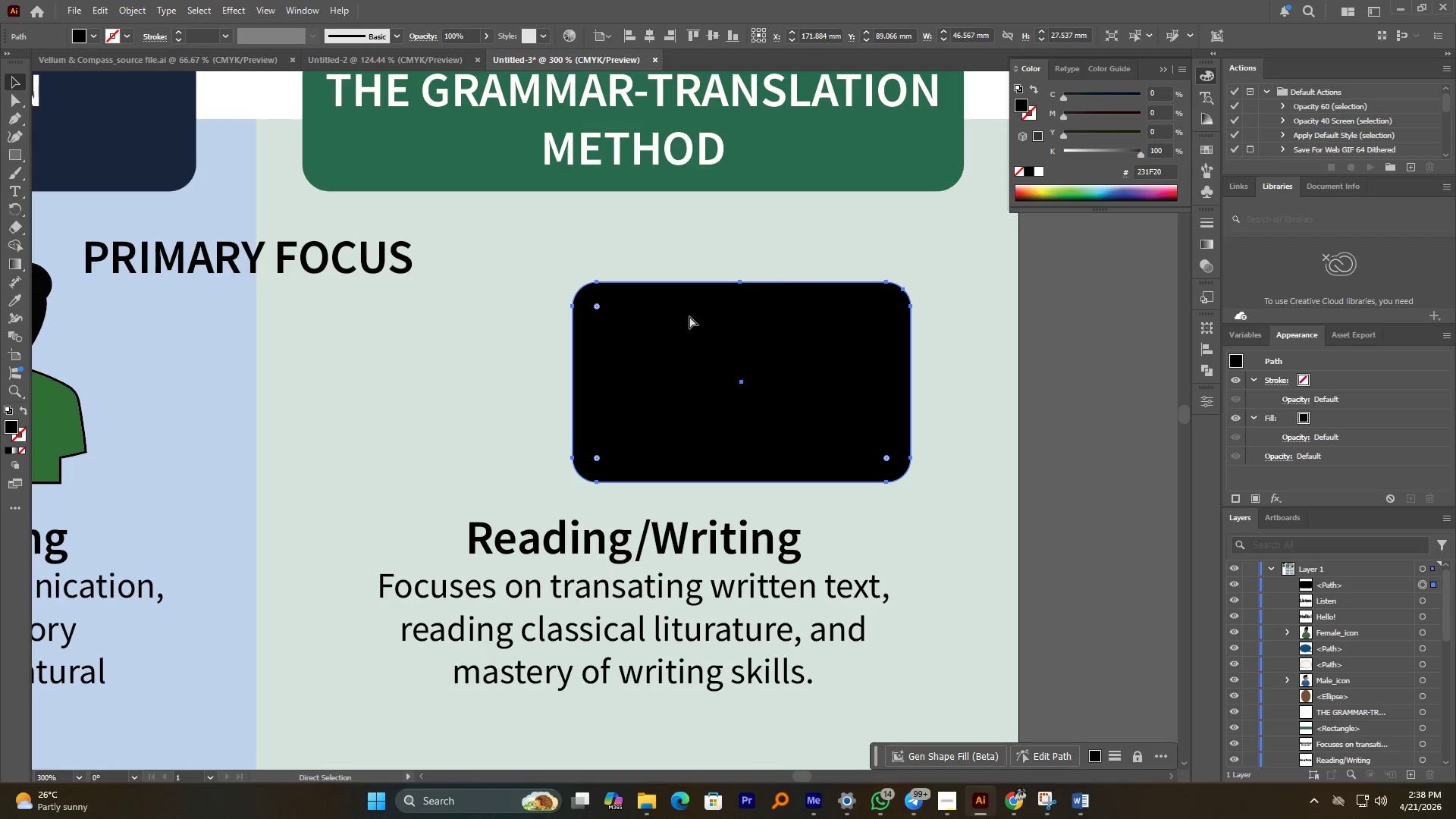 
key(Control+Z)
 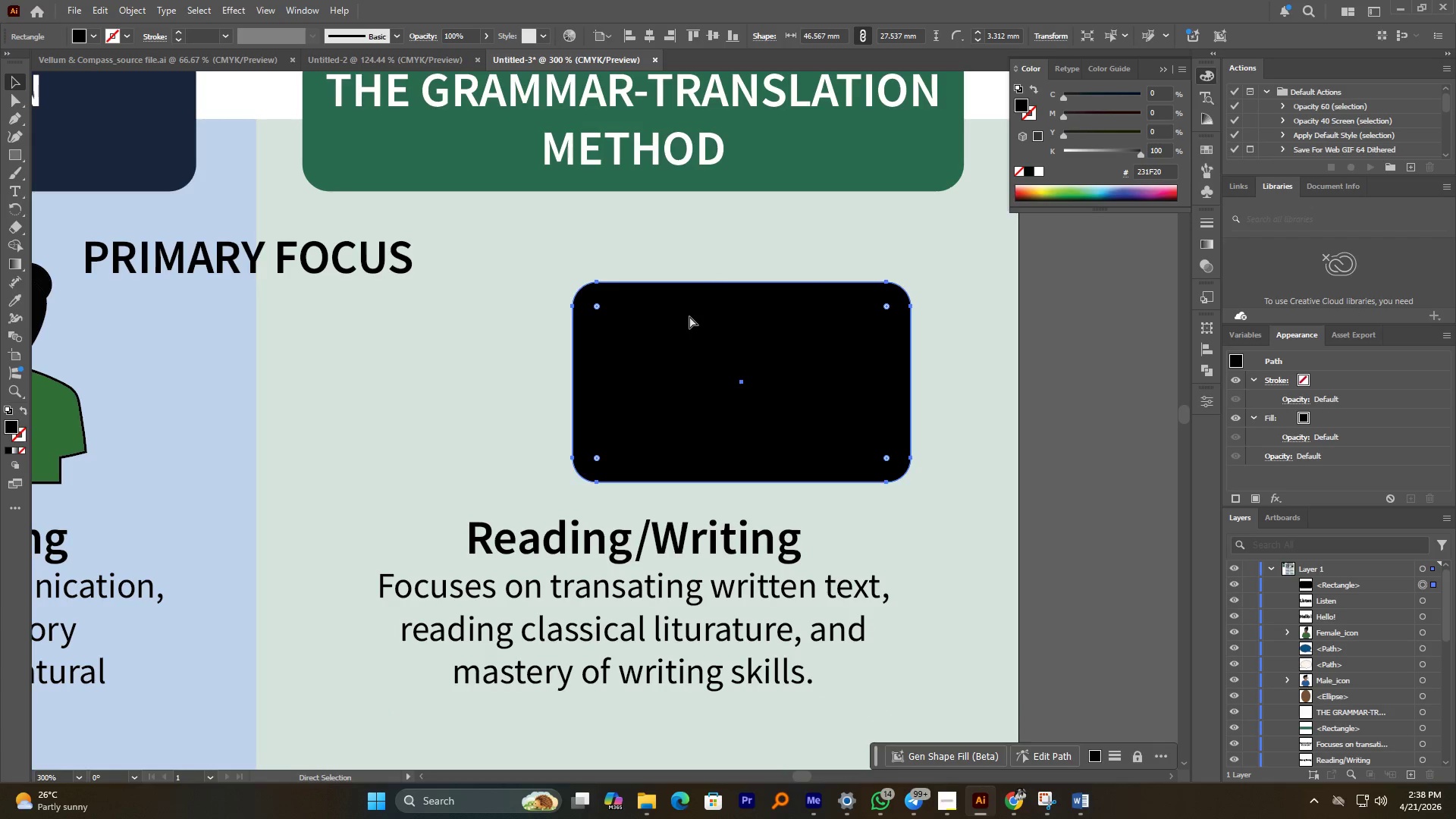 
key(Control+Z)
 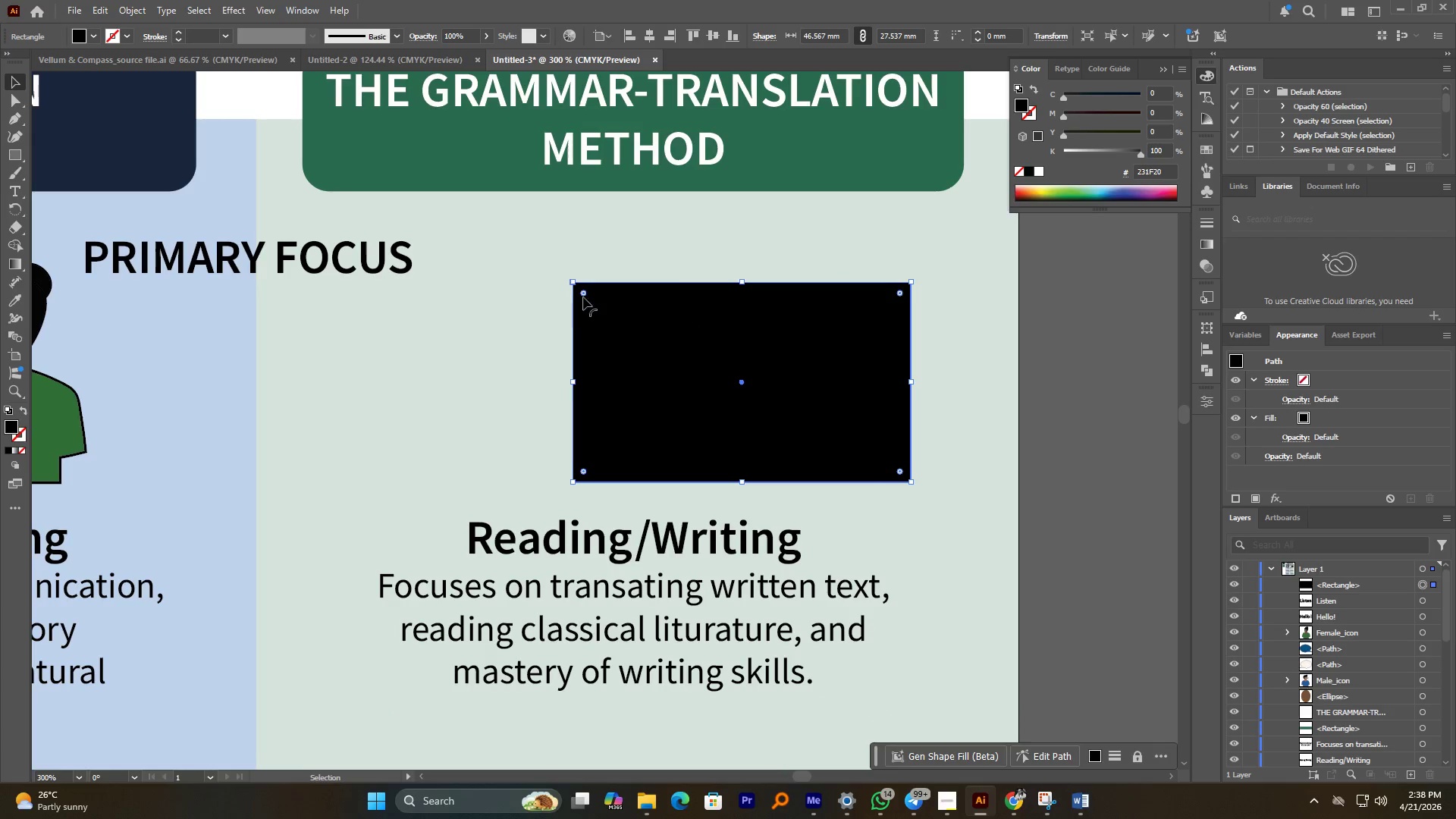 
left_click_drag(start_coordinate=[585, 296], to_coordinate=[585, 280])
 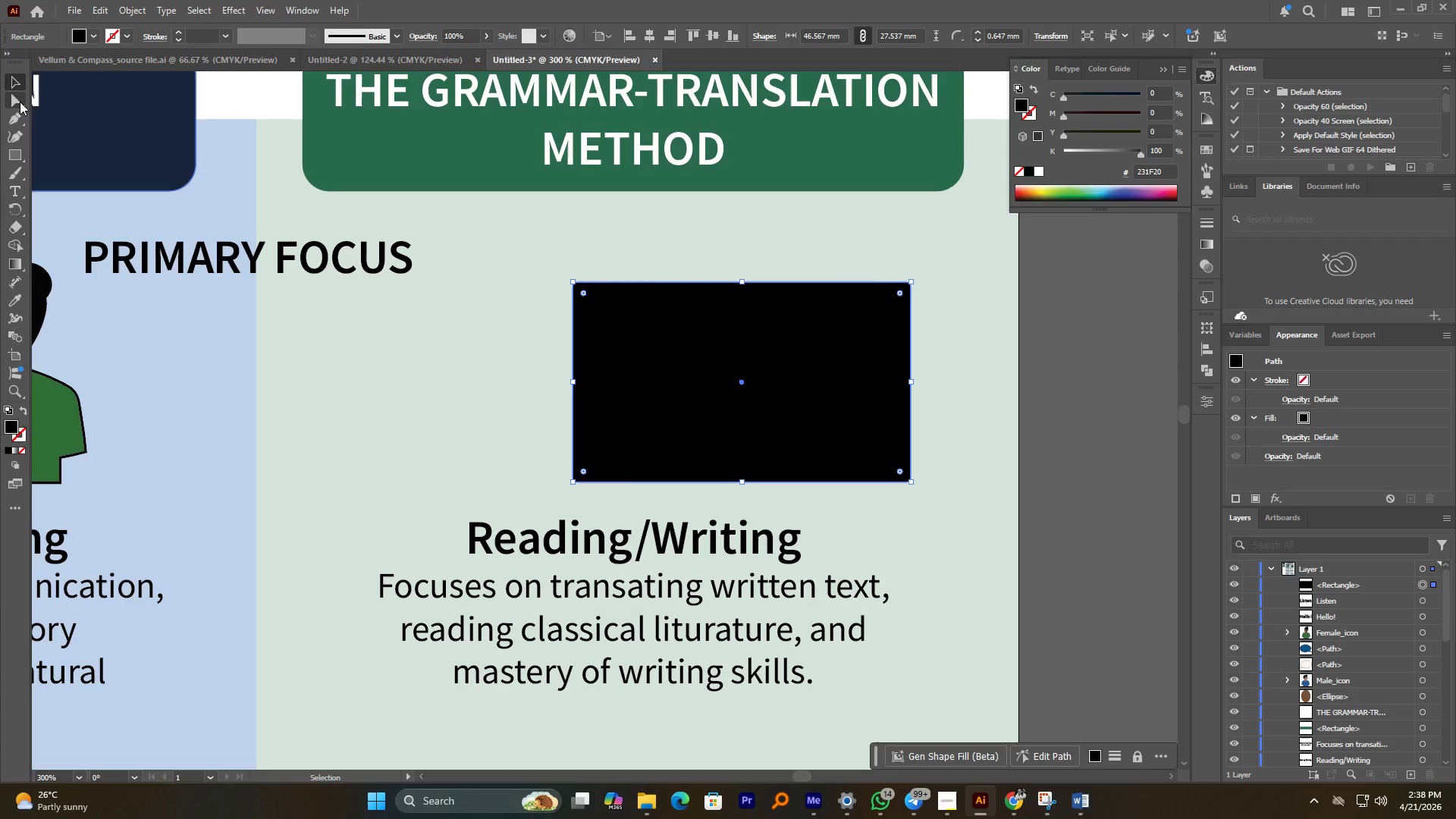 
mouse_move([16, 134])
 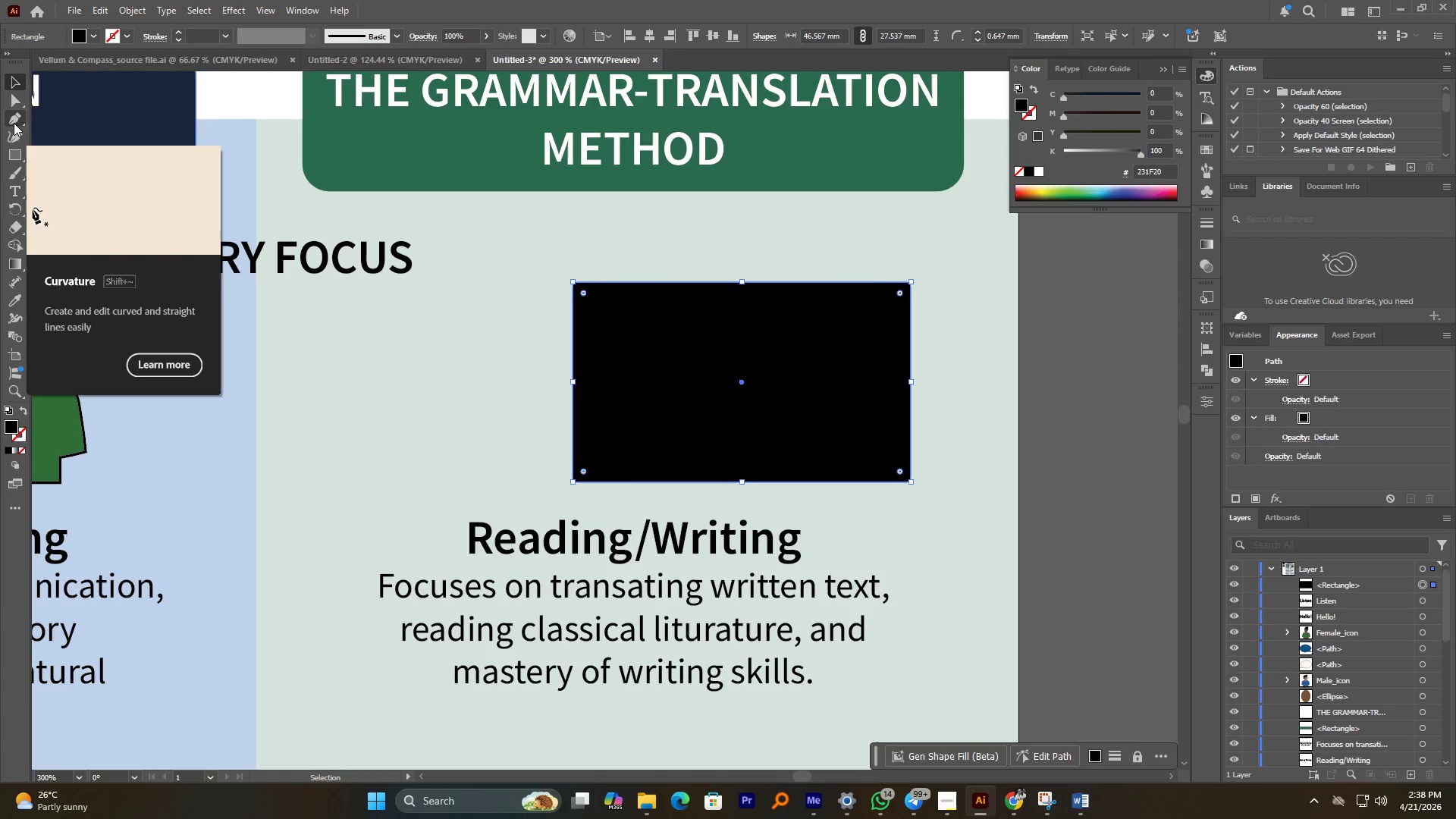 
left_click([13, 135])
 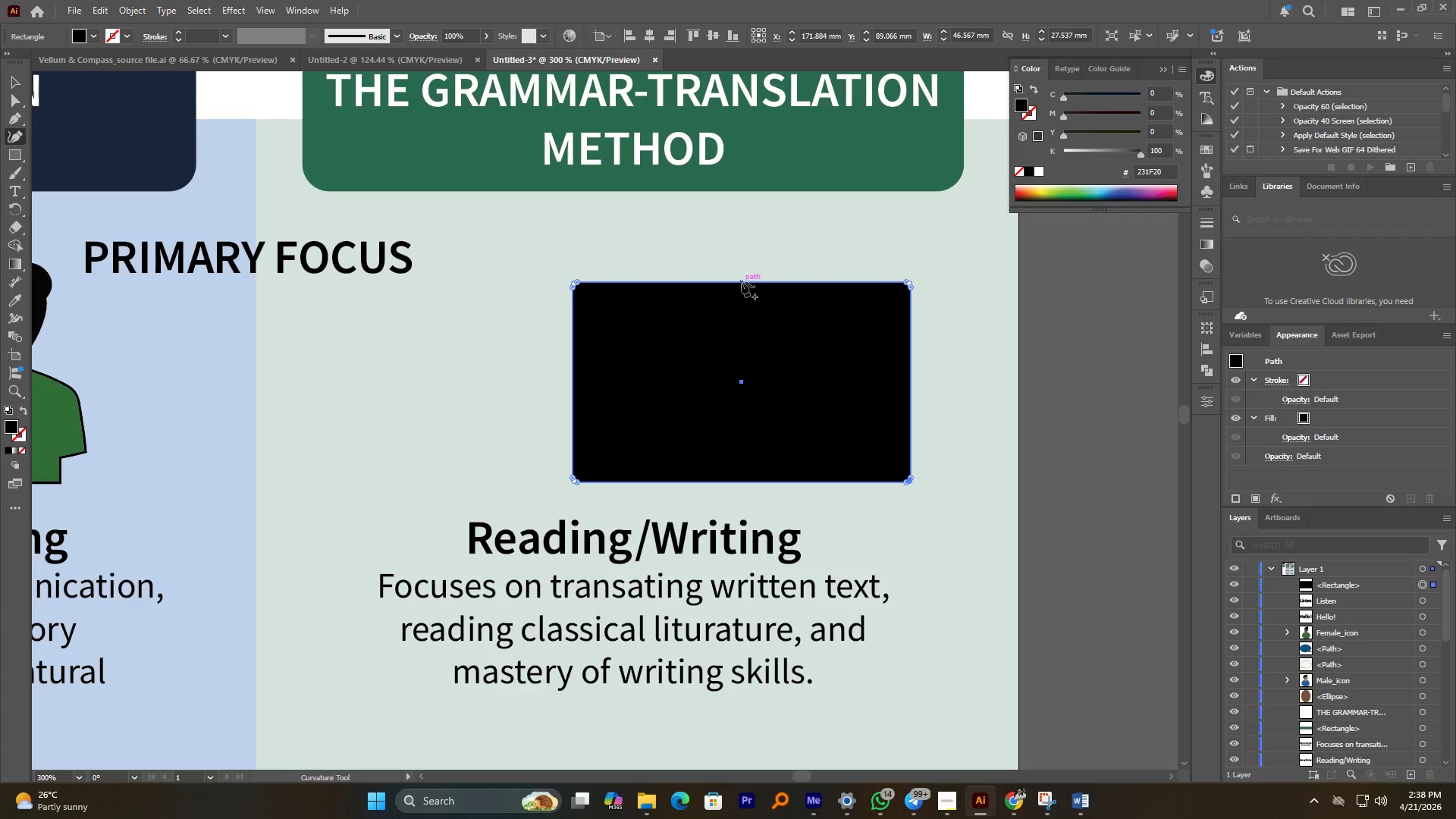 
left_click([742, 282])
 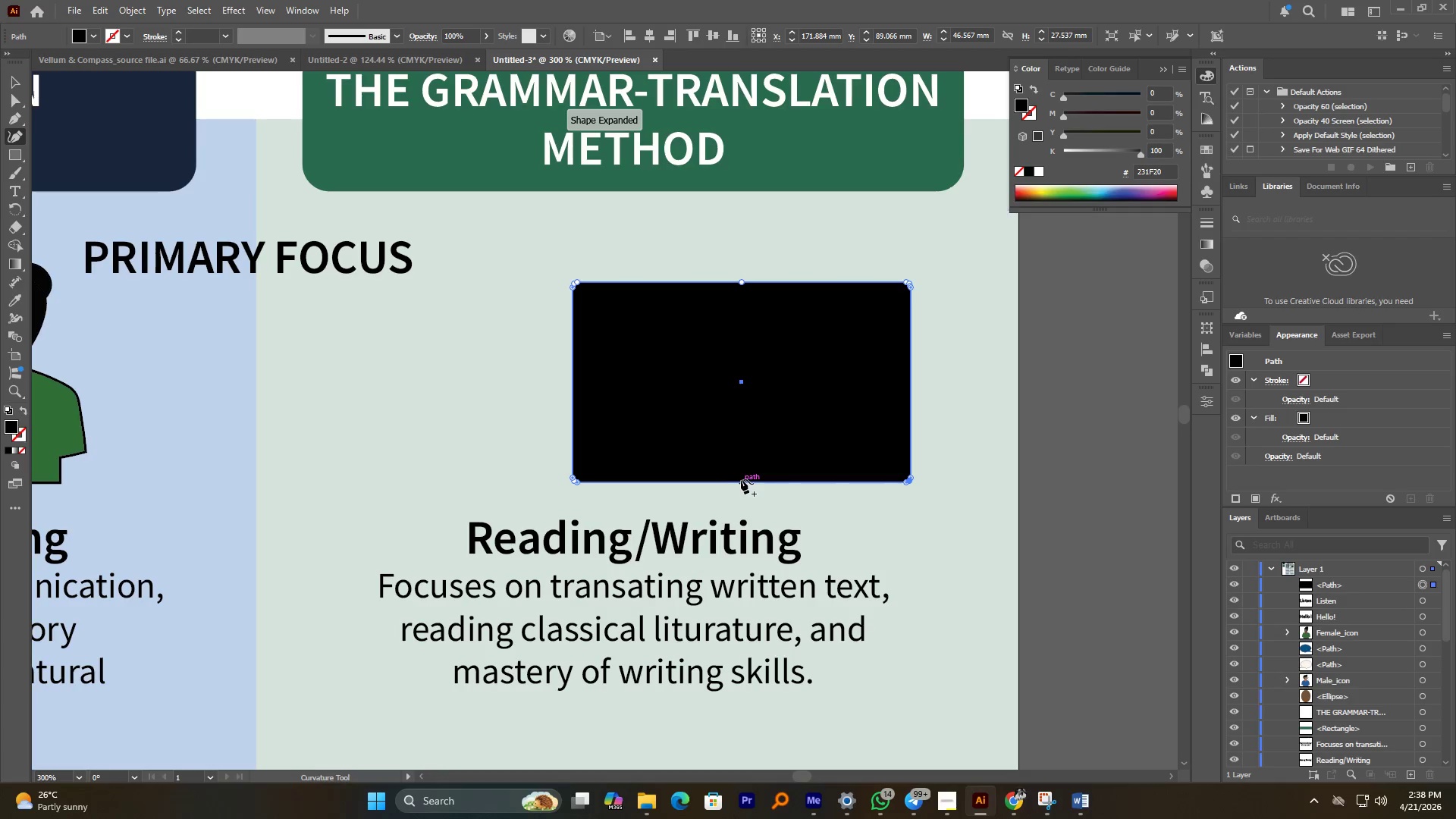 
left_click([741, 479])
 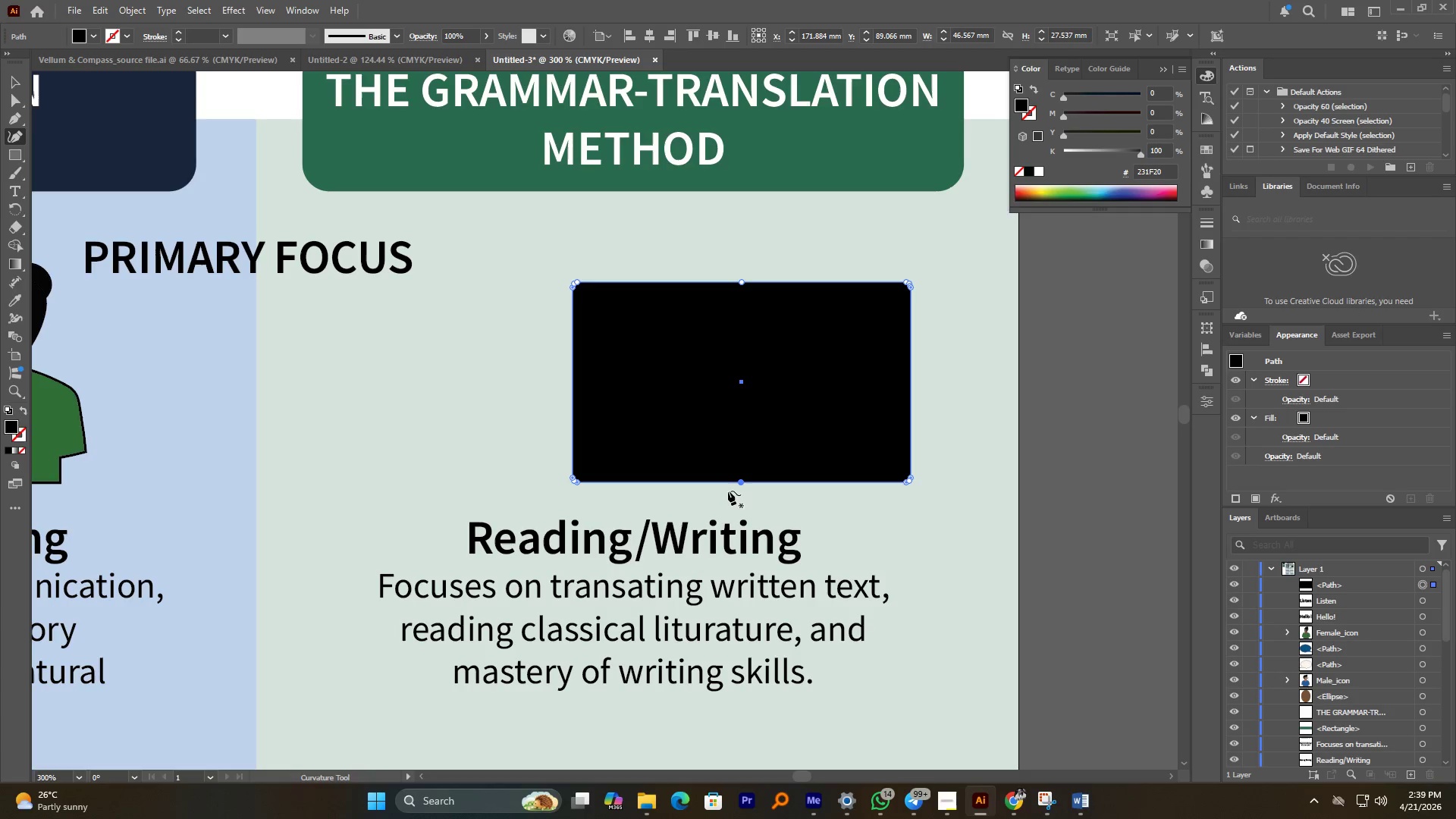 
left_click([725, 482])
 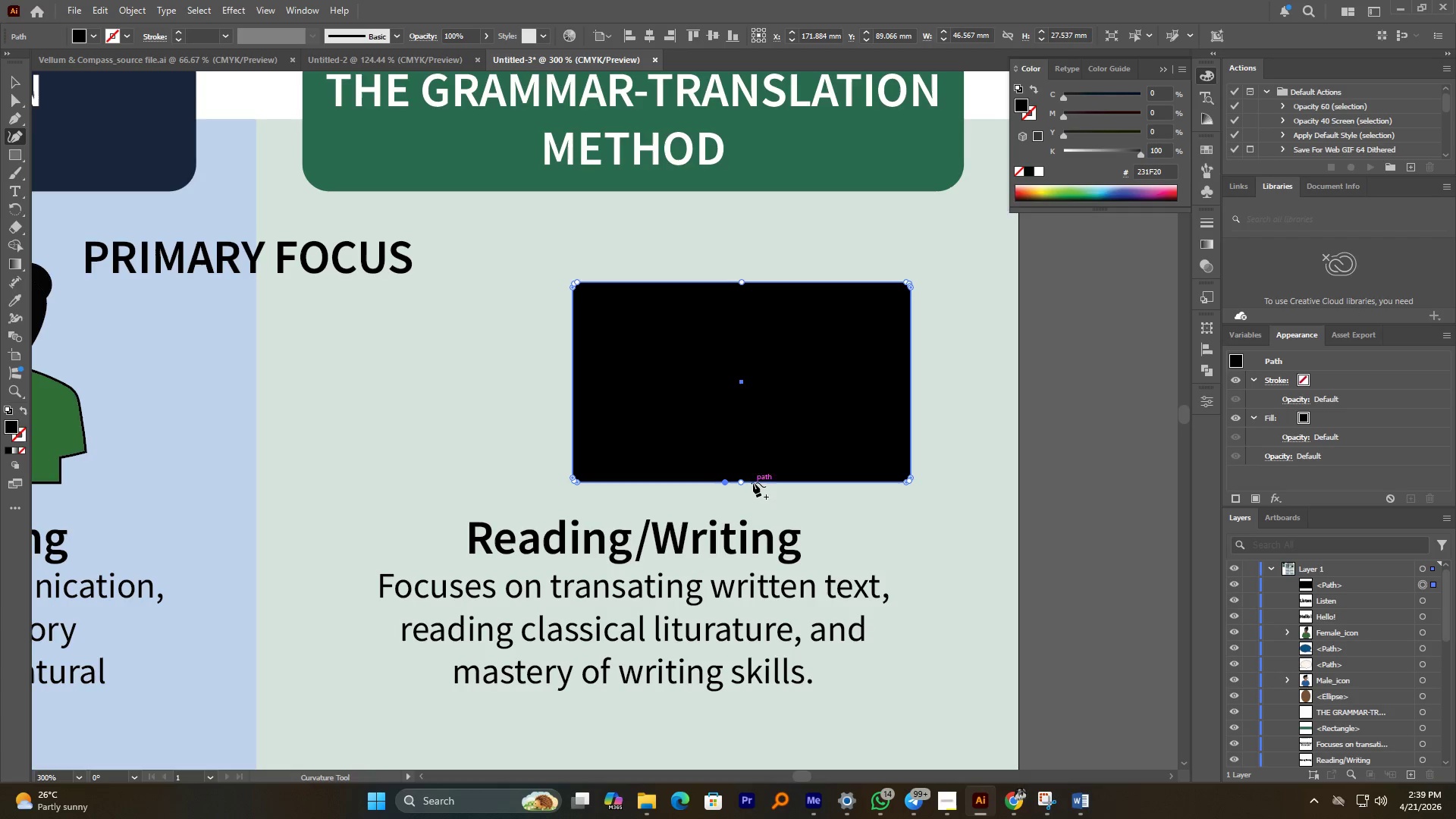 
left_click([755, 481])
 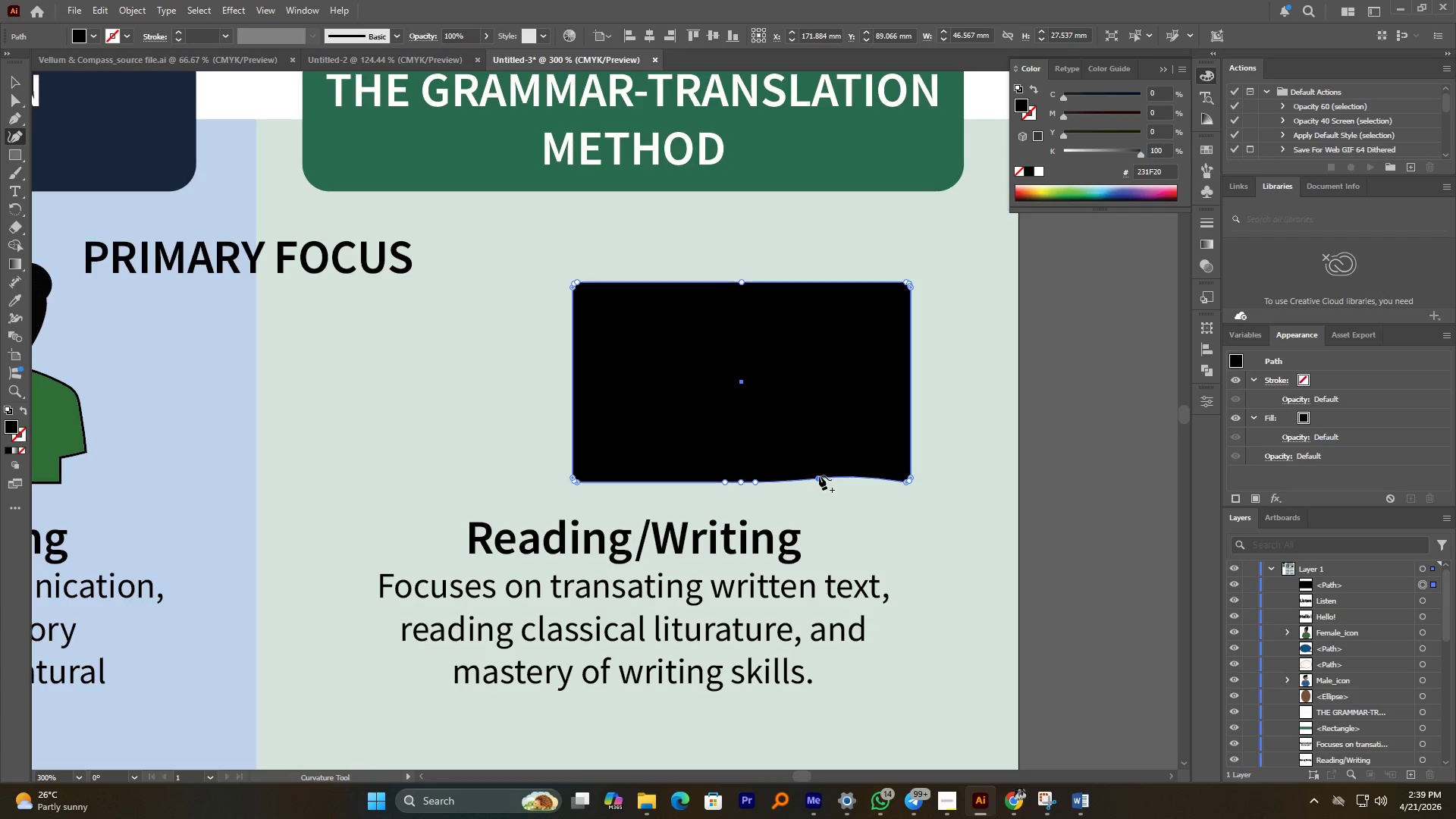 
wait(9.08)
 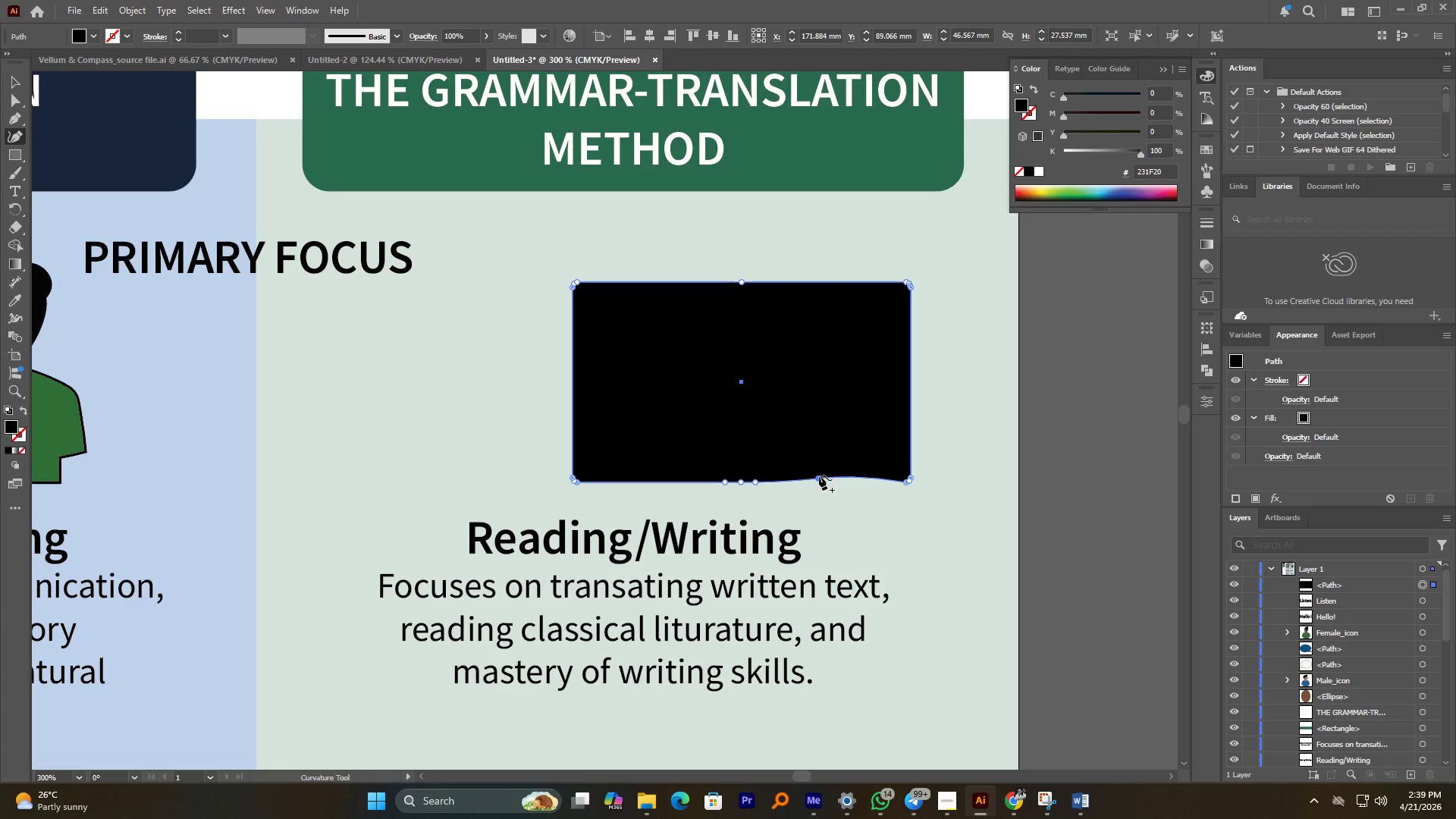 
left_click_drag(start_coordinate=[644, 480], to_coordinate=[644, 472])
 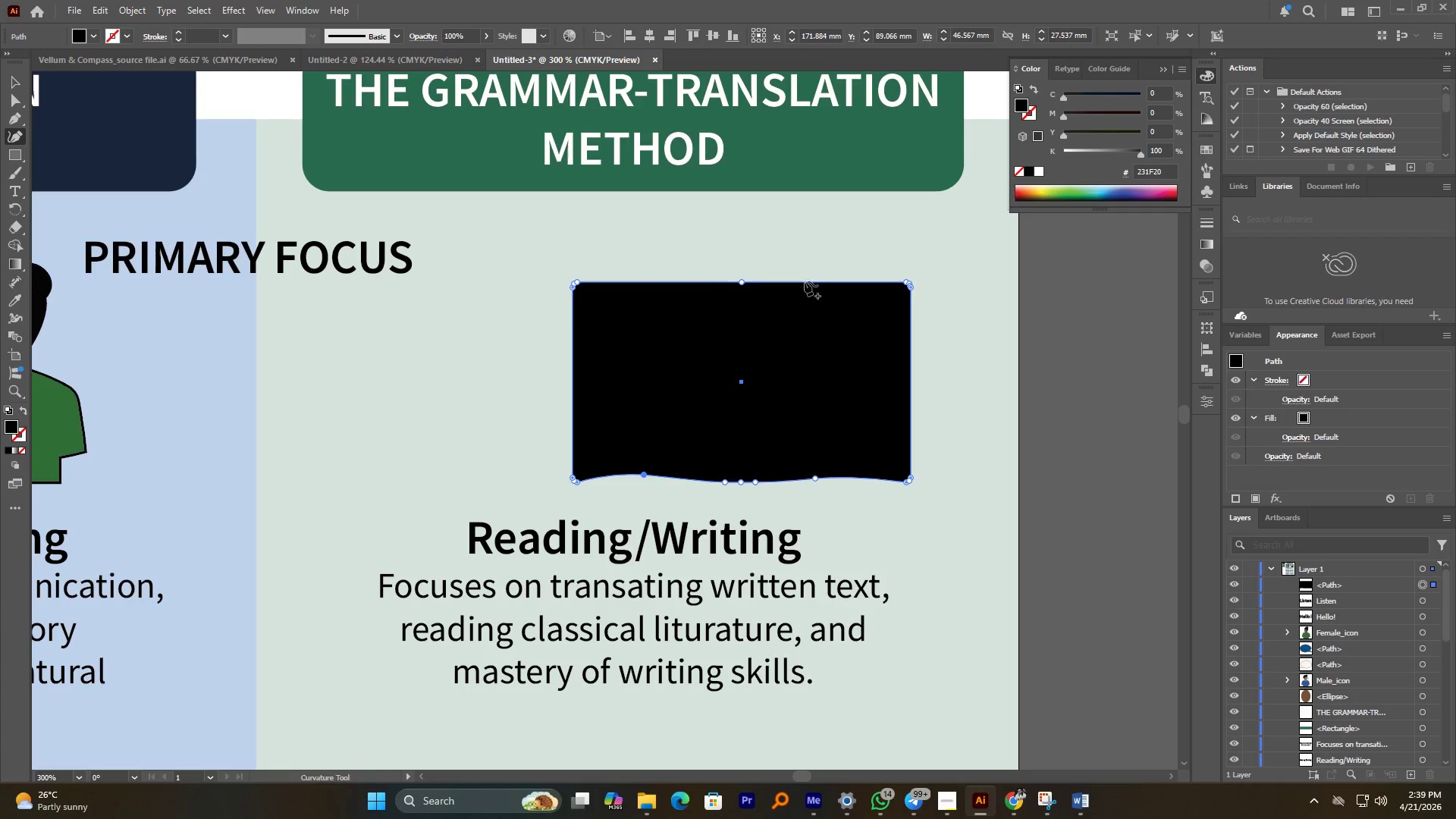 
left_click_drag(start_coordinate=[822, 282], to_coordinate=[839, 269])
 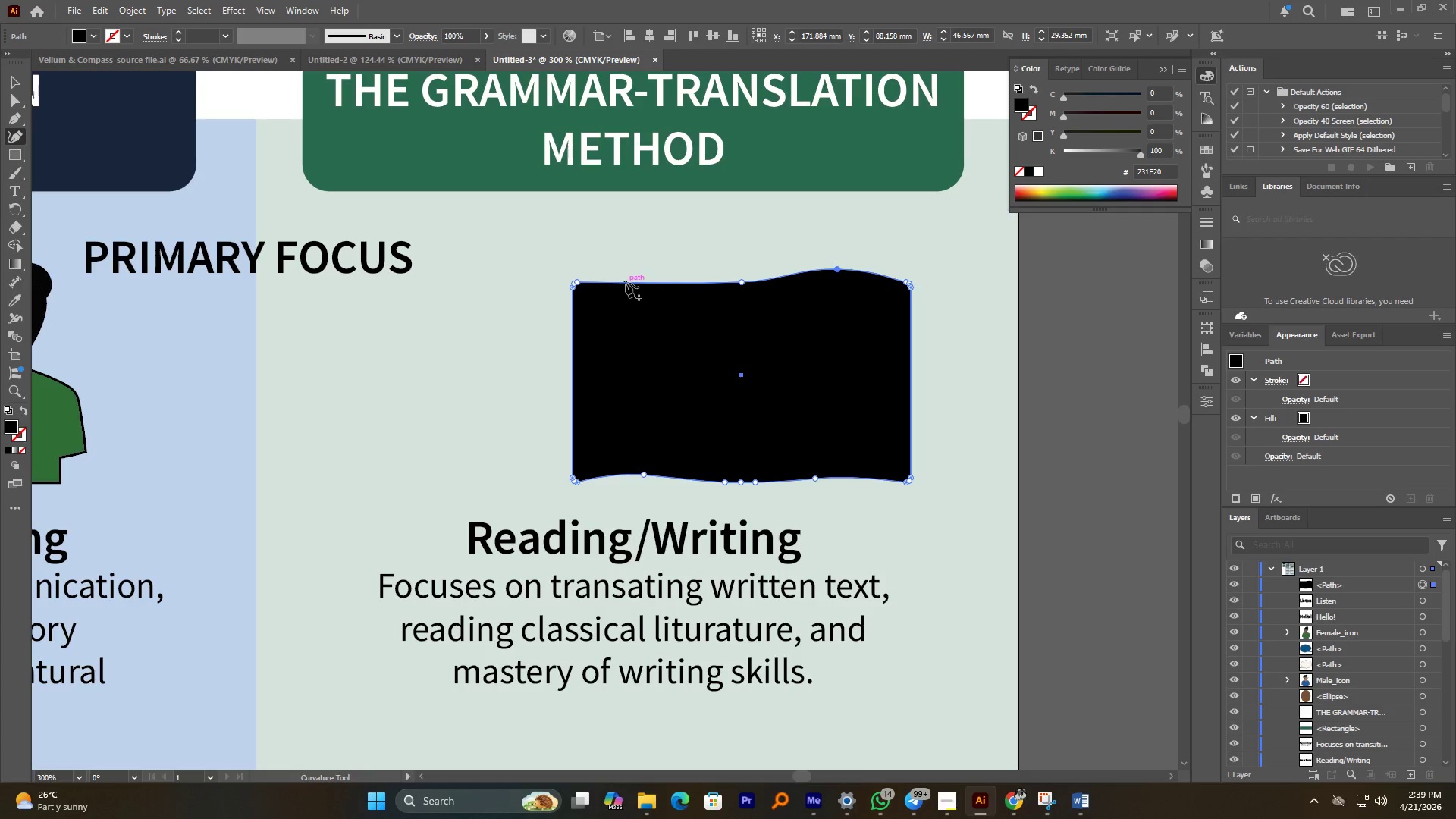 
left_click_drag(start_coordinate=[626, 283], to_coordinate=[619, 271])
 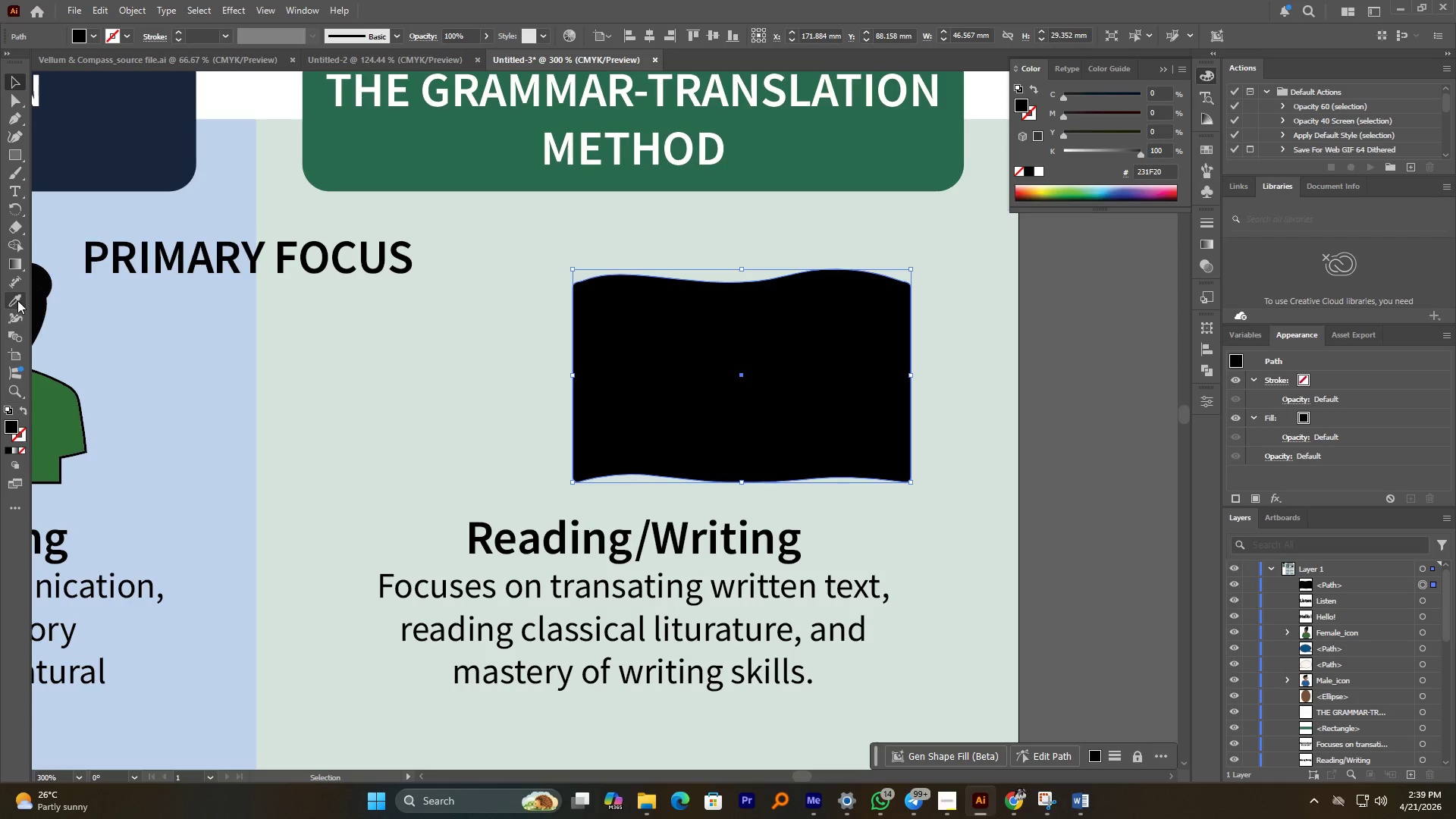 
double_click([363, 161])
 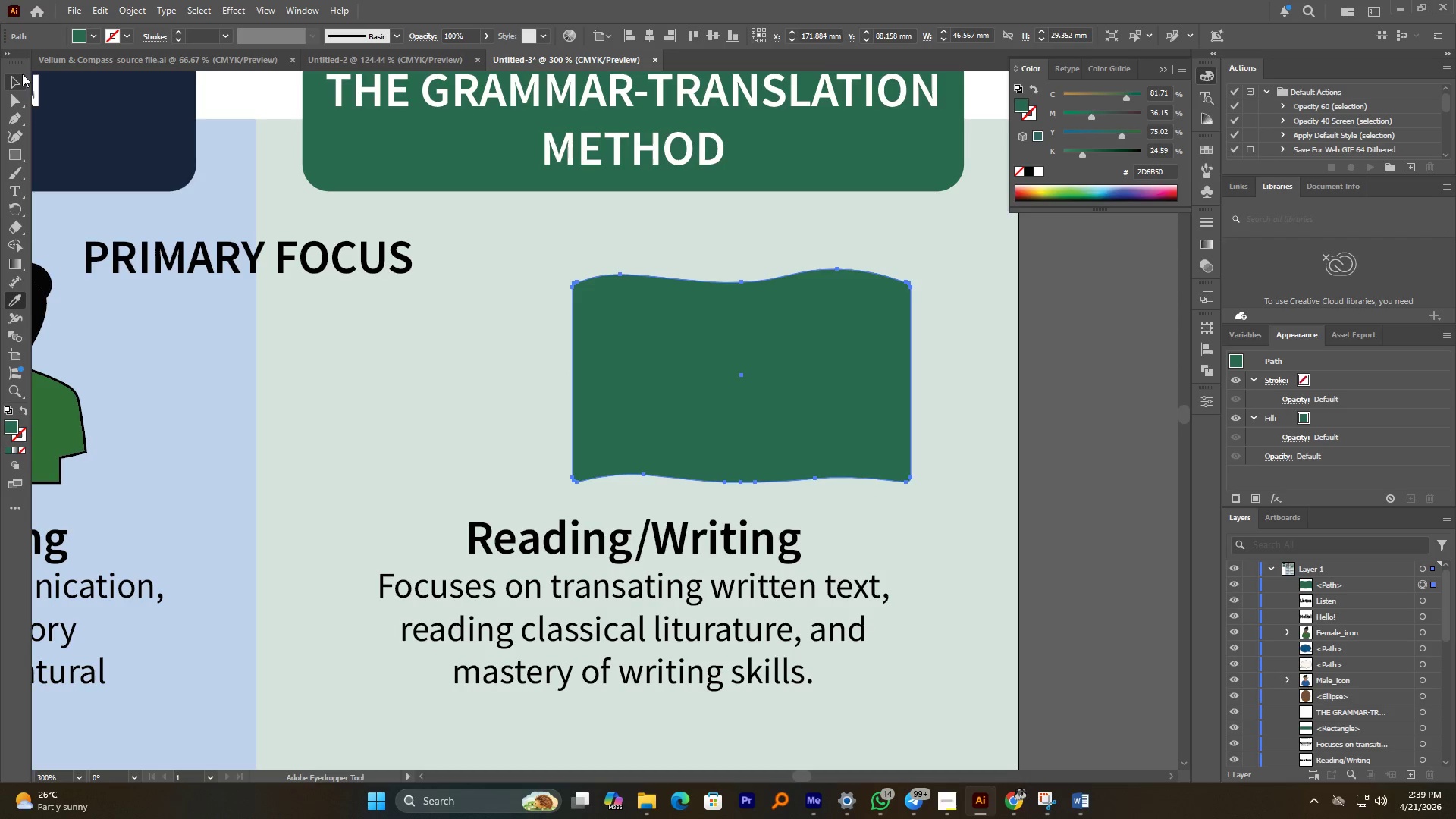 
left_click_drag(start_coordinate=[18, 81], to_coordinate=[20, 85])
 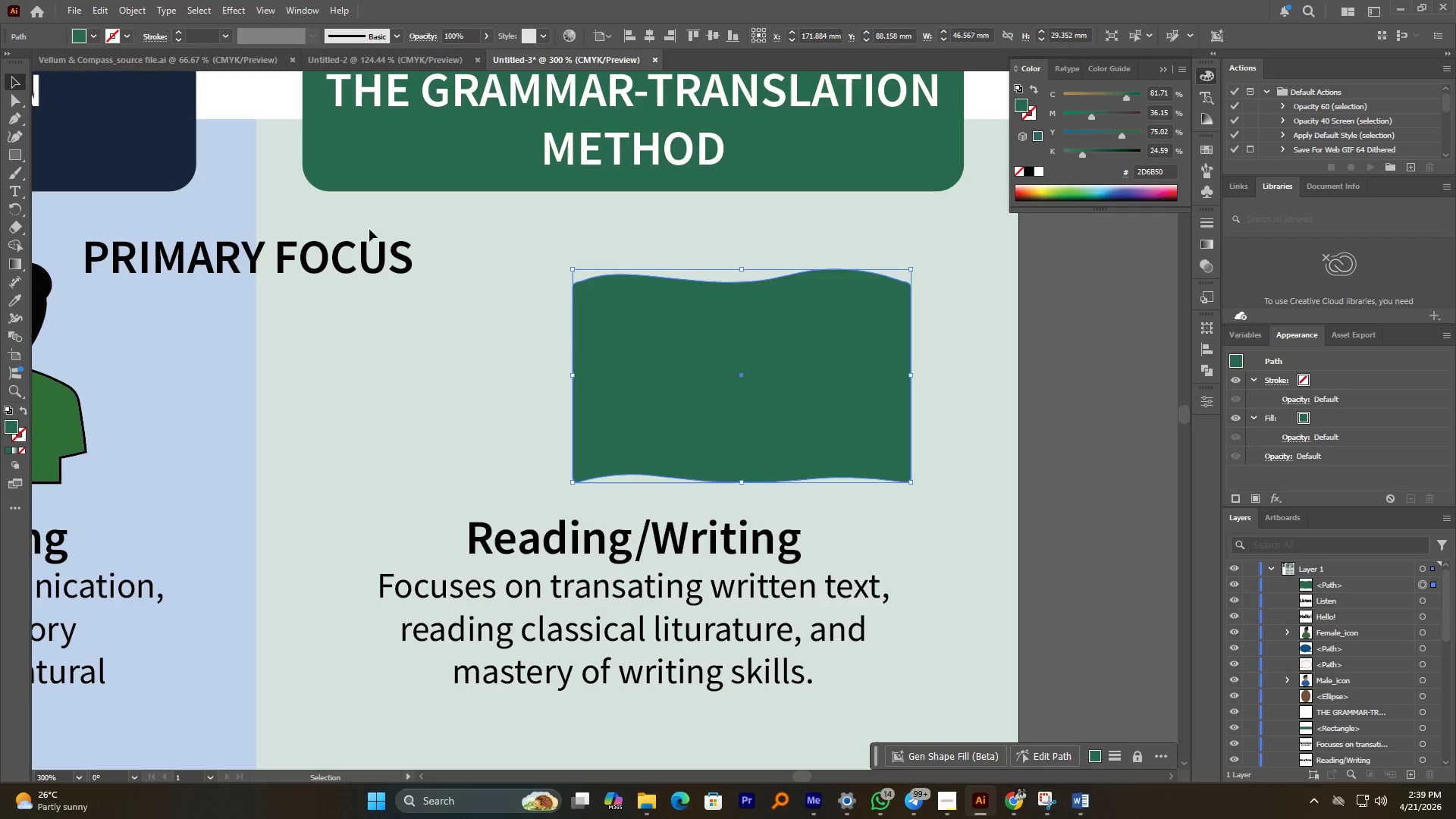 
double_click([369, 229])
 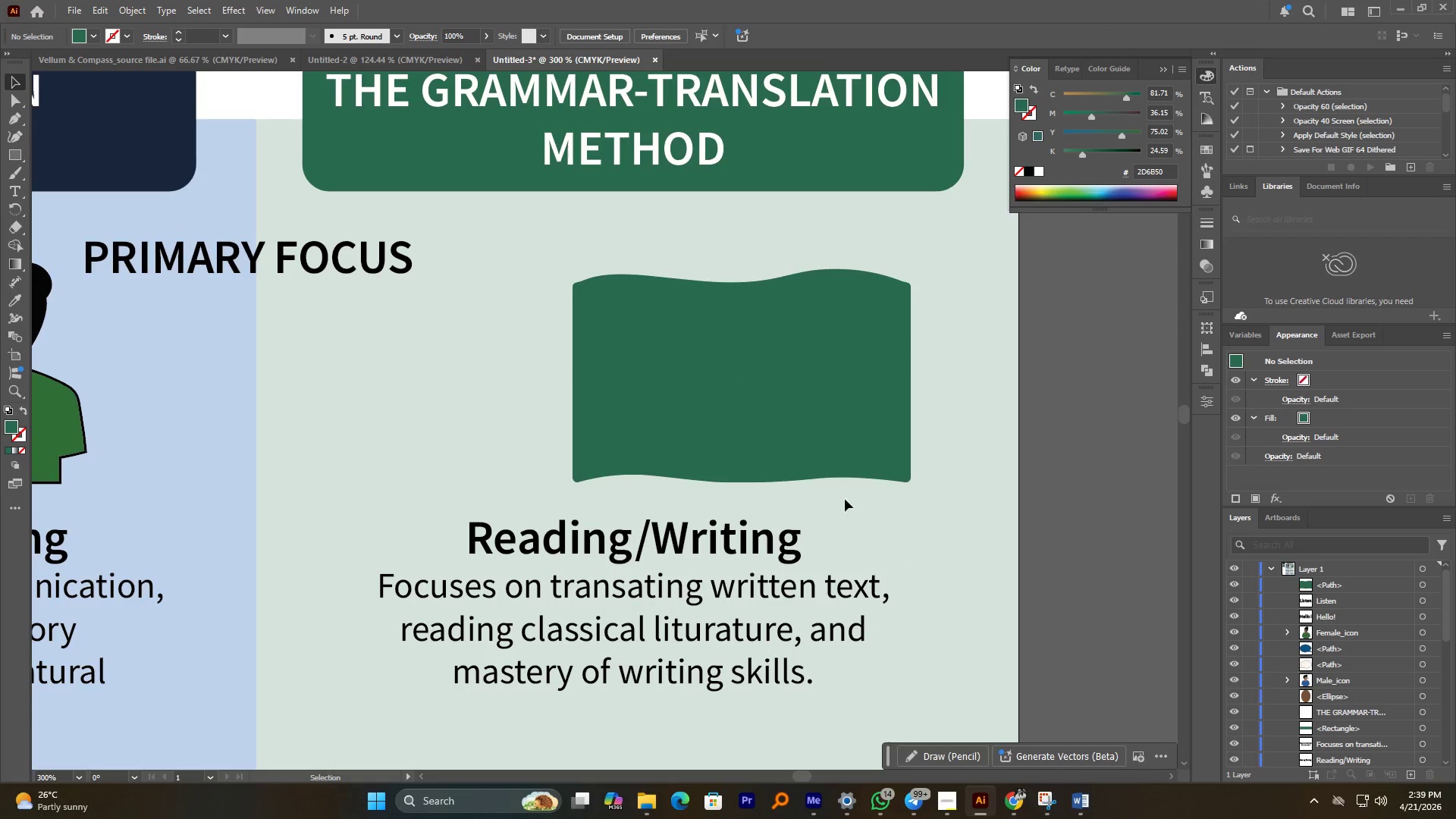 
left_click_drag(start_coordinate=[706, 419], to_coordinate=[597, 425])
 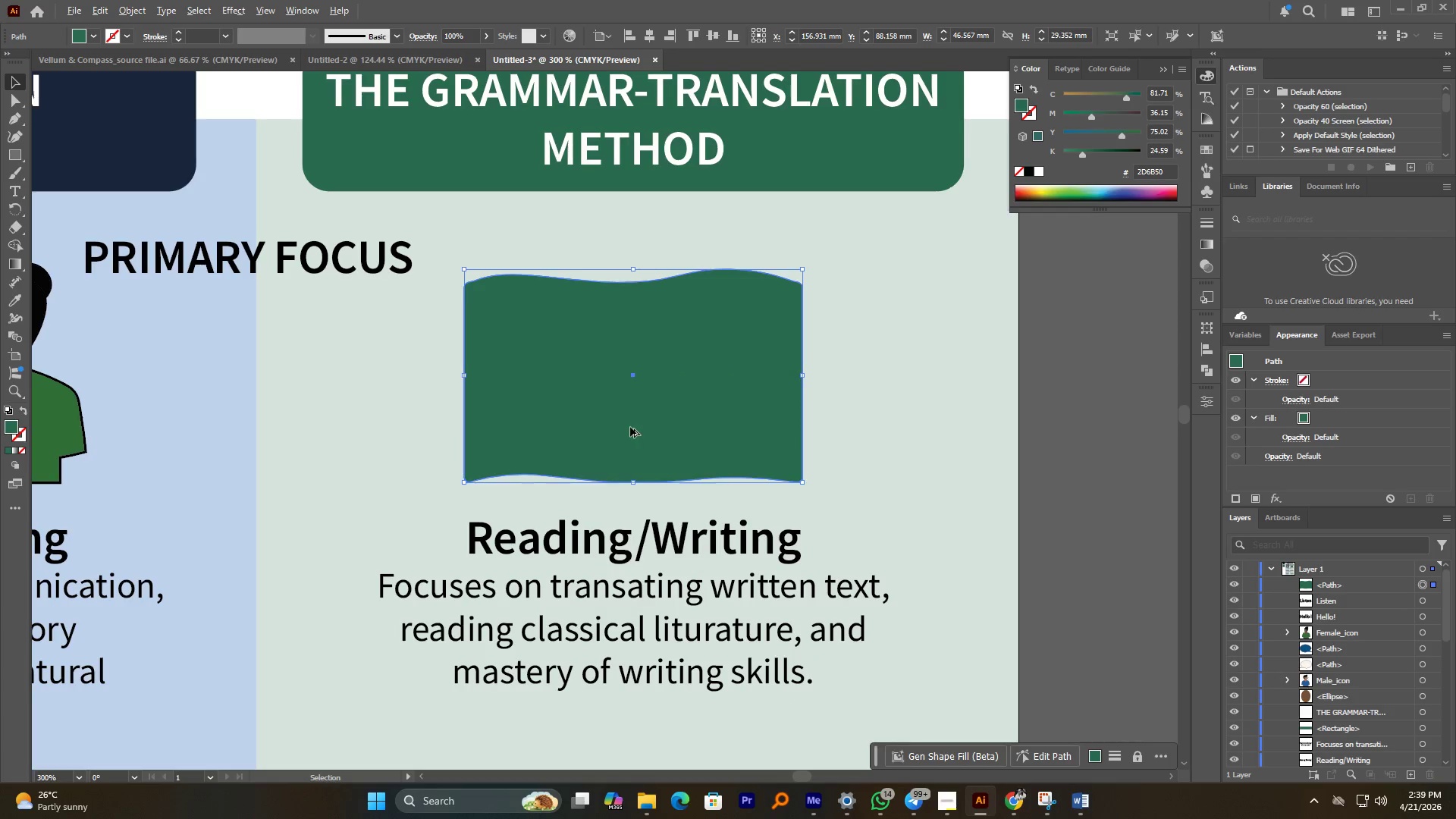 
hold_key(key=ShiftLeft, duration=5.64)
 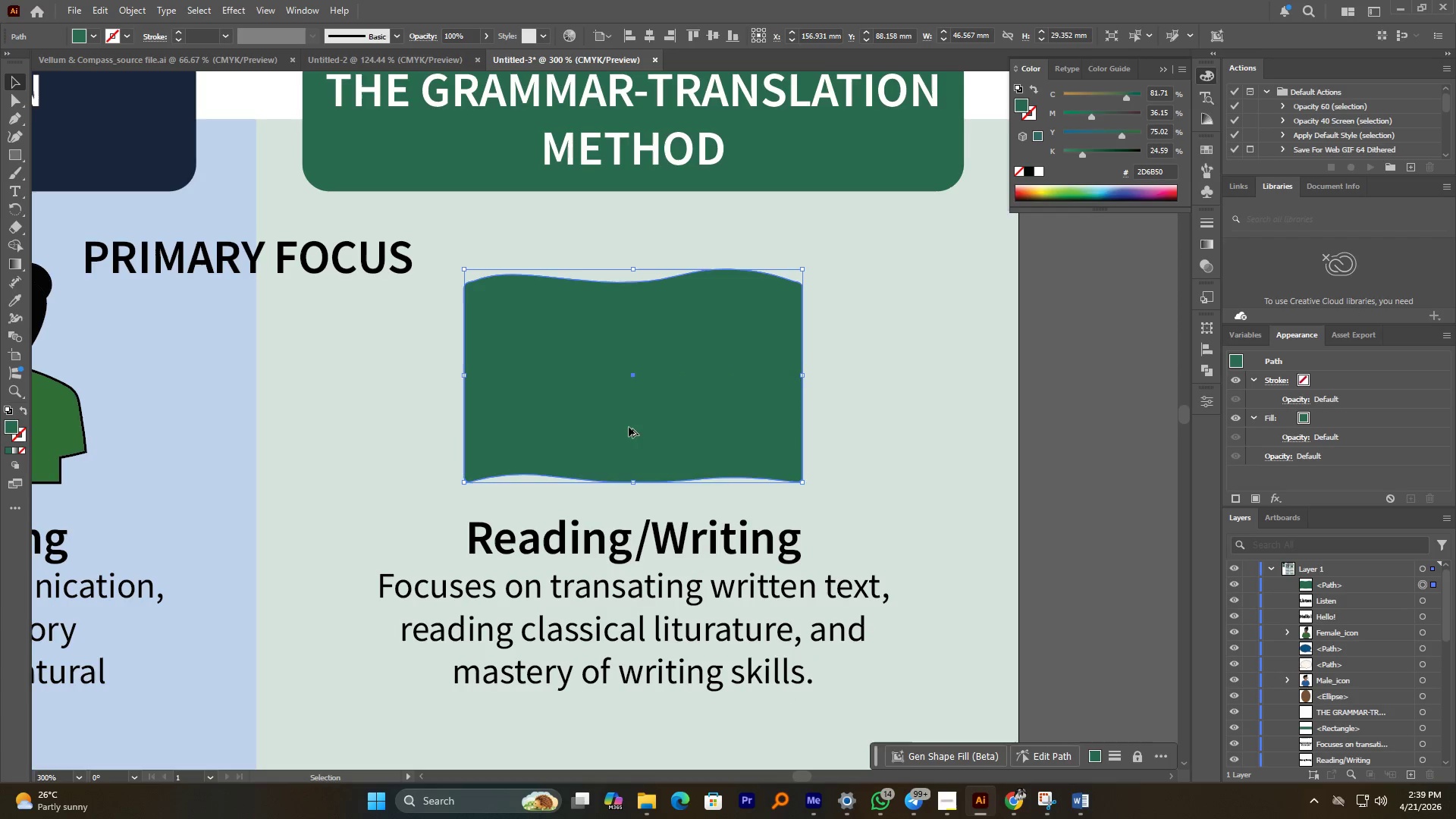 
hold_key(key=AltLeft, duration=1.75)
 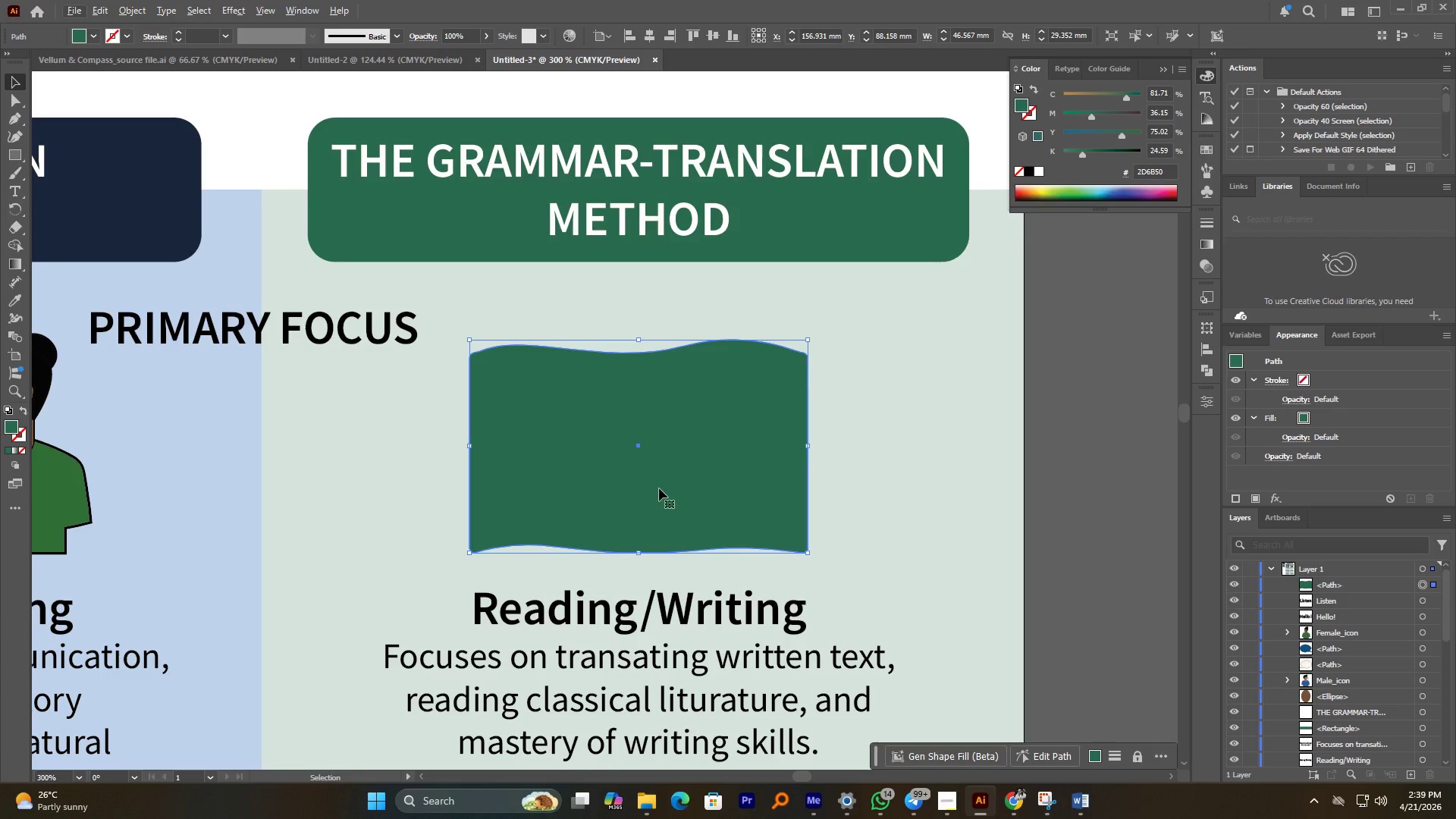 
wait(11.39)
 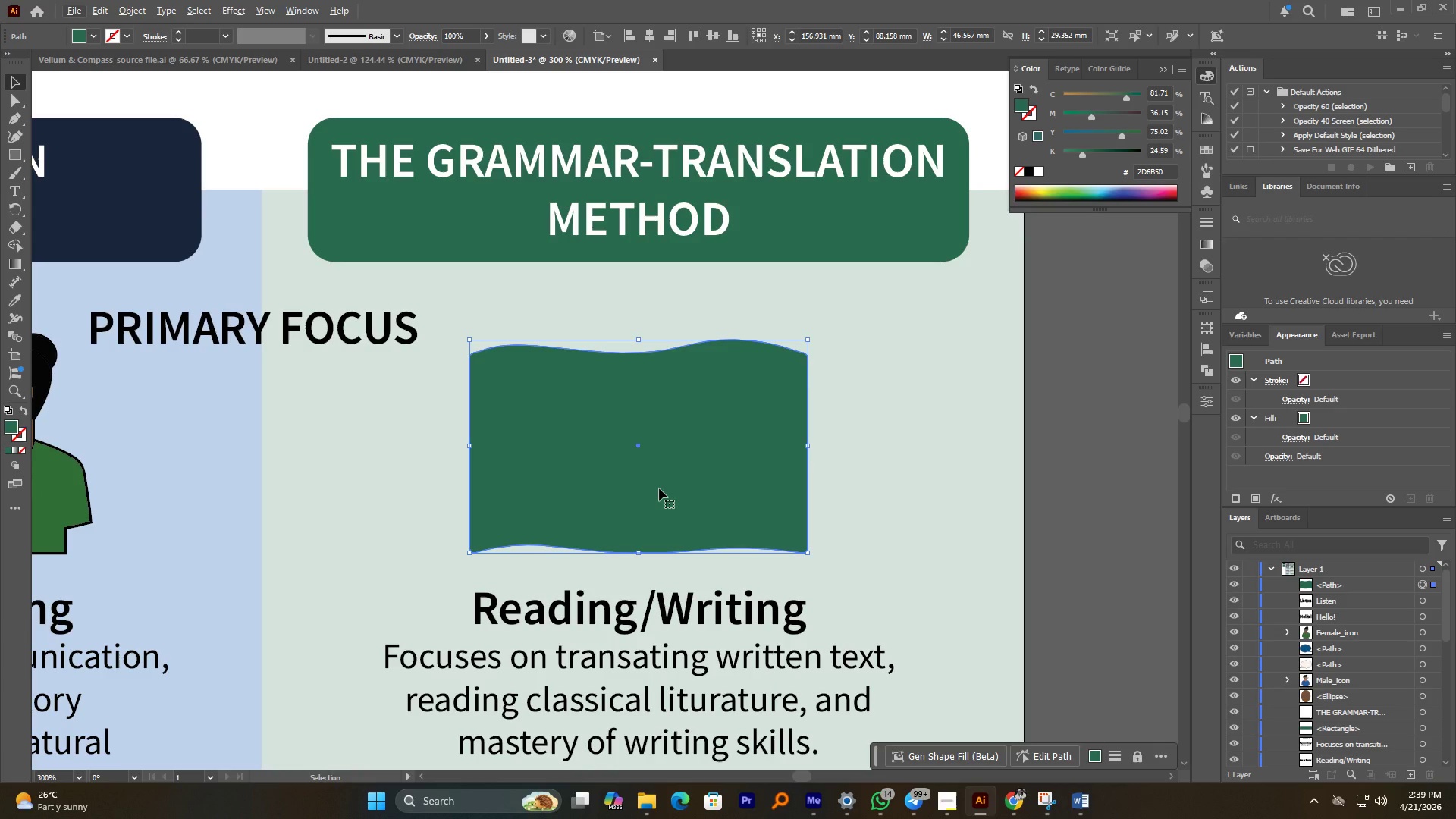 
key(Control+V)
 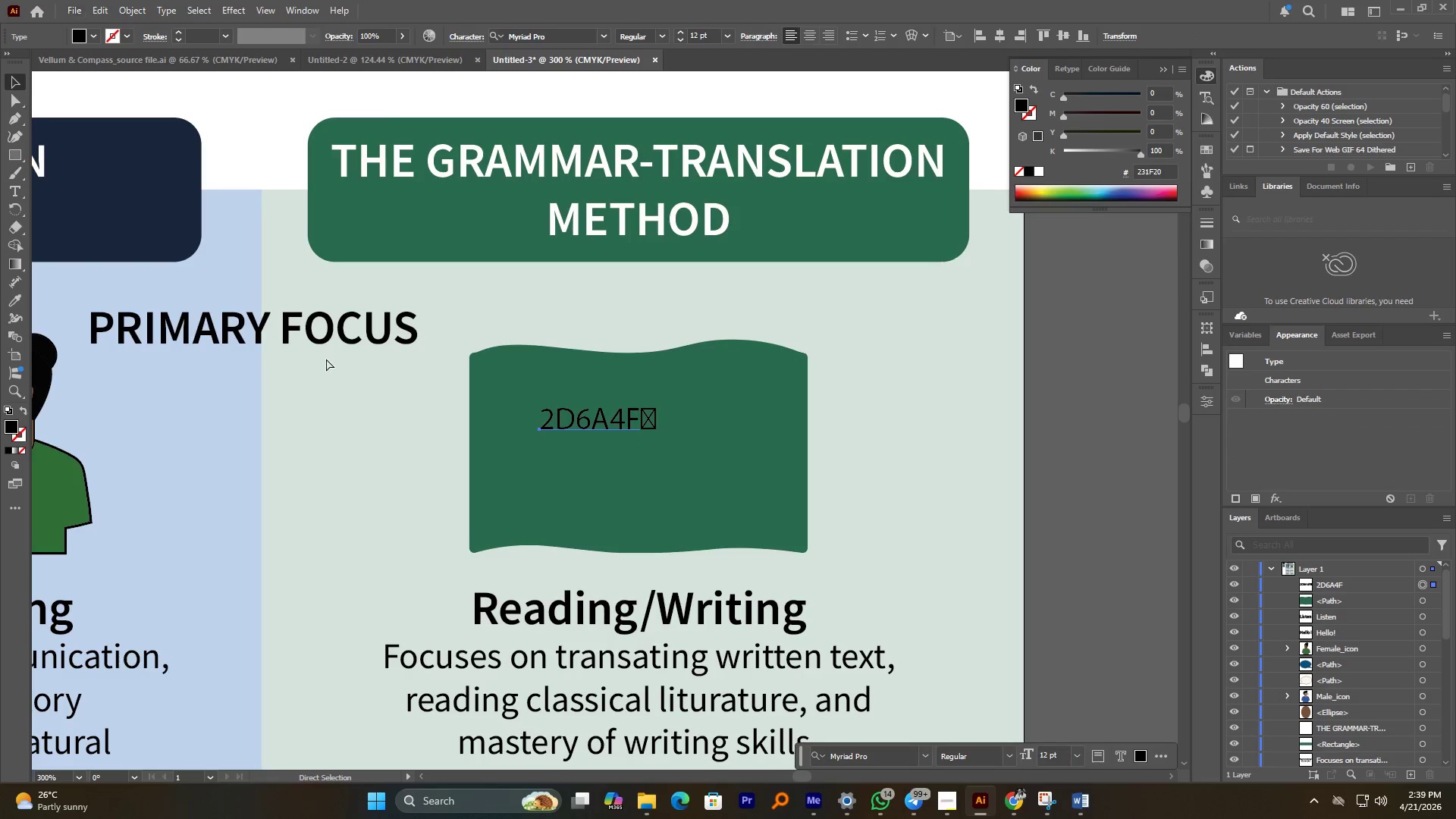 
key(Control+Shift+V)
 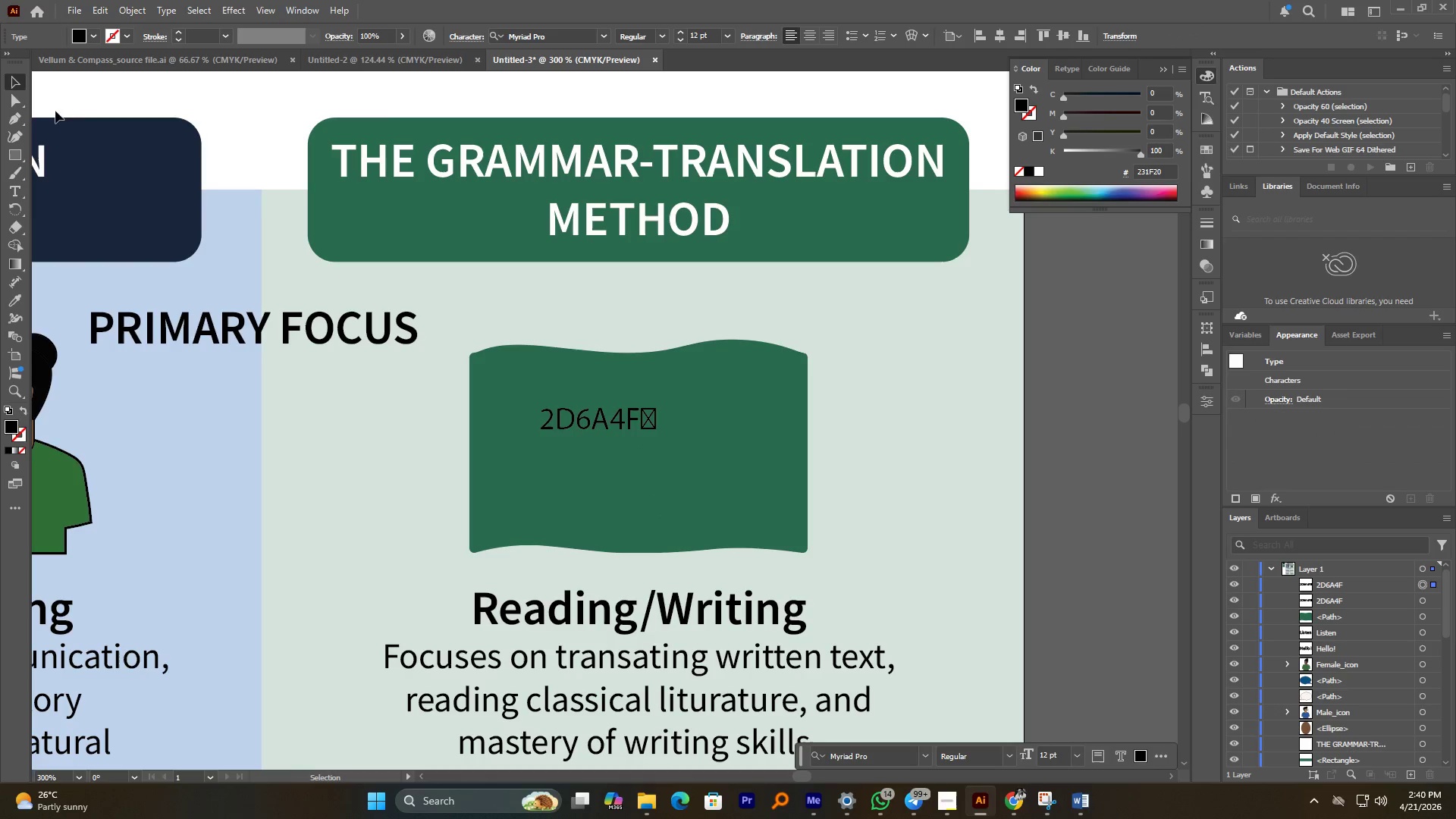 
left_click([19, 74])
 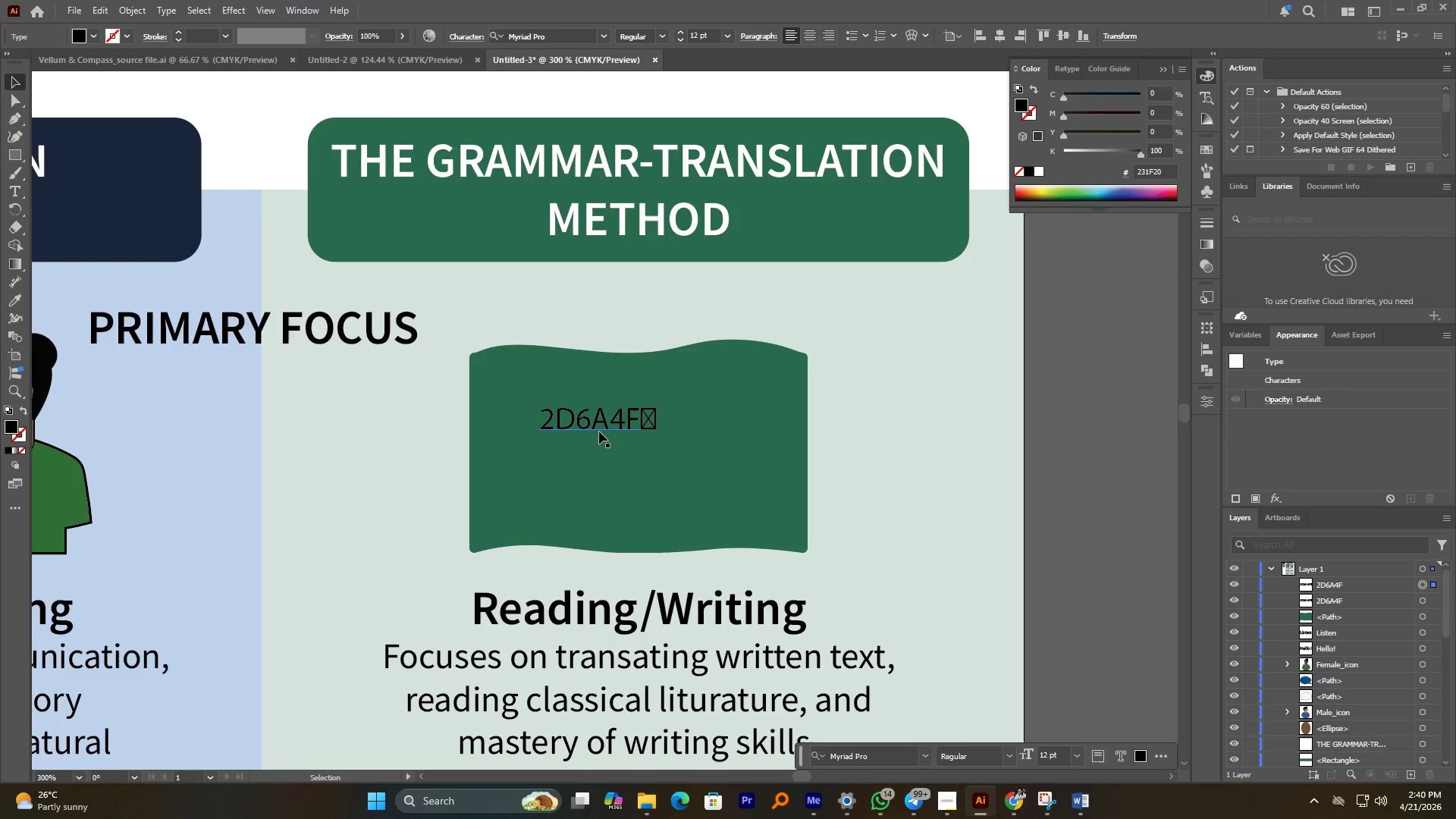 
left_click([603, 425])
 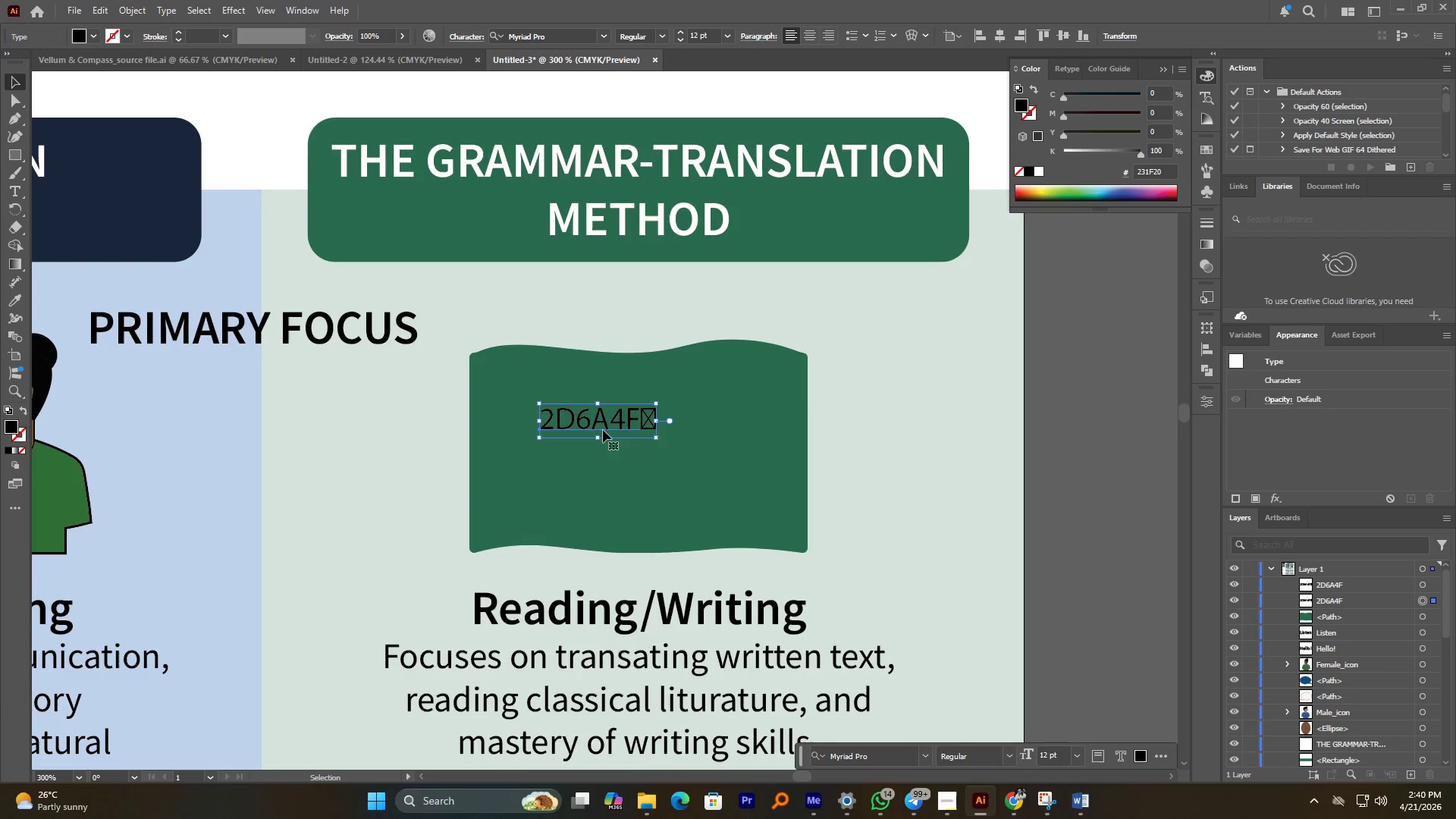 
key(Delete)
 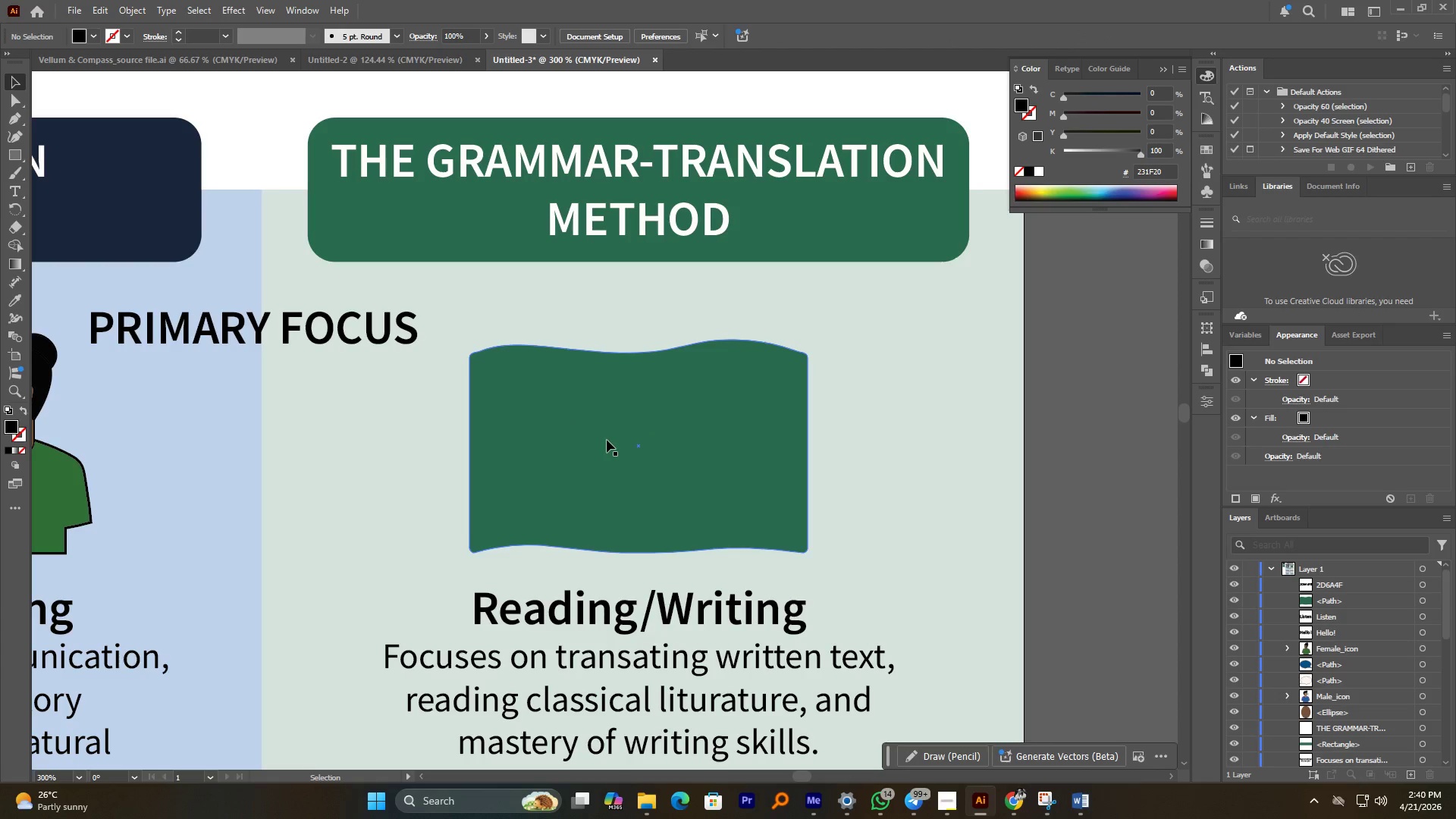 
left_click([607, 441])
 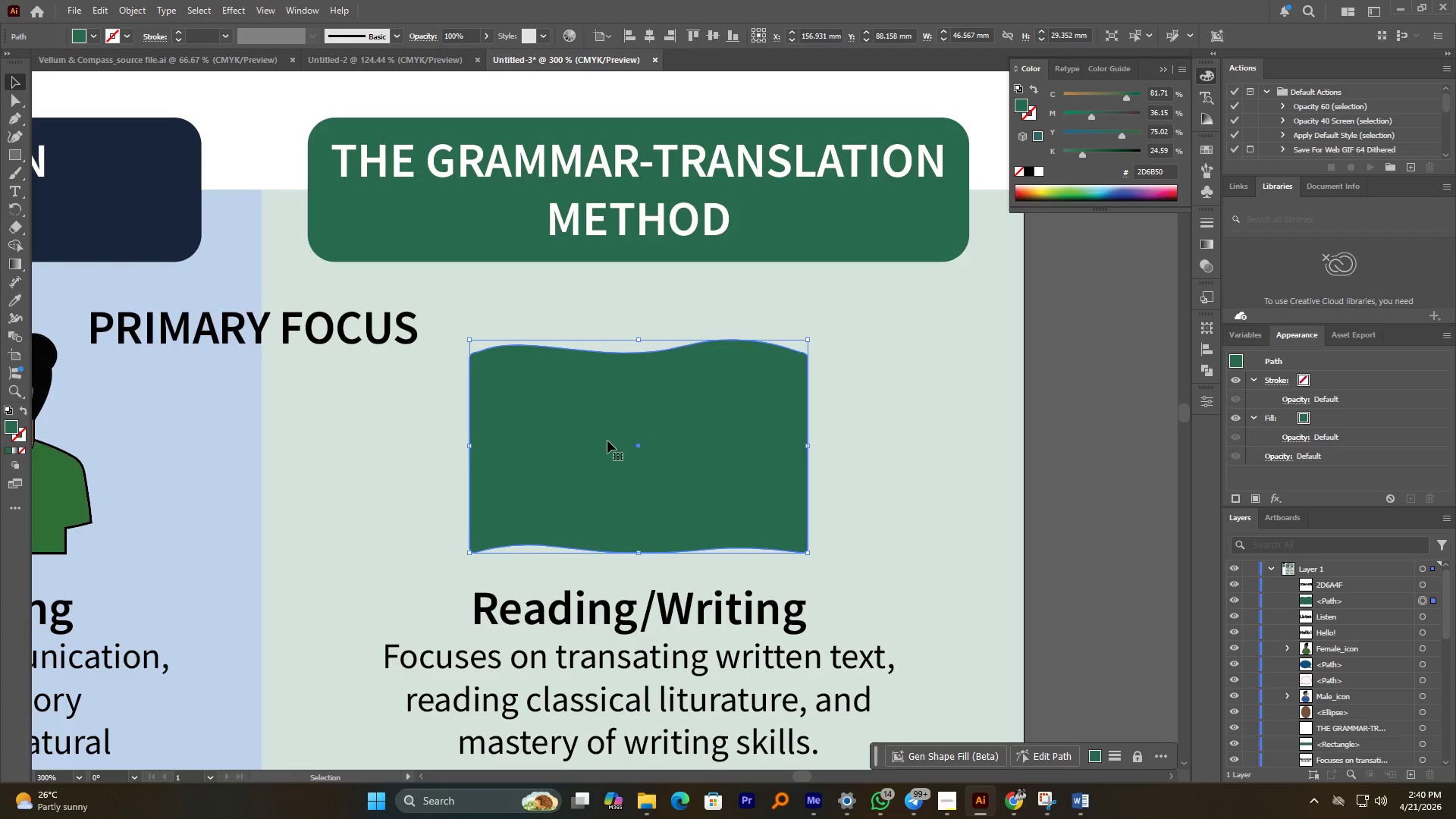 
key(Control+C)
 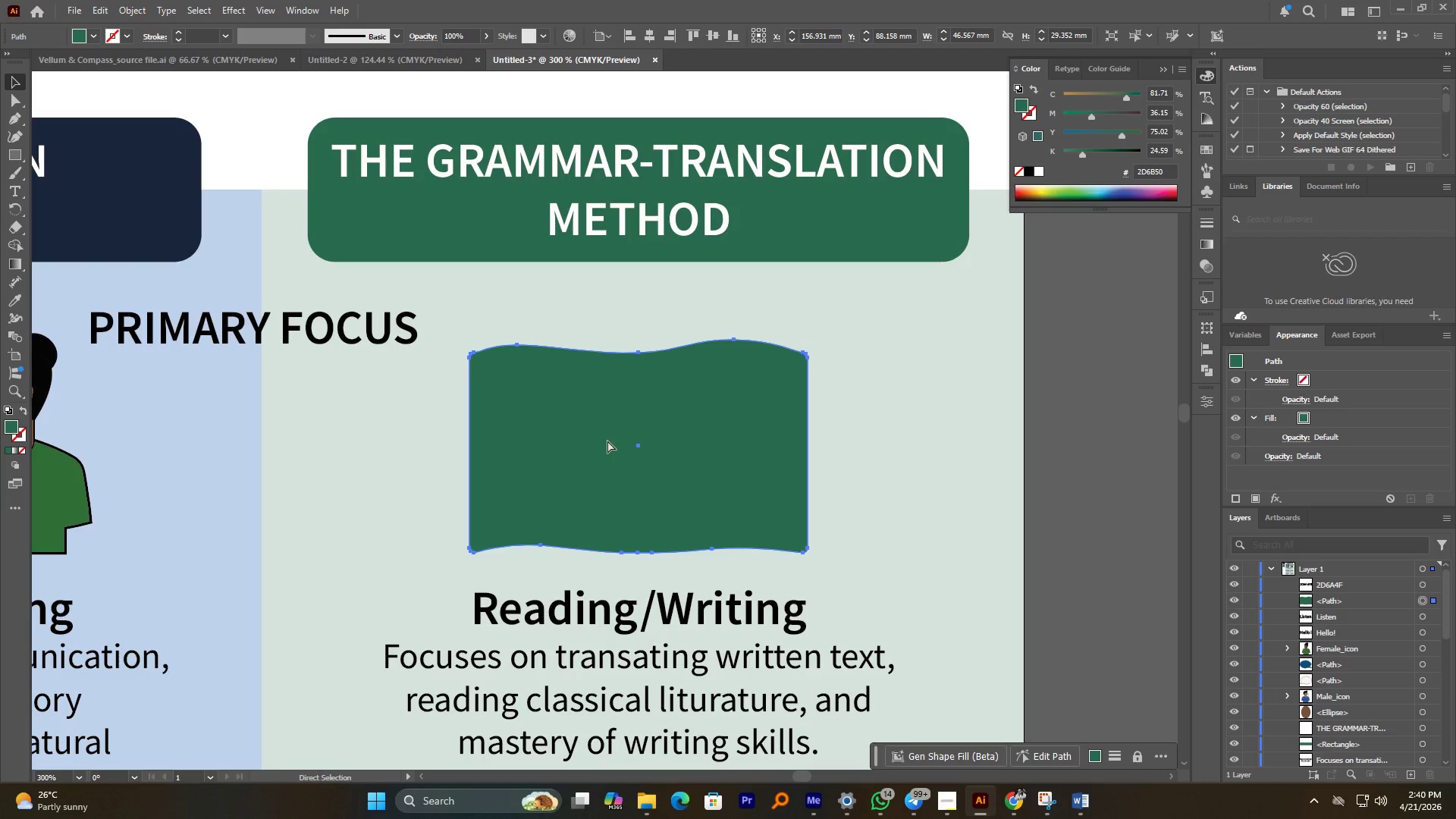 
key(Control+Shift+V)
 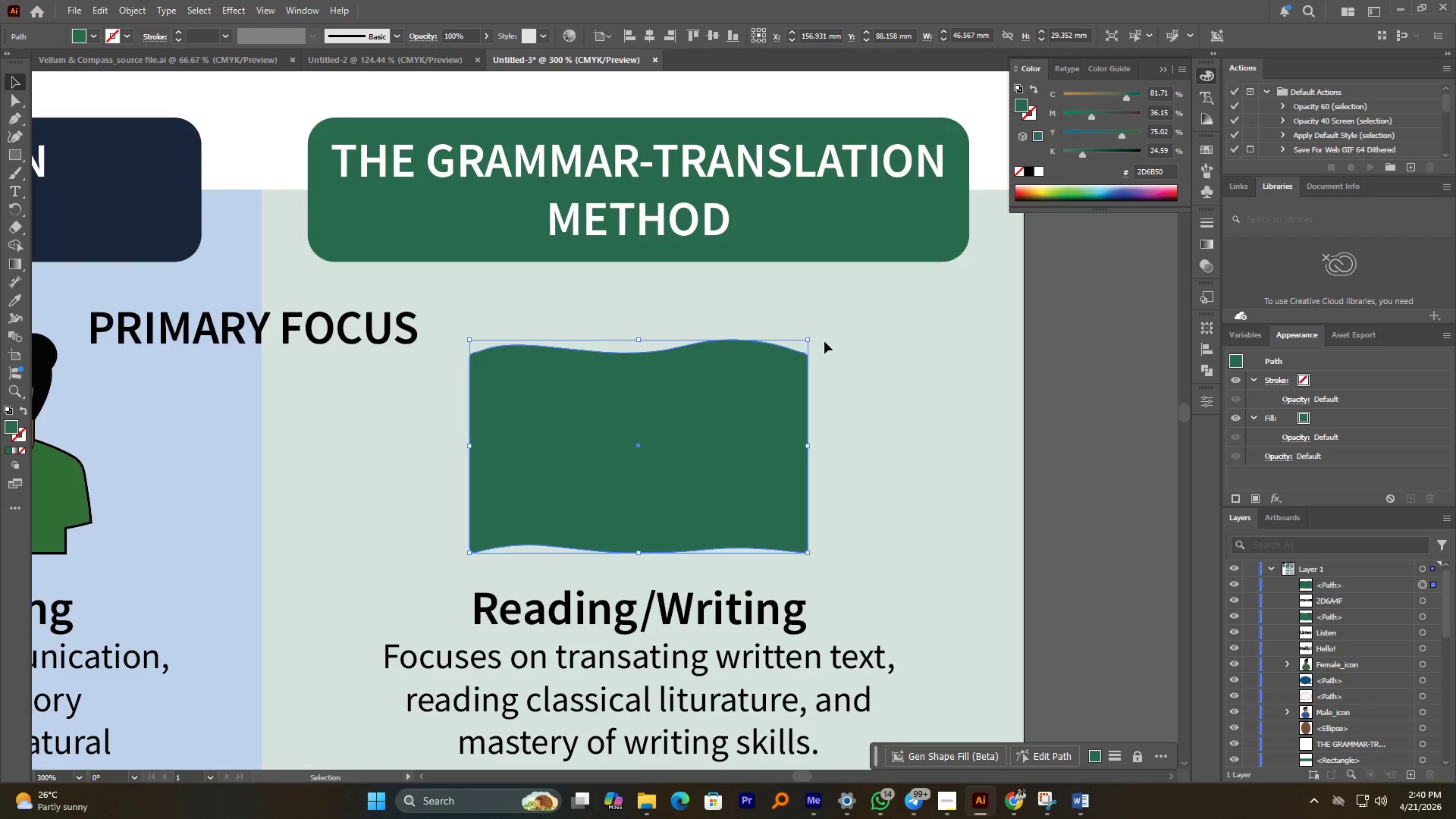 
hold_key(key=AltLeft, duration=2.44)
hold_key(key=ShiftLeft, duration=2.23)
left_click_drag(start_coordinate=[808, 340], to_coordinate=[789, 350])
 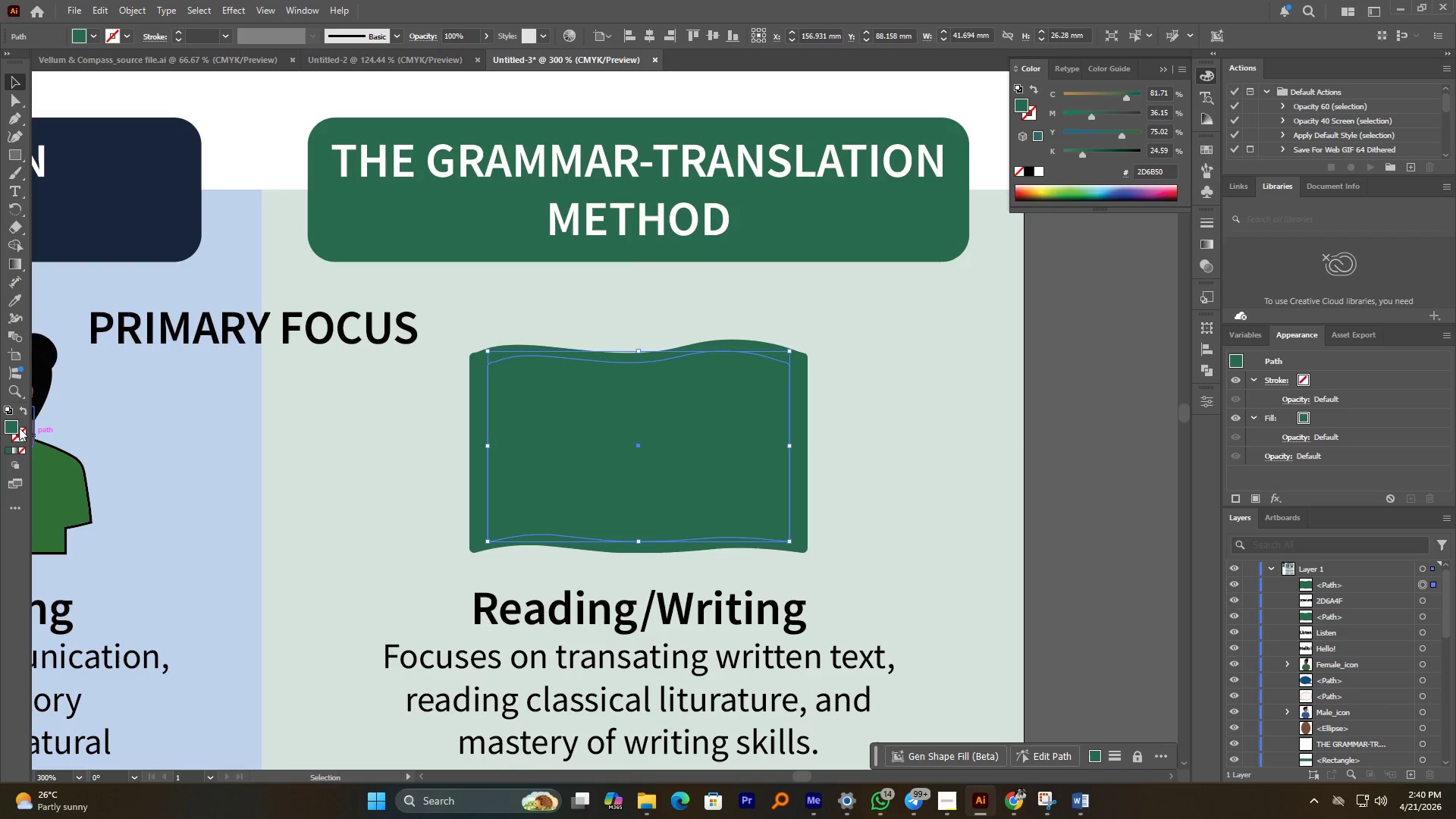 
double_click([13, 425])
 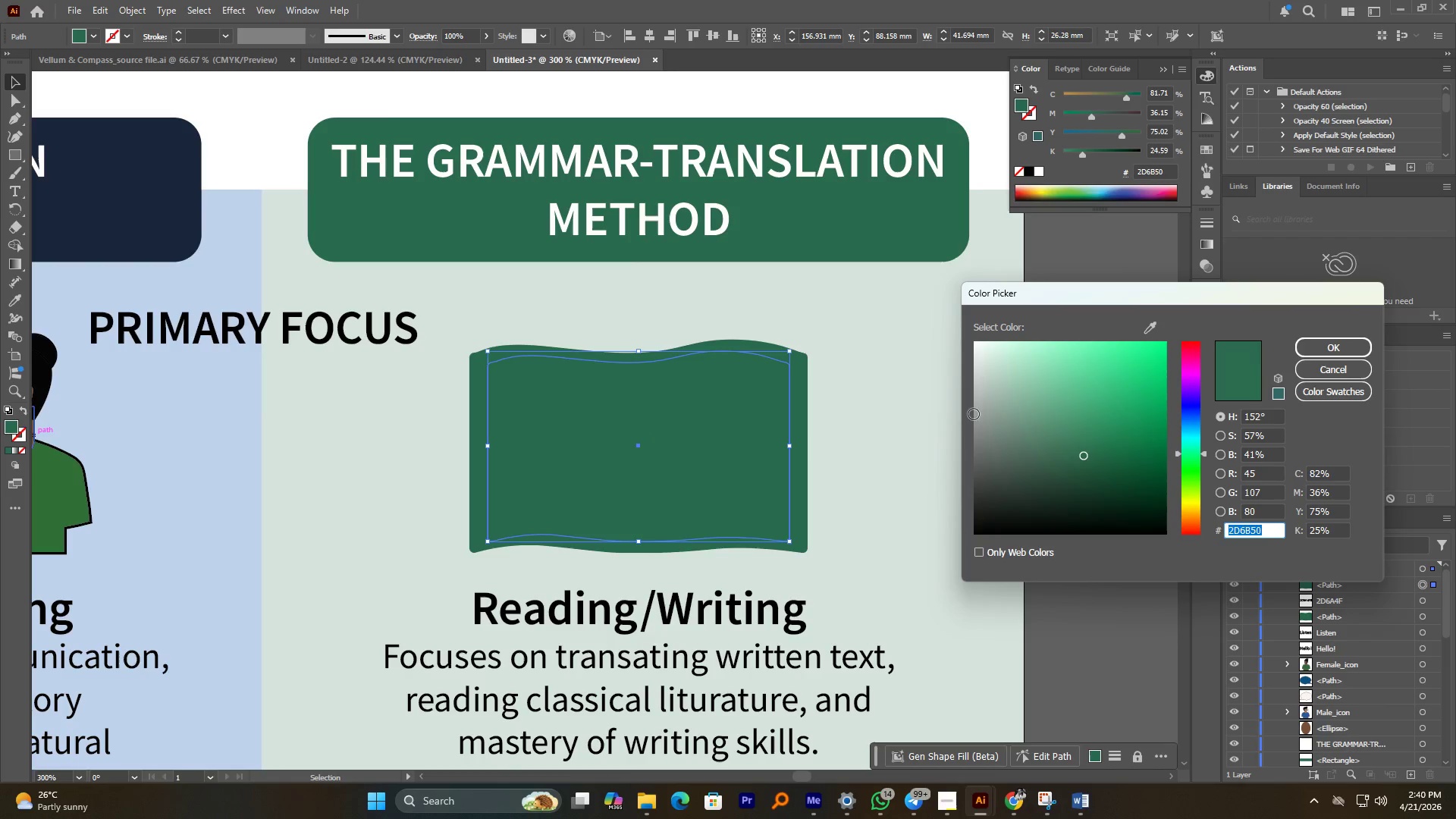 
left_click_drag(start_coordinate=[979, 385], to_coordinate=[974, 372])
 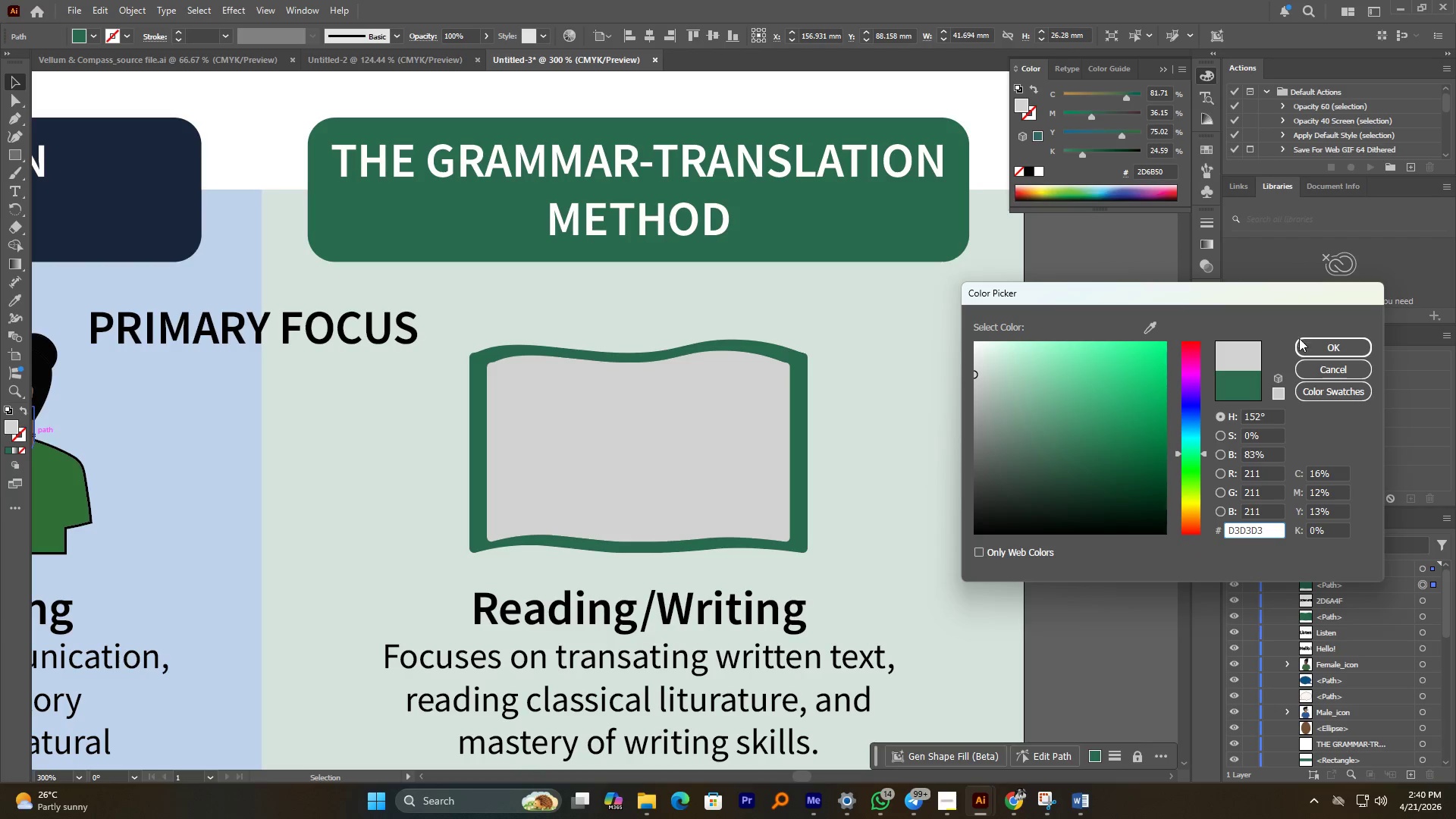 
left_click([1300, 342])
 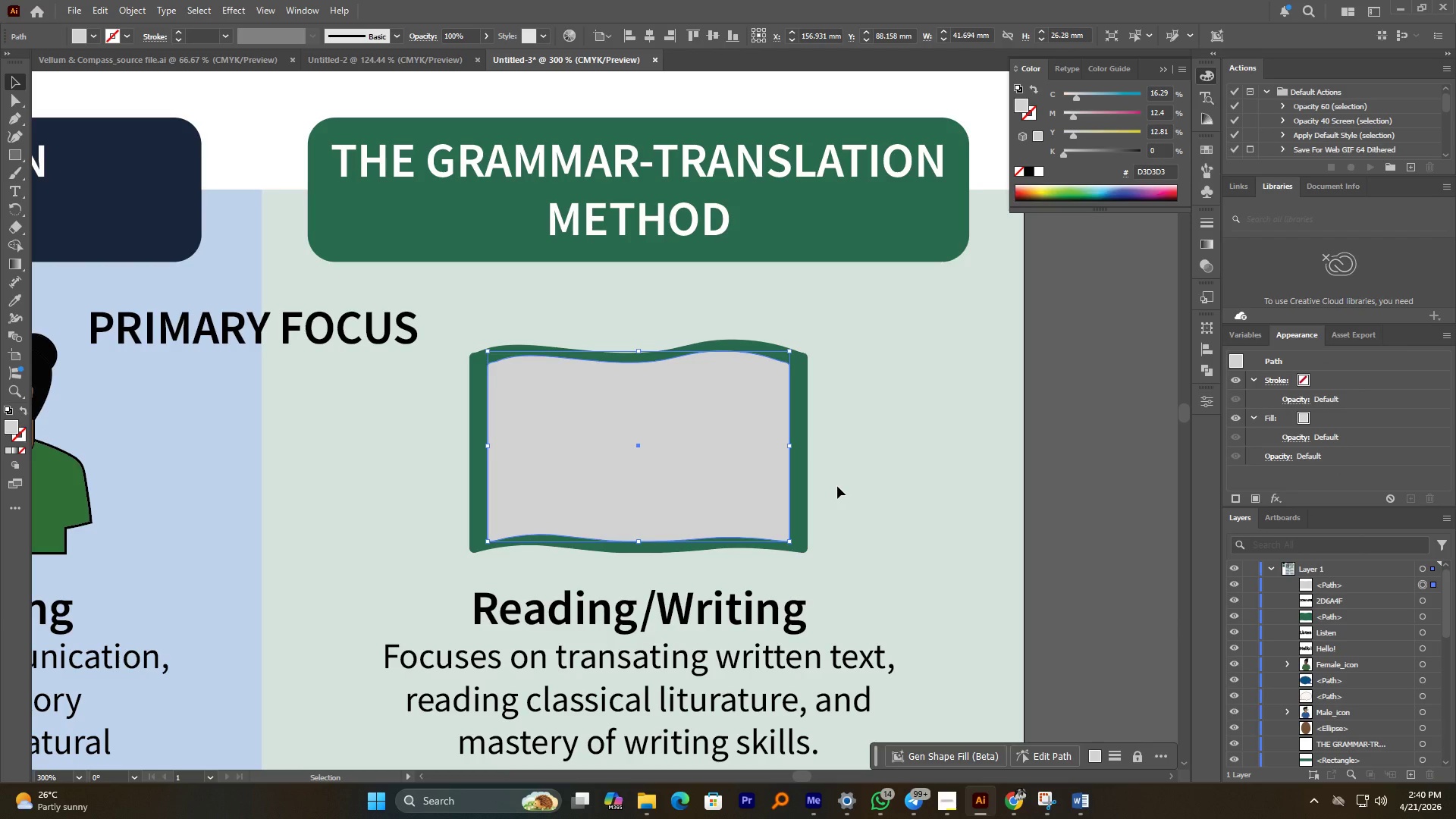 
left_click([674, 452])
 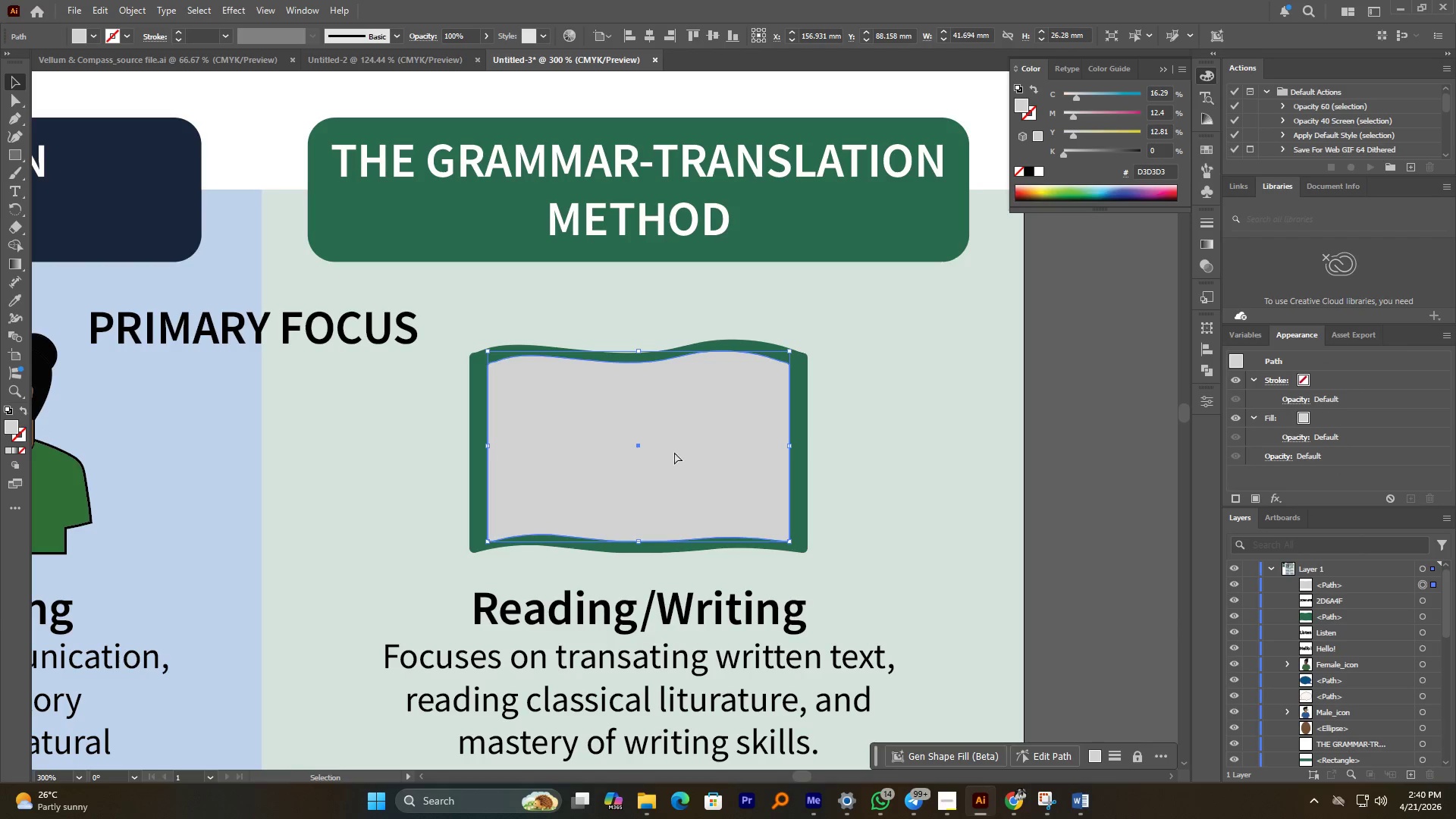 
hold_key(key=ControlLeft, duration=1.94)
 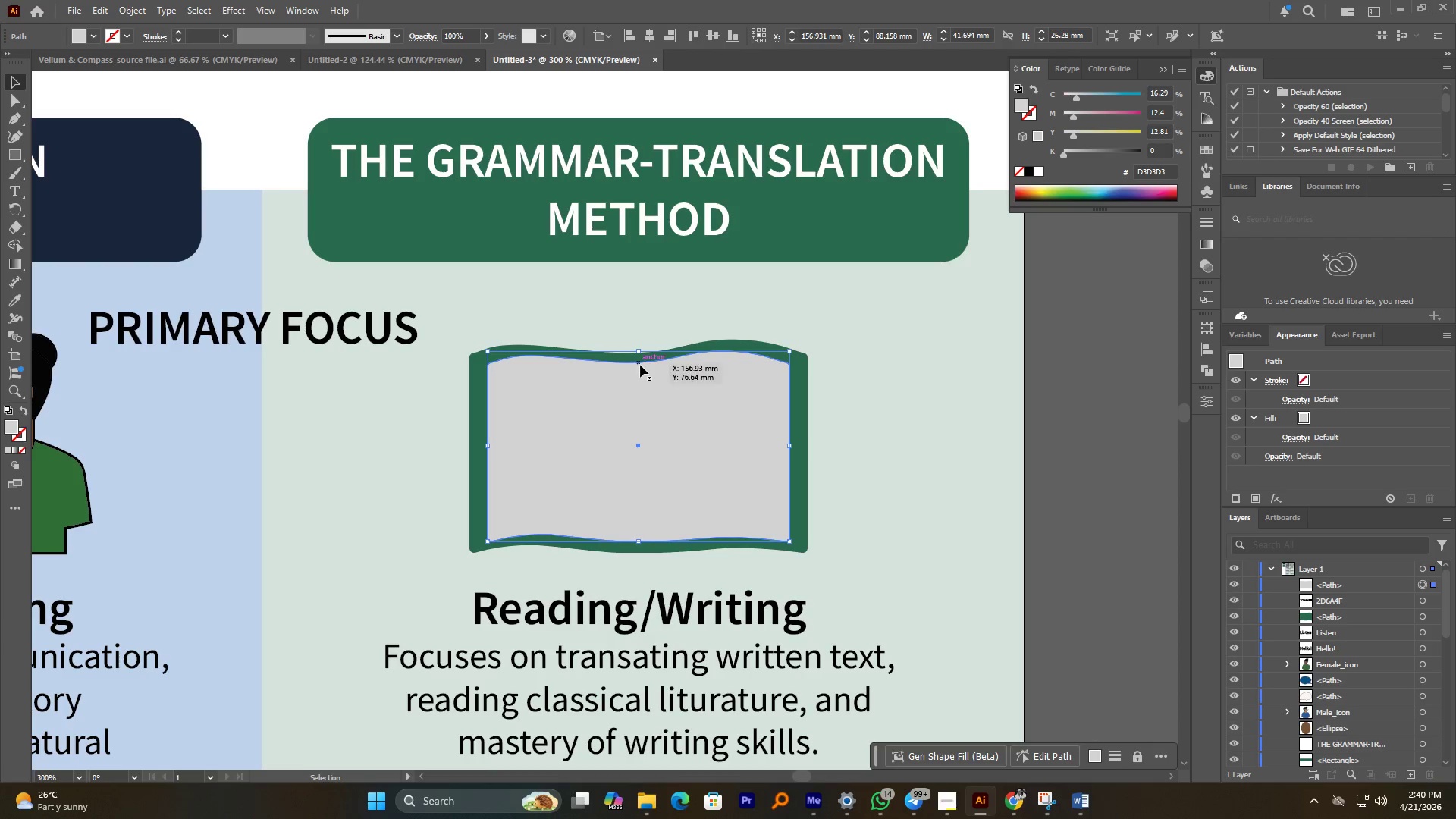 
wait(5.08)
 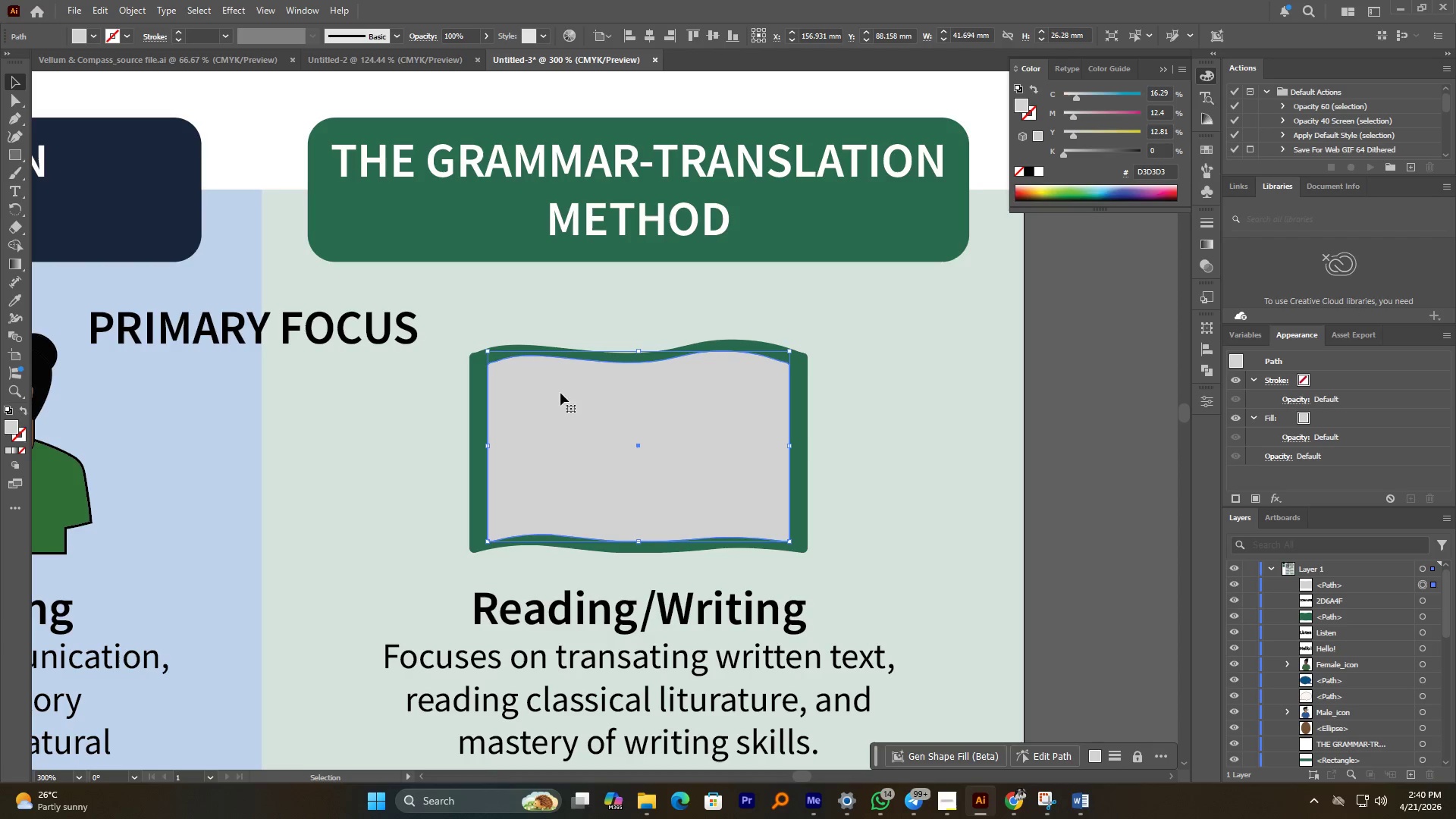 
left_click([19, 118])
 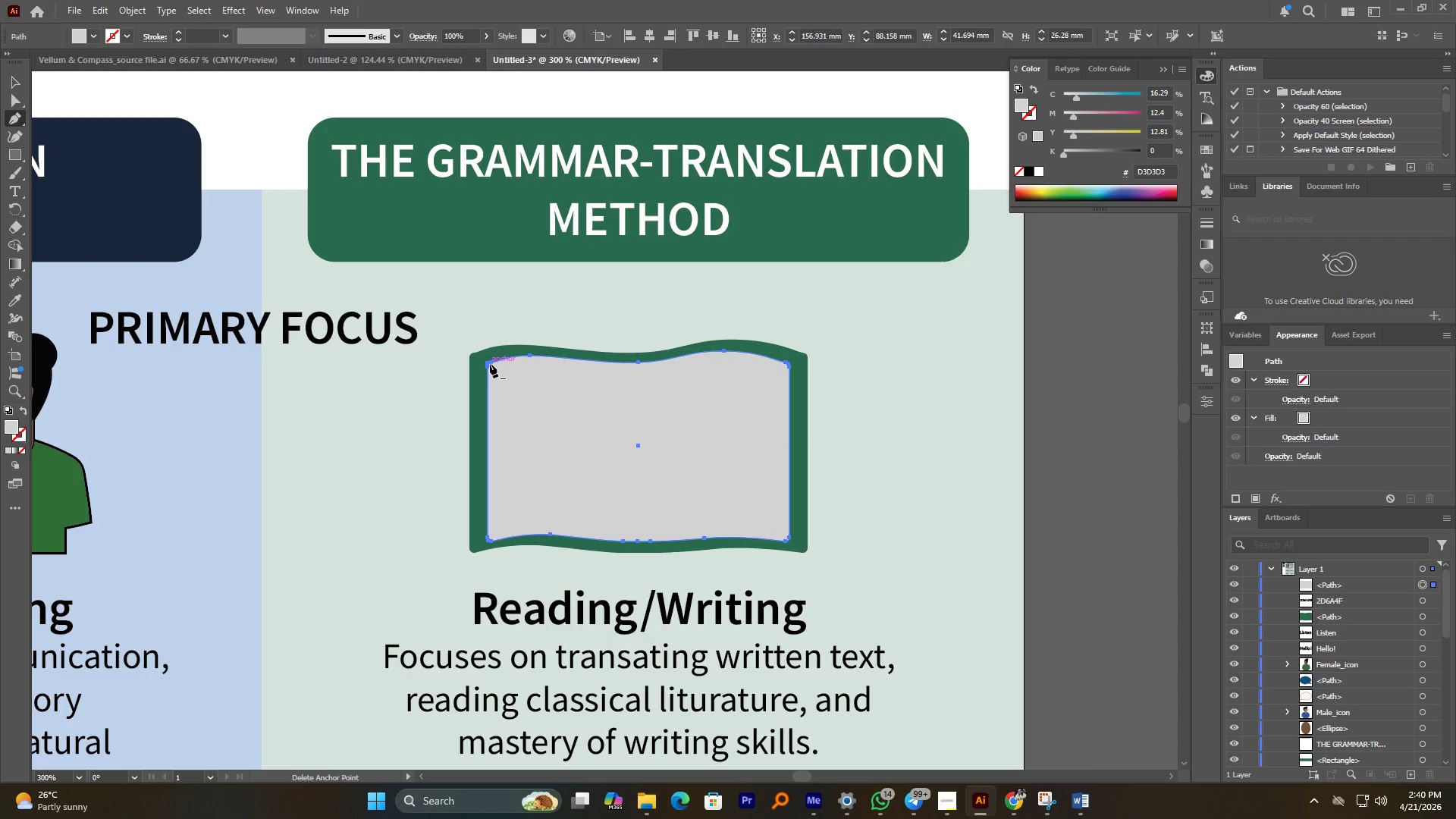 
hold_key(key=AltLeft, duration=2.7)
scroll: coordinate [496, 365], scroll_direction: up, amount: 3.0
 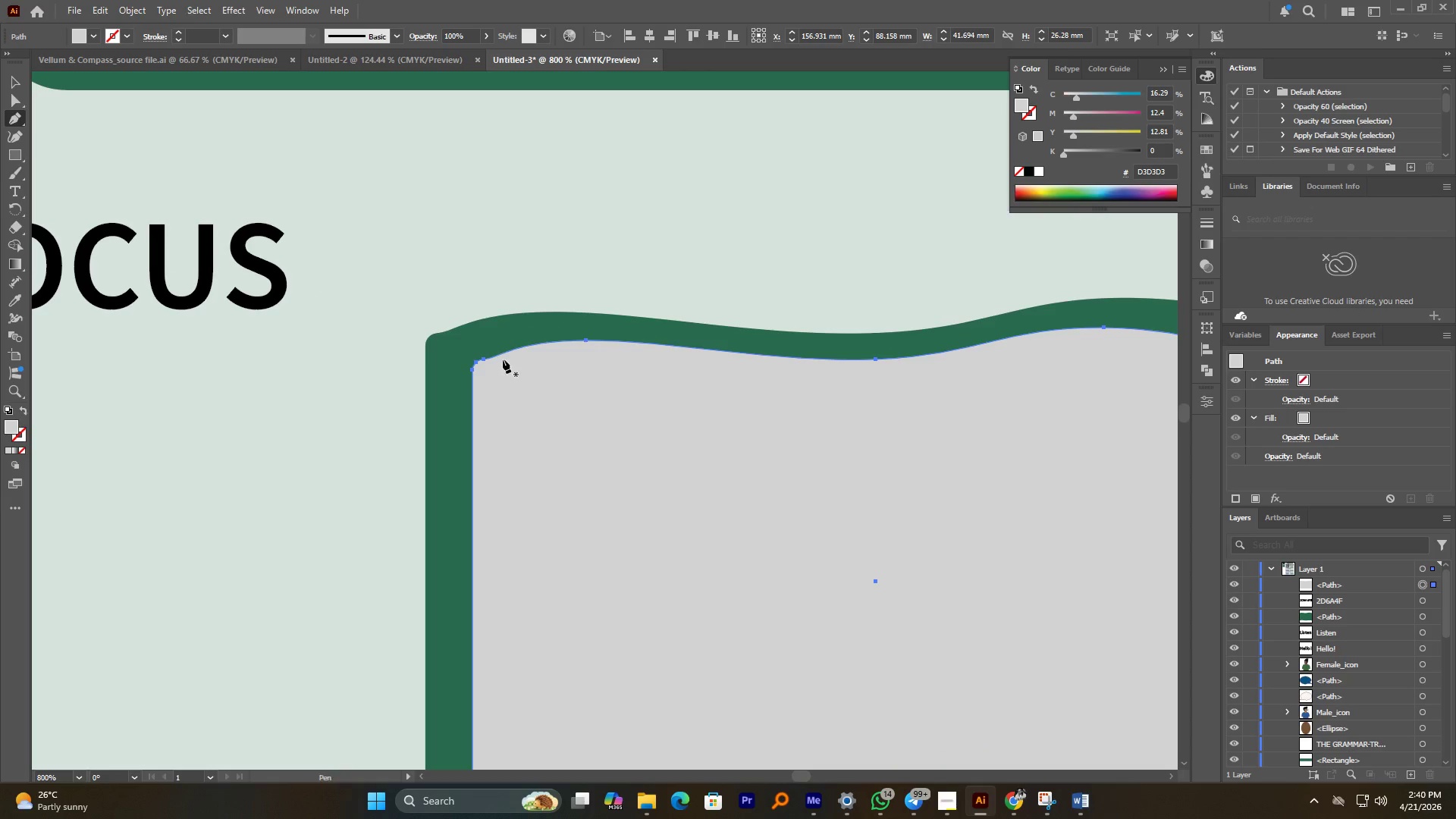 
hold_key(key=AltLeft, duration=0.98)
scroll: coordinate [508, 358], scroll_direction: down, amount: 1.0
 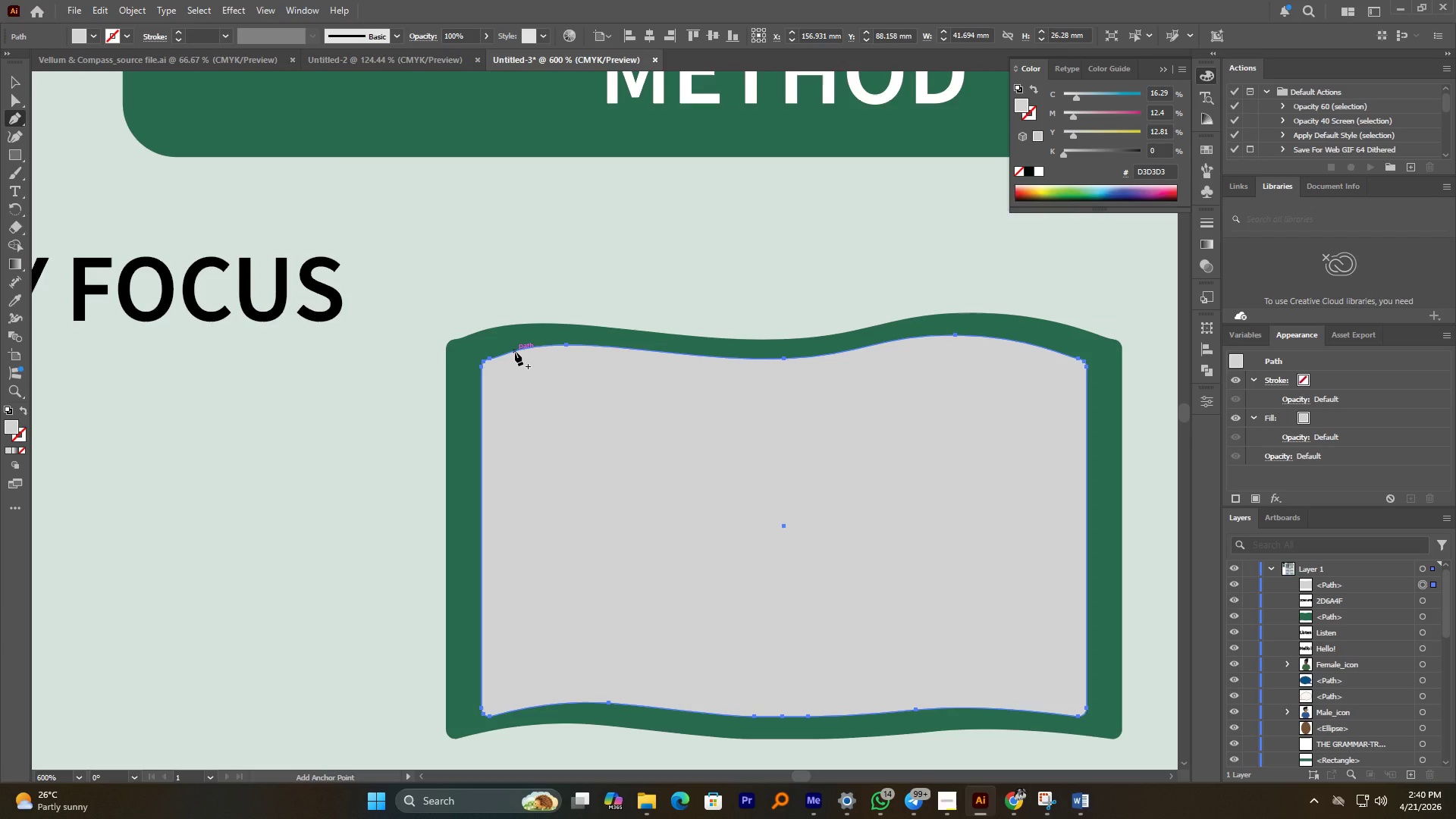 
left_click([515, 352])
 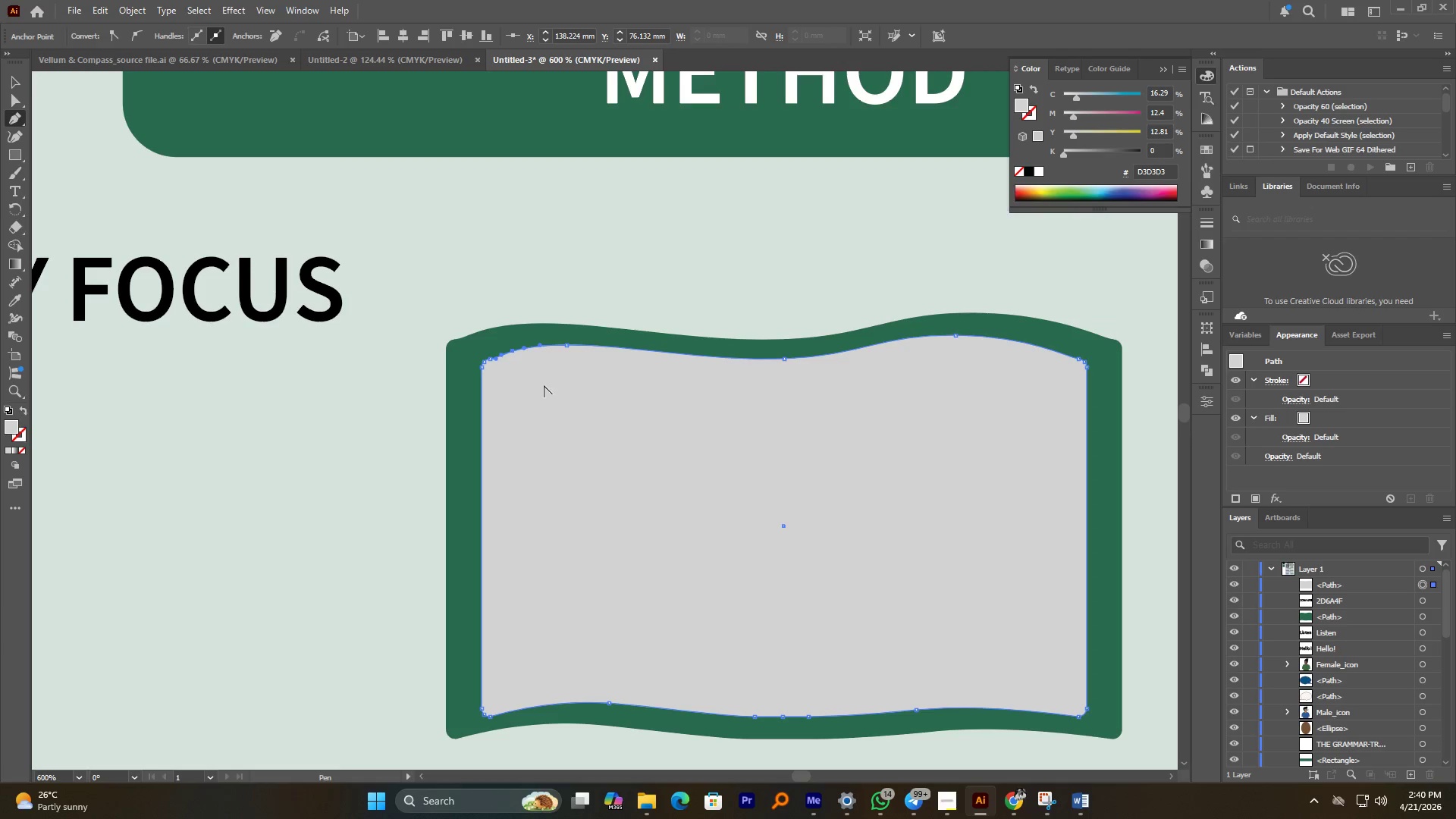 
hold_key(key=AltLeft, duration=0.56)
 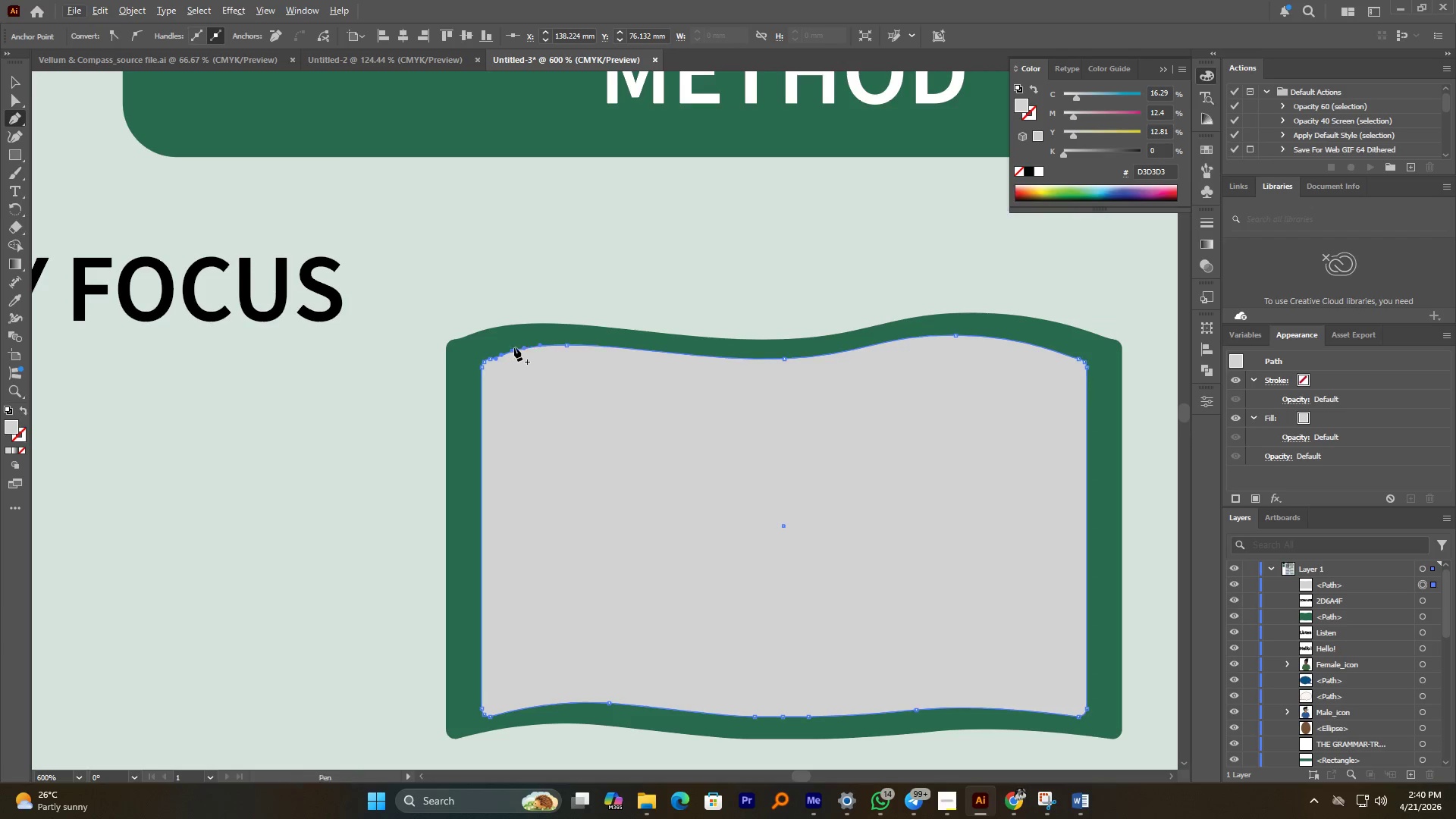 
left_click([512, 344])
 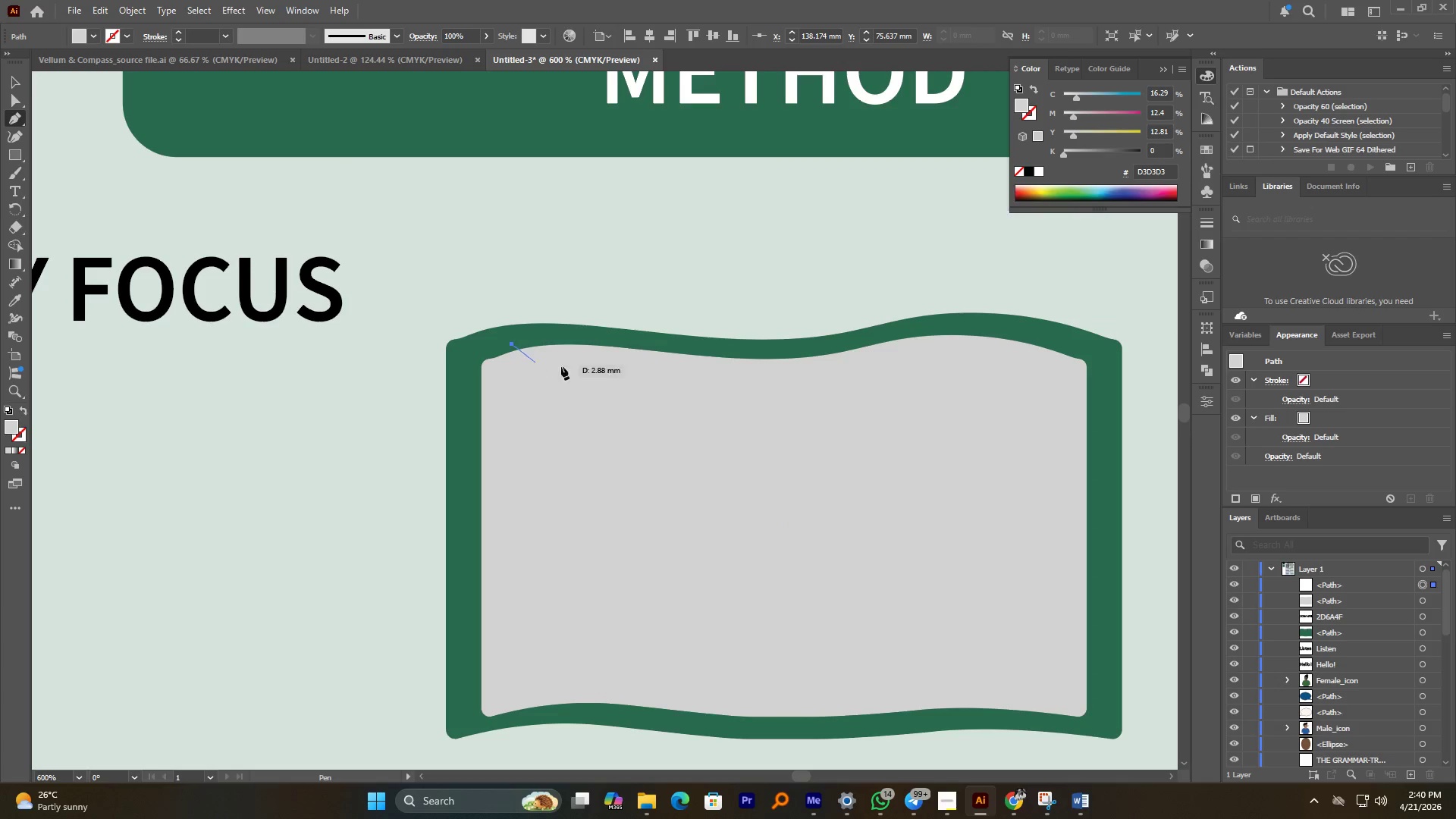 
hold_key(key=AltLeft, duration=0.5)
 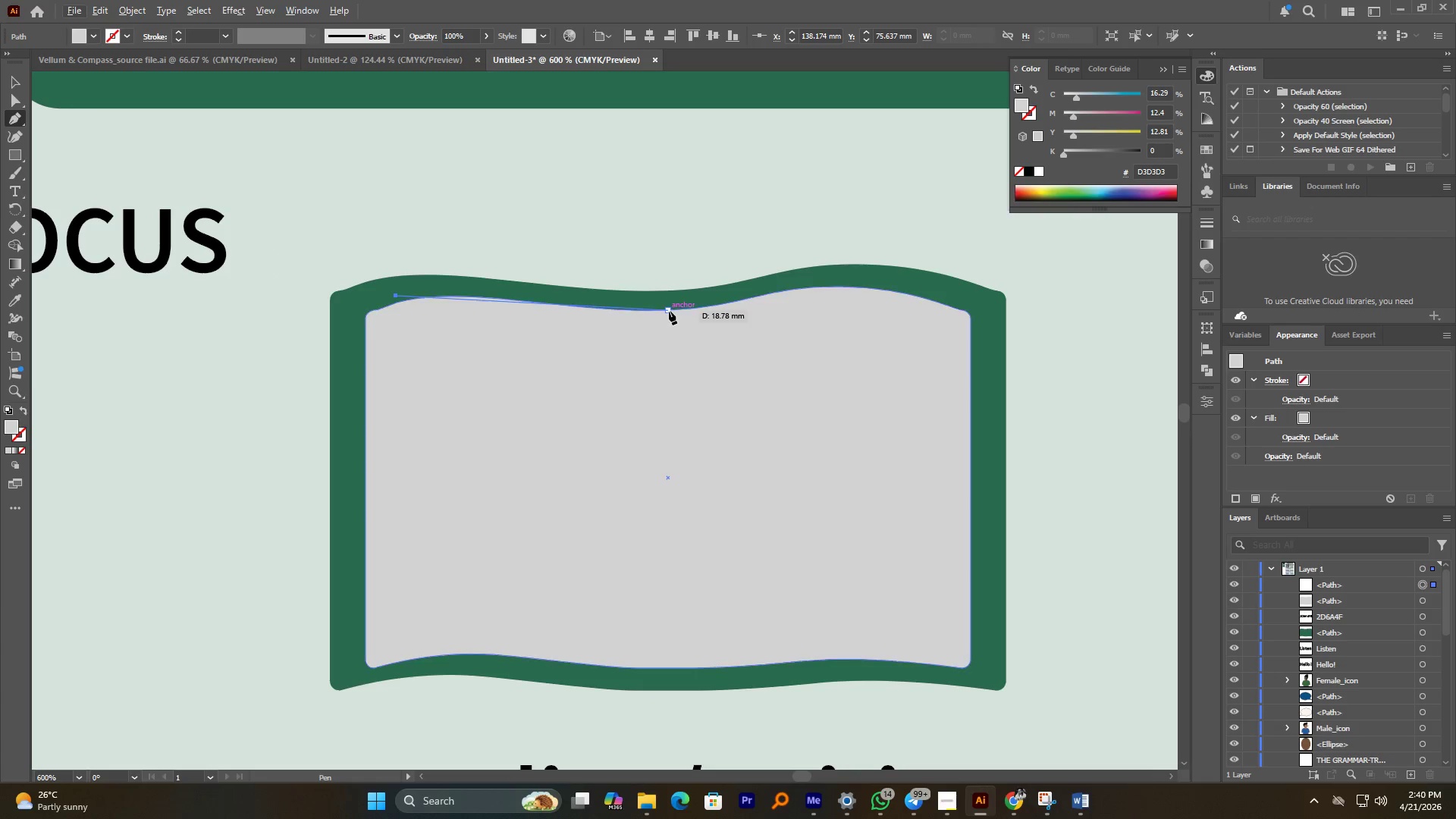 
left_click_drag(start_coordinate=[669, 311], to_coordinate=[761, 369])
 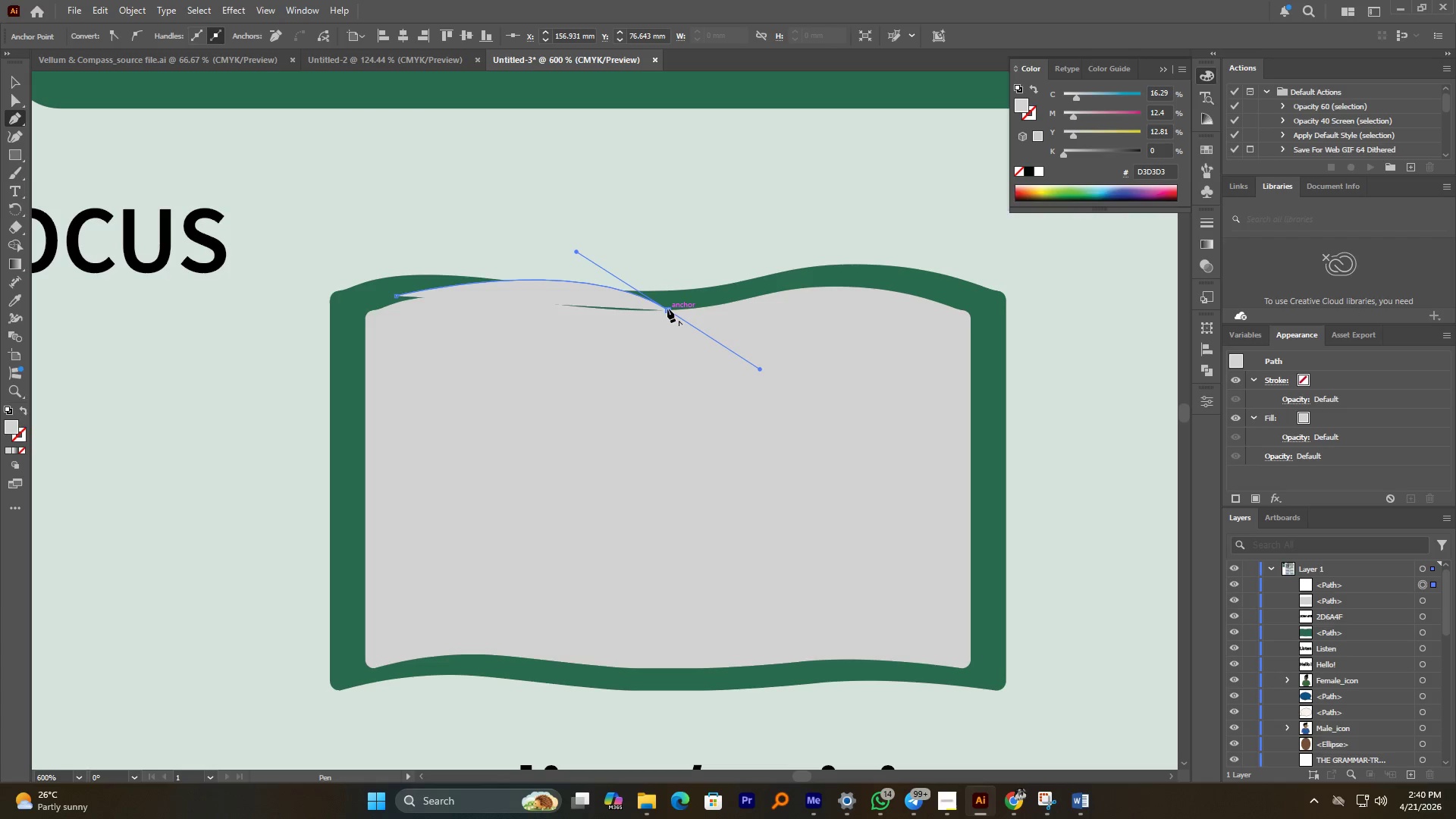 
left_click([667, 309])
 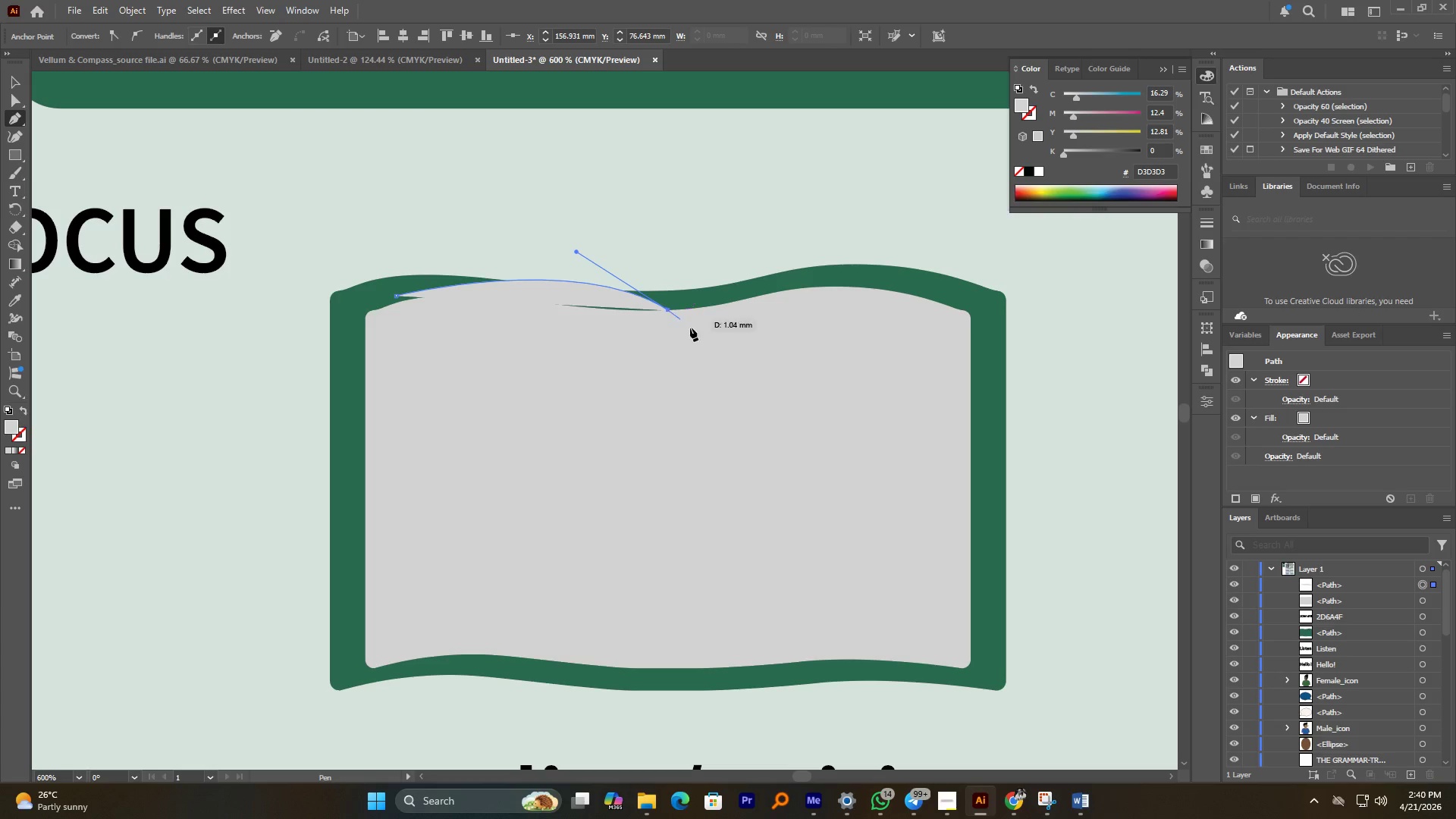 
hold_key(key=AltLeft, duration=1.11)
scroll: coordinate [711, 346], scroll_direction: down, amount: 2.0
 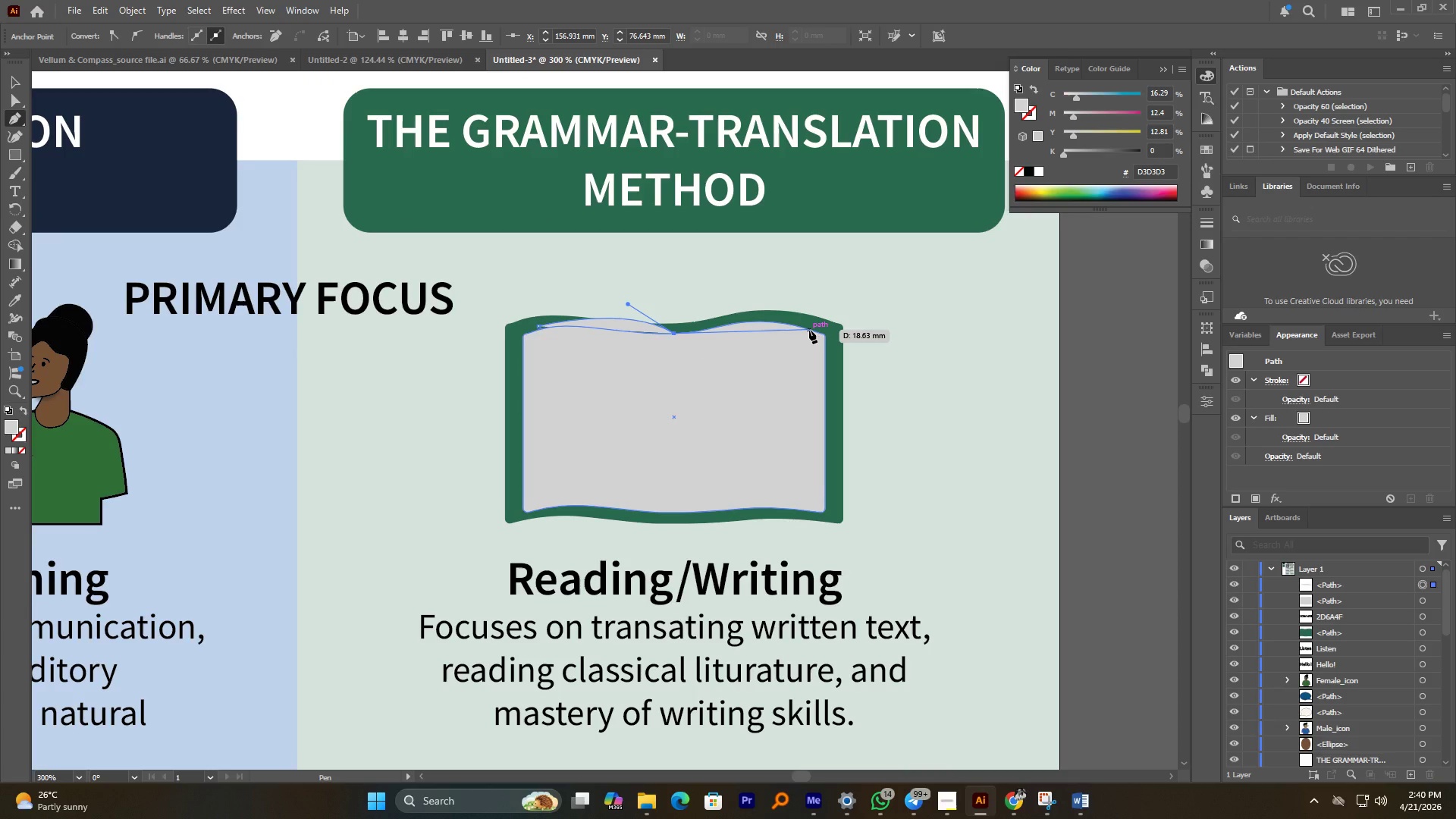 
left_click_drag(start_coordinate=[809, 331], to_coordinate=[868, 371])
 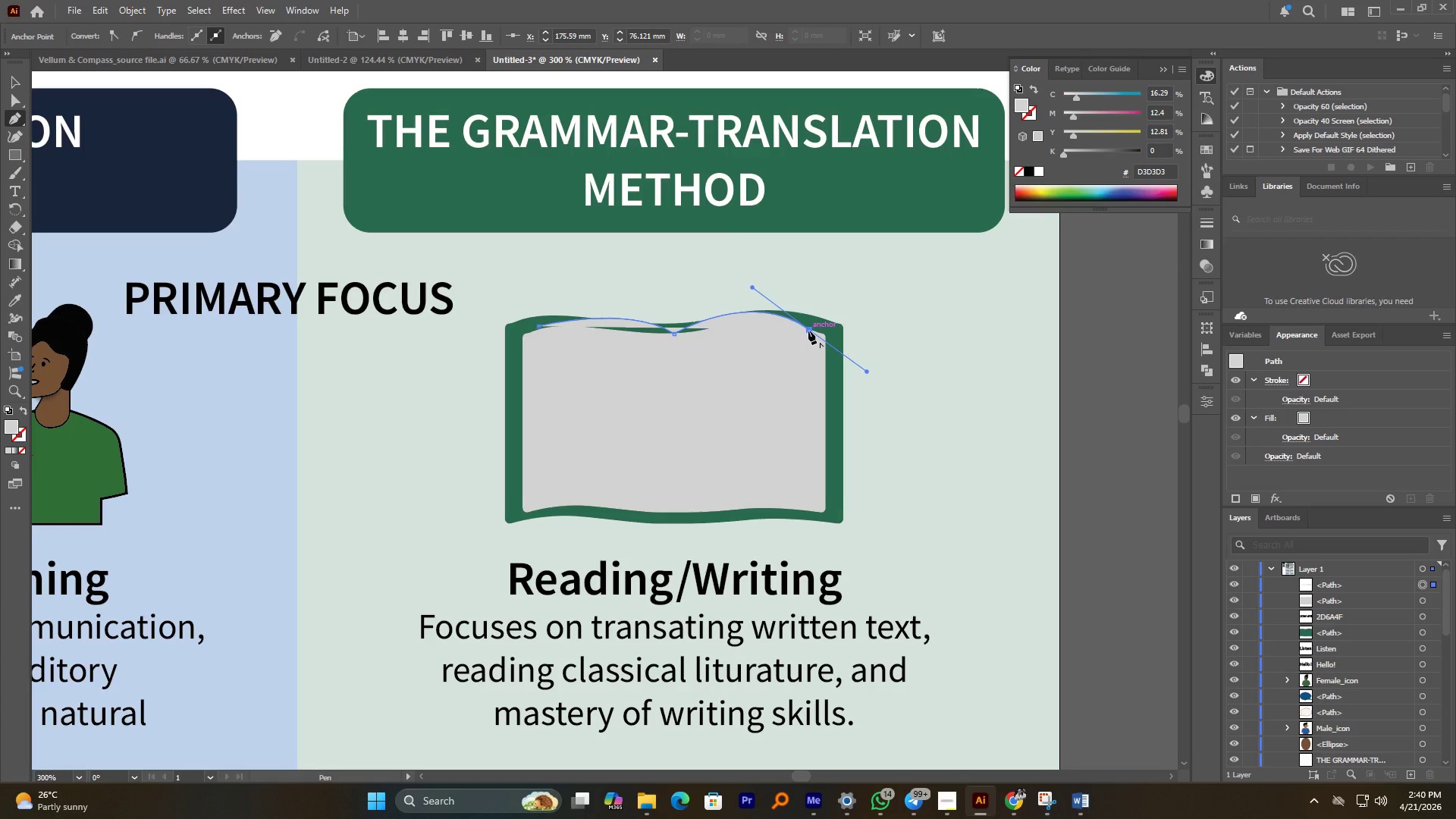 
left_click([808, 331])
 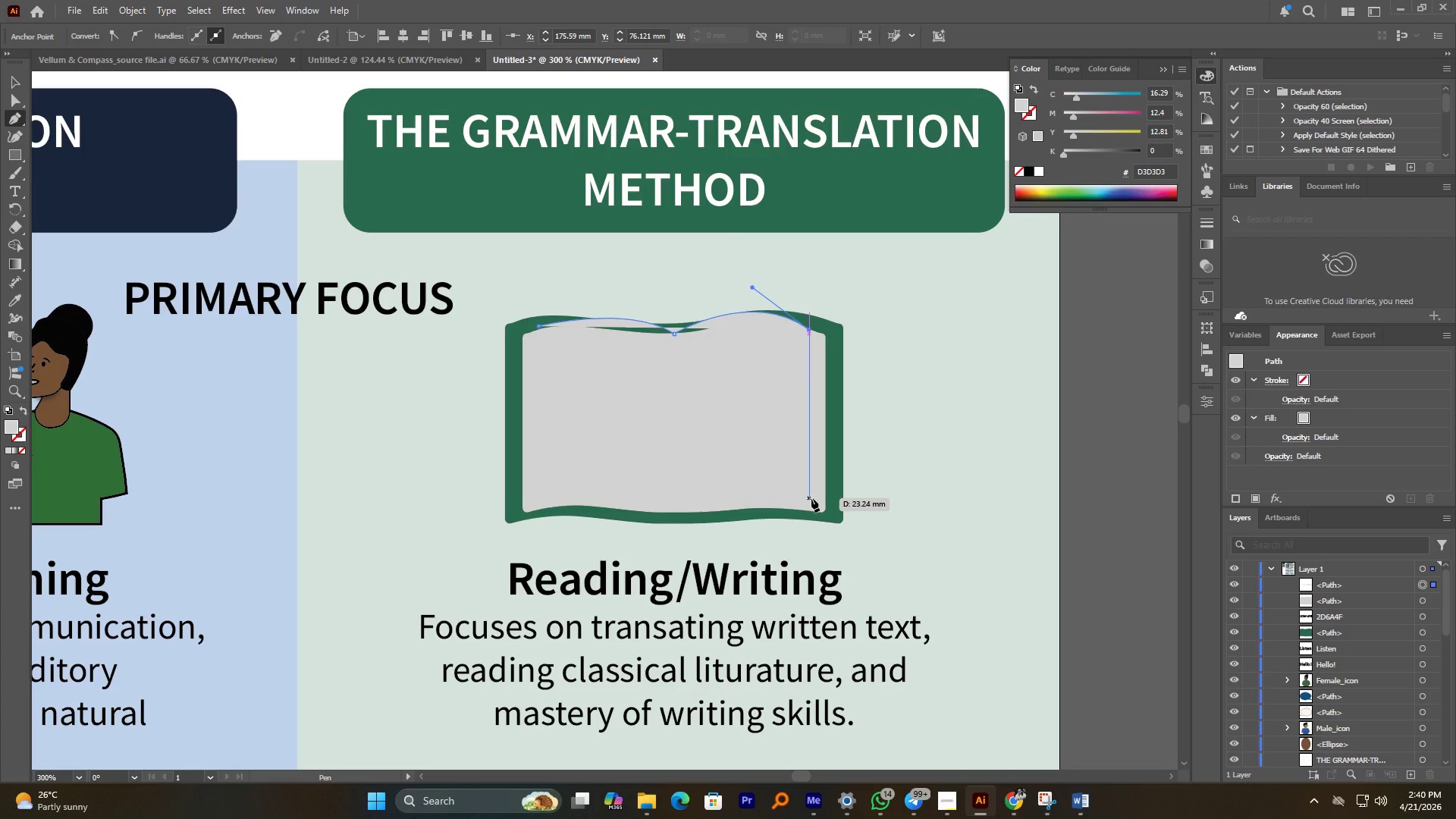 
left_click([811, 498])
 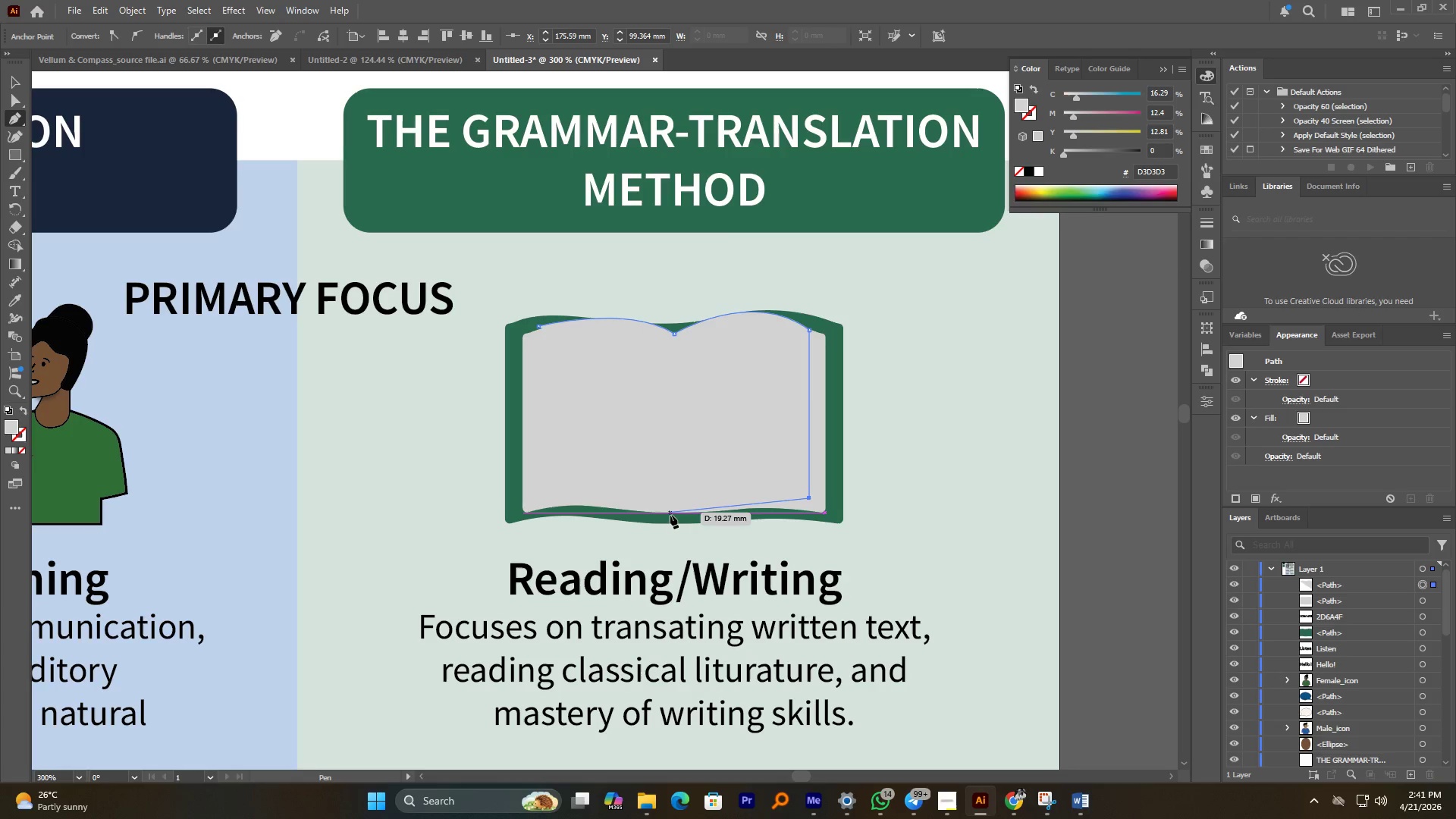 
left_click_drag(start_coordinate=[674, 512], to_coordinate=[627, 538])
 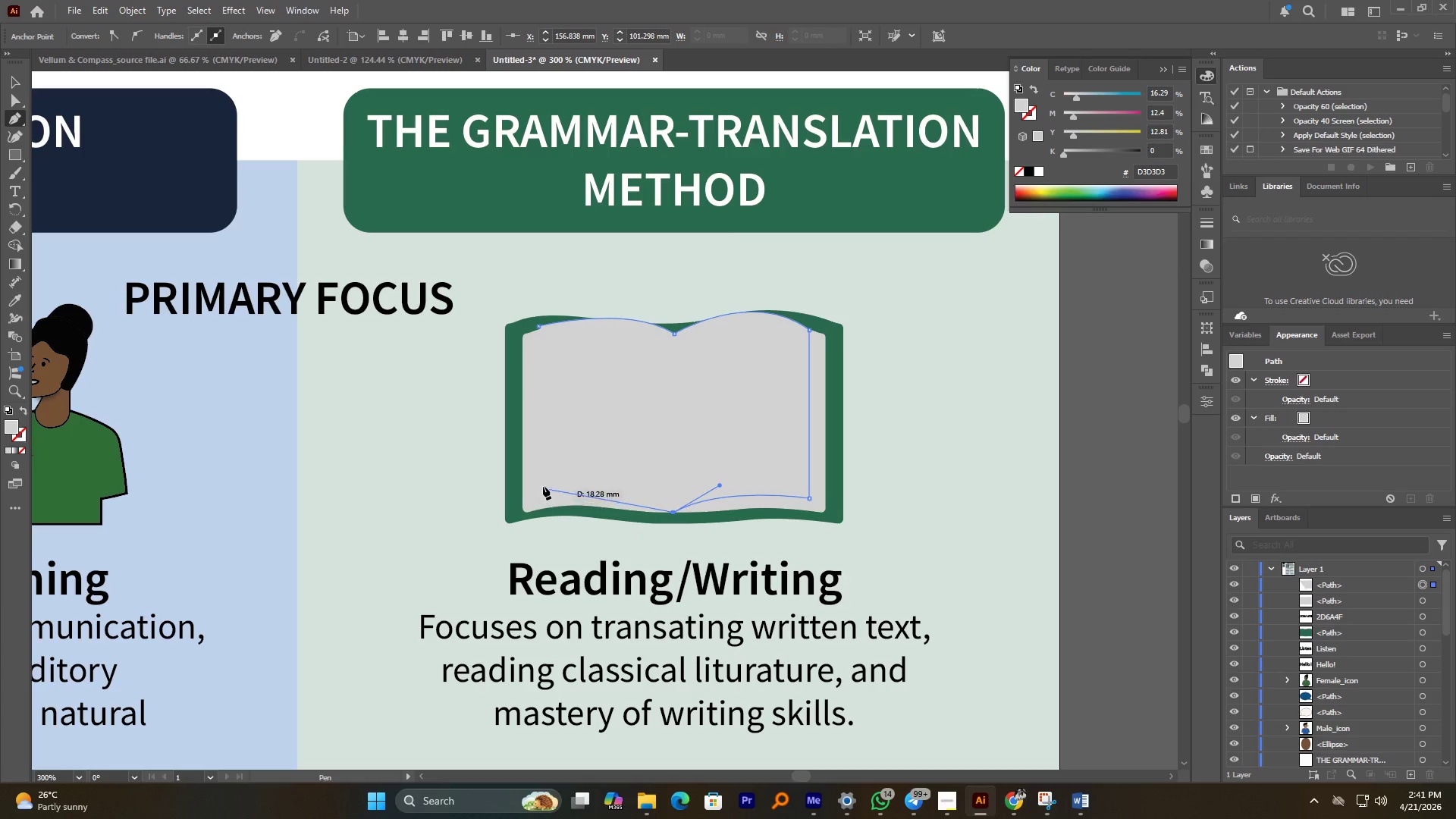 
wait(9.91)
 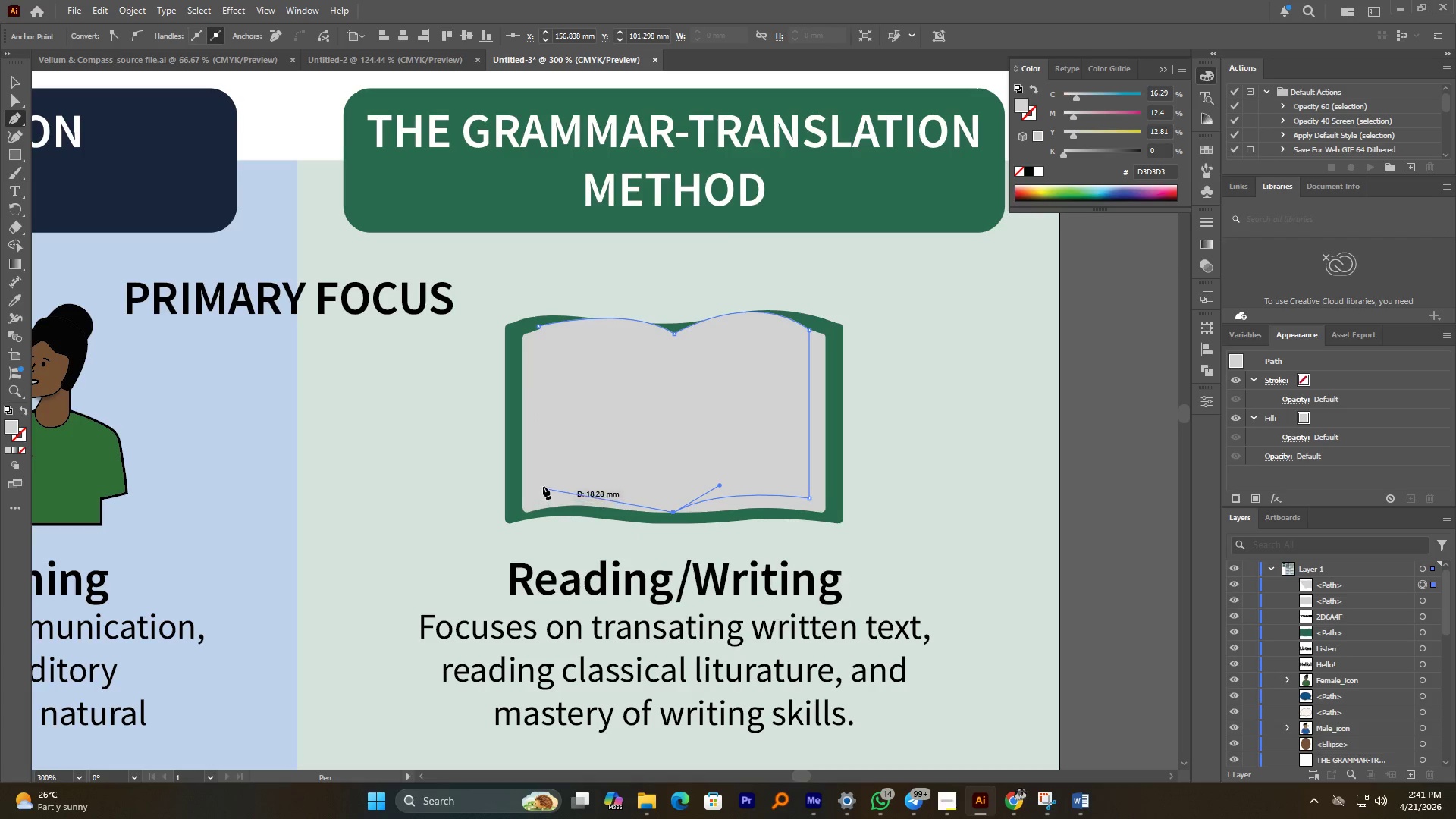 
left_click_drag(start_coordinate=[540, 496], to_coordinate=[473, 508])
 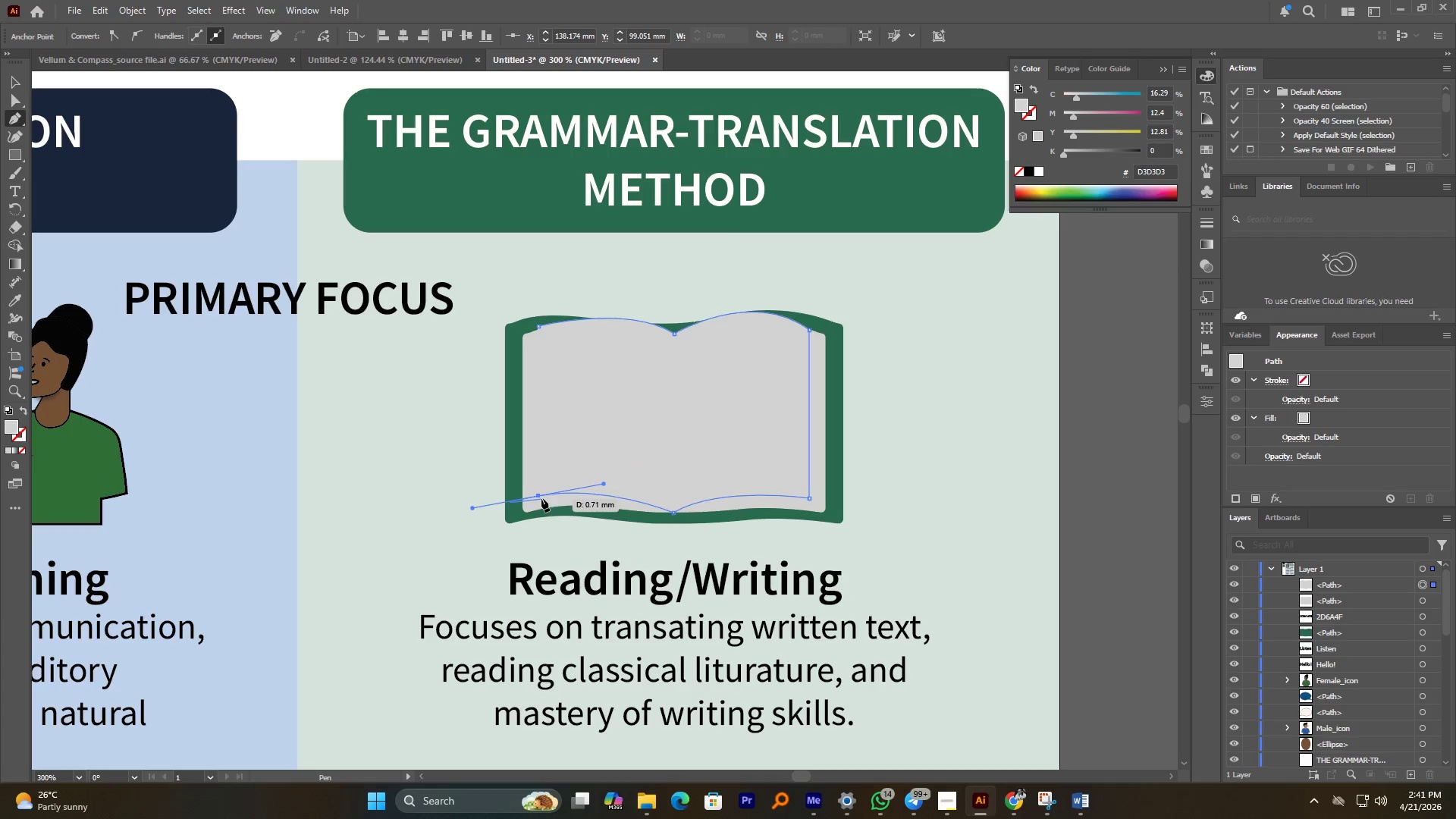 
left_click([538, 496])
 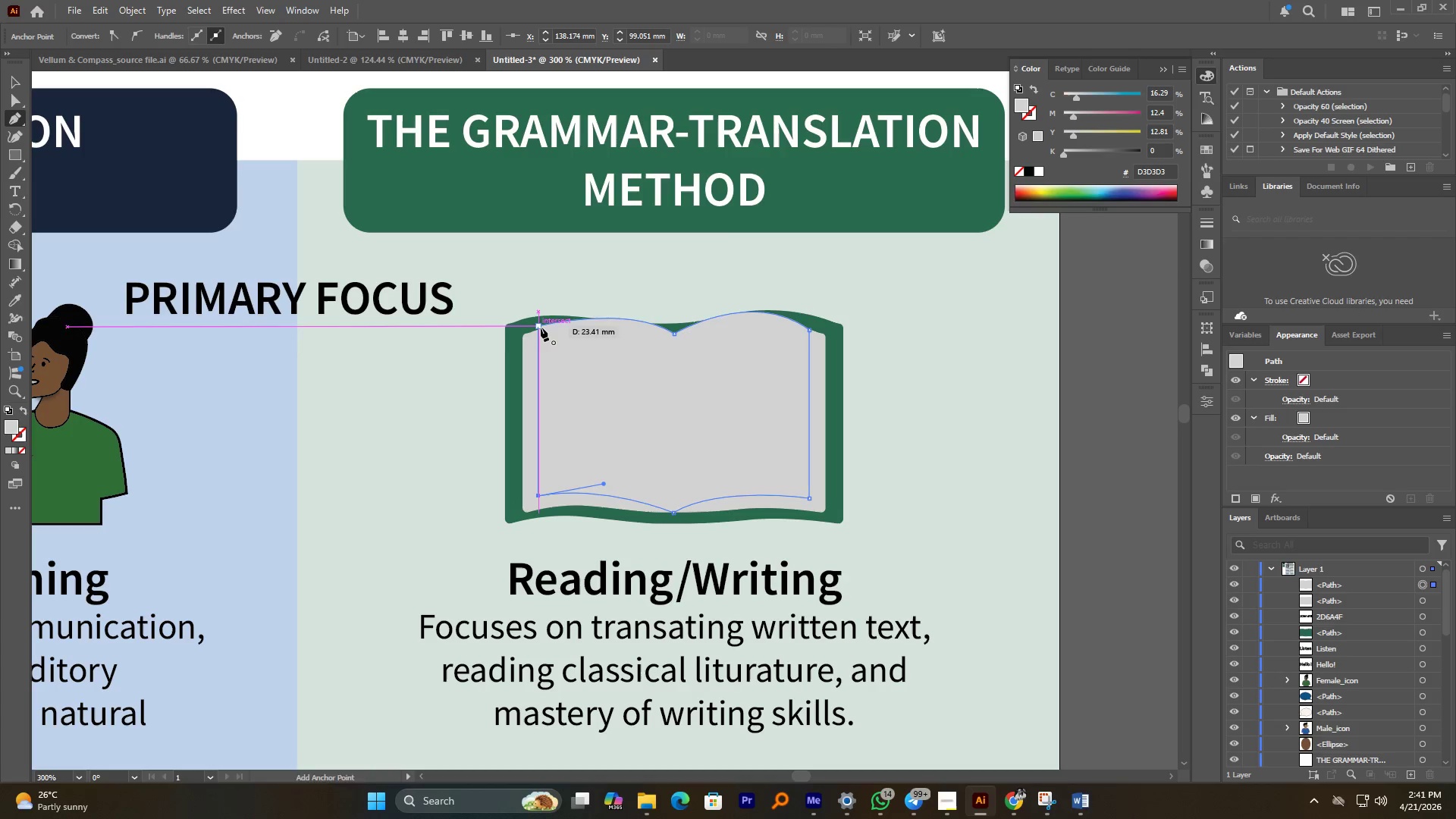 
left_click([538, 327])
 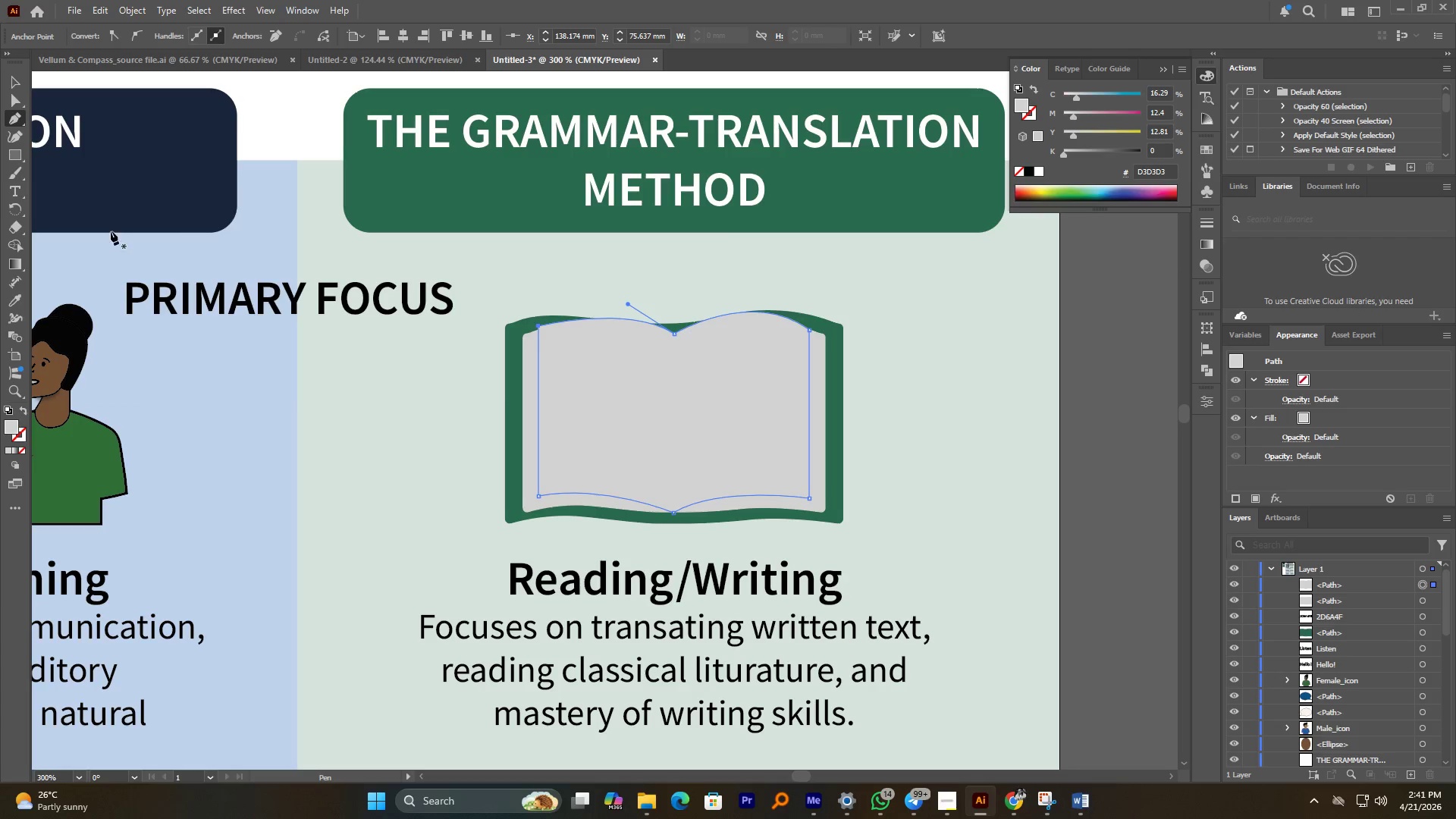 
wait(5.25)
 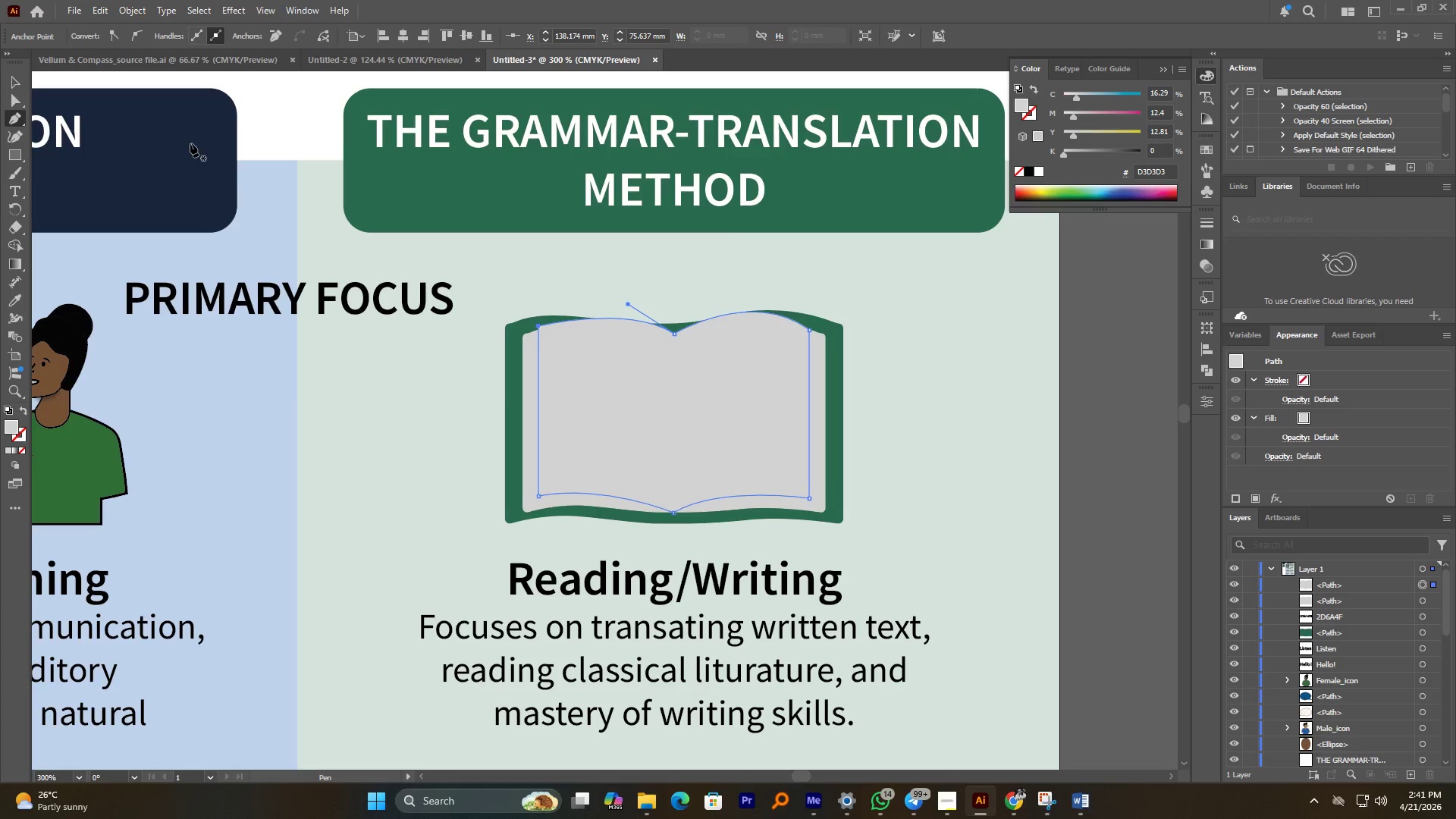 
double_click([10, 431])
 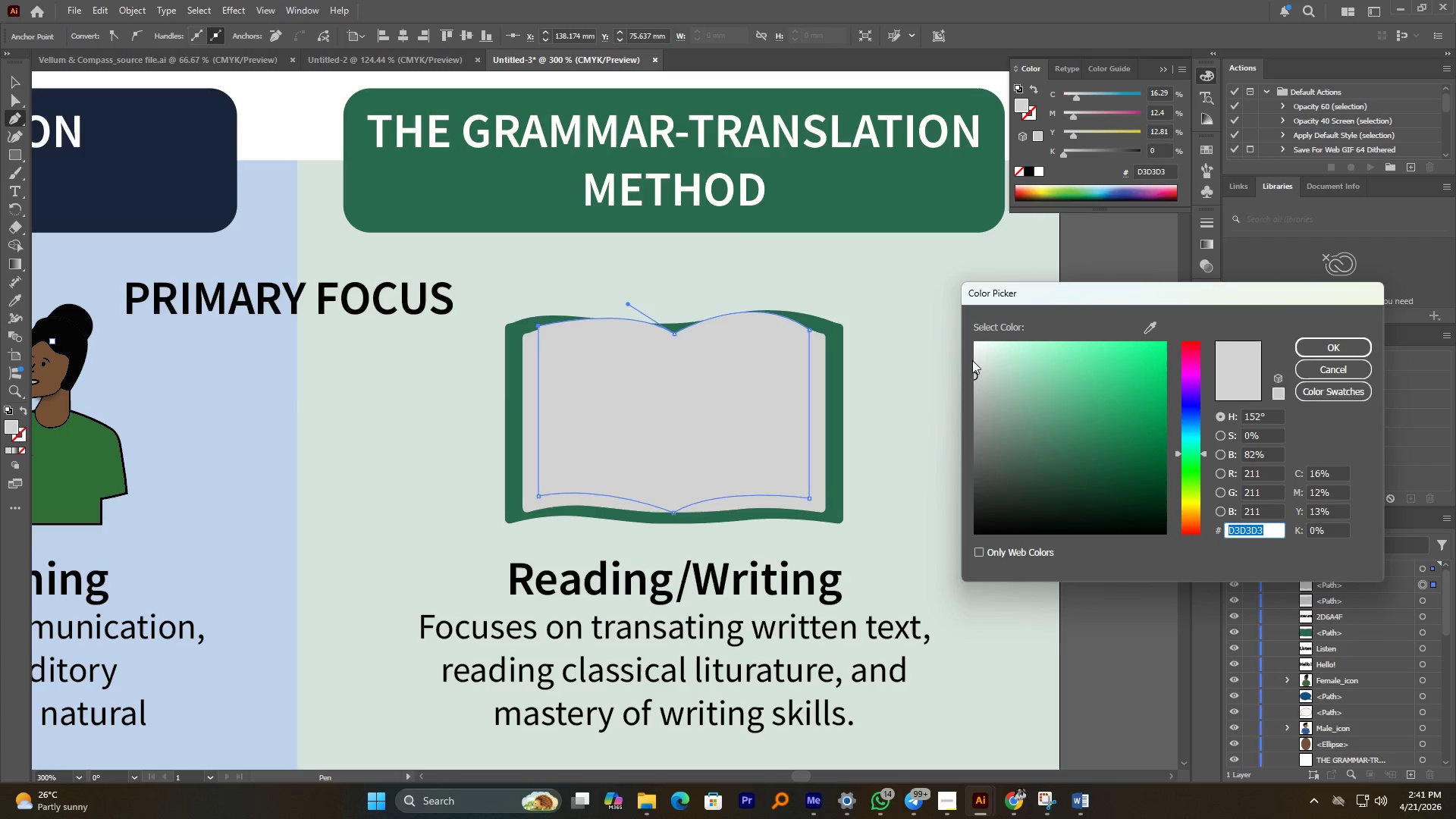 
left_click_drag(start_coordinate=[977, 356], to_coordinate=[971, 334])
 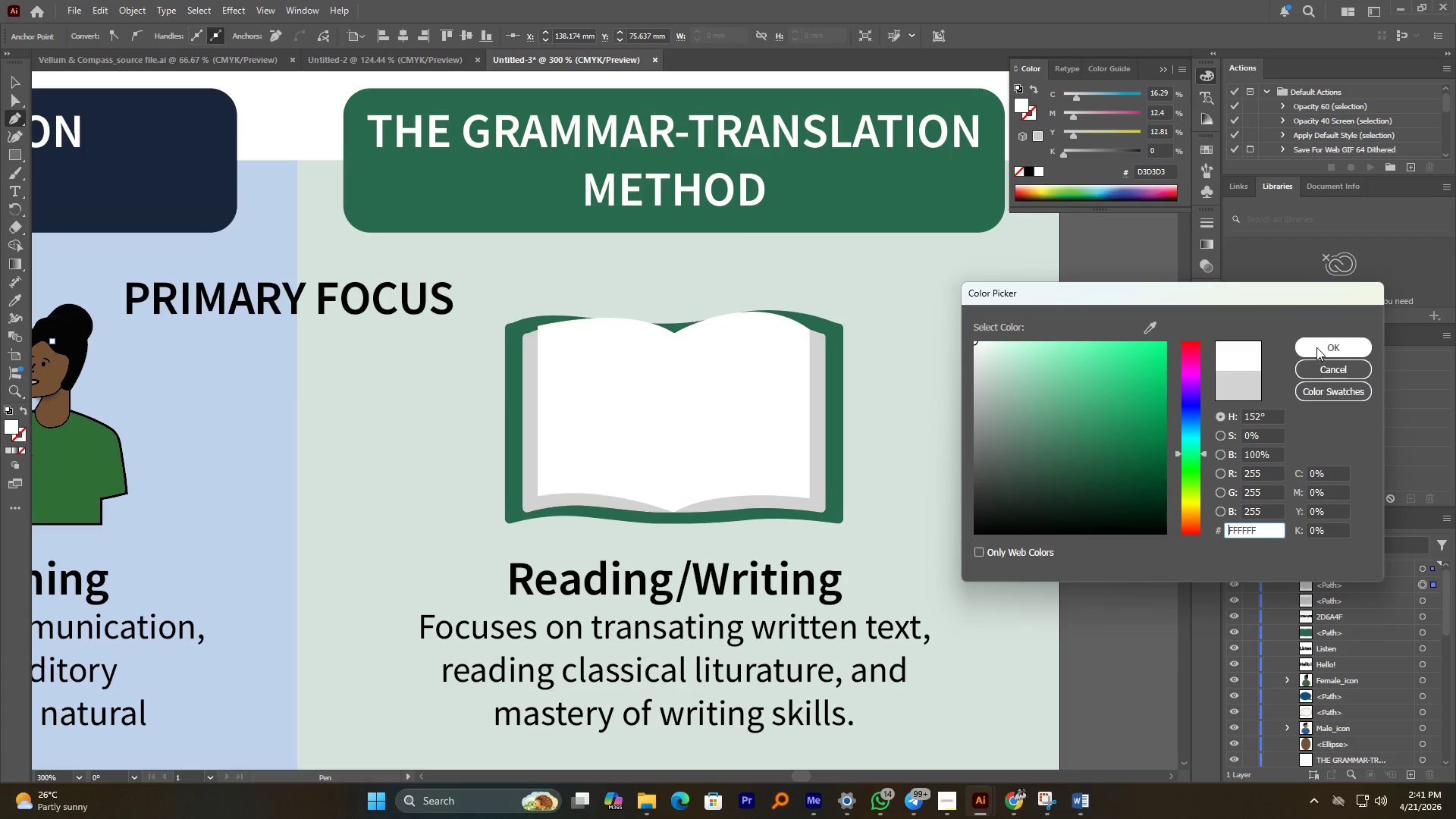 
left_click([1316, 347])
 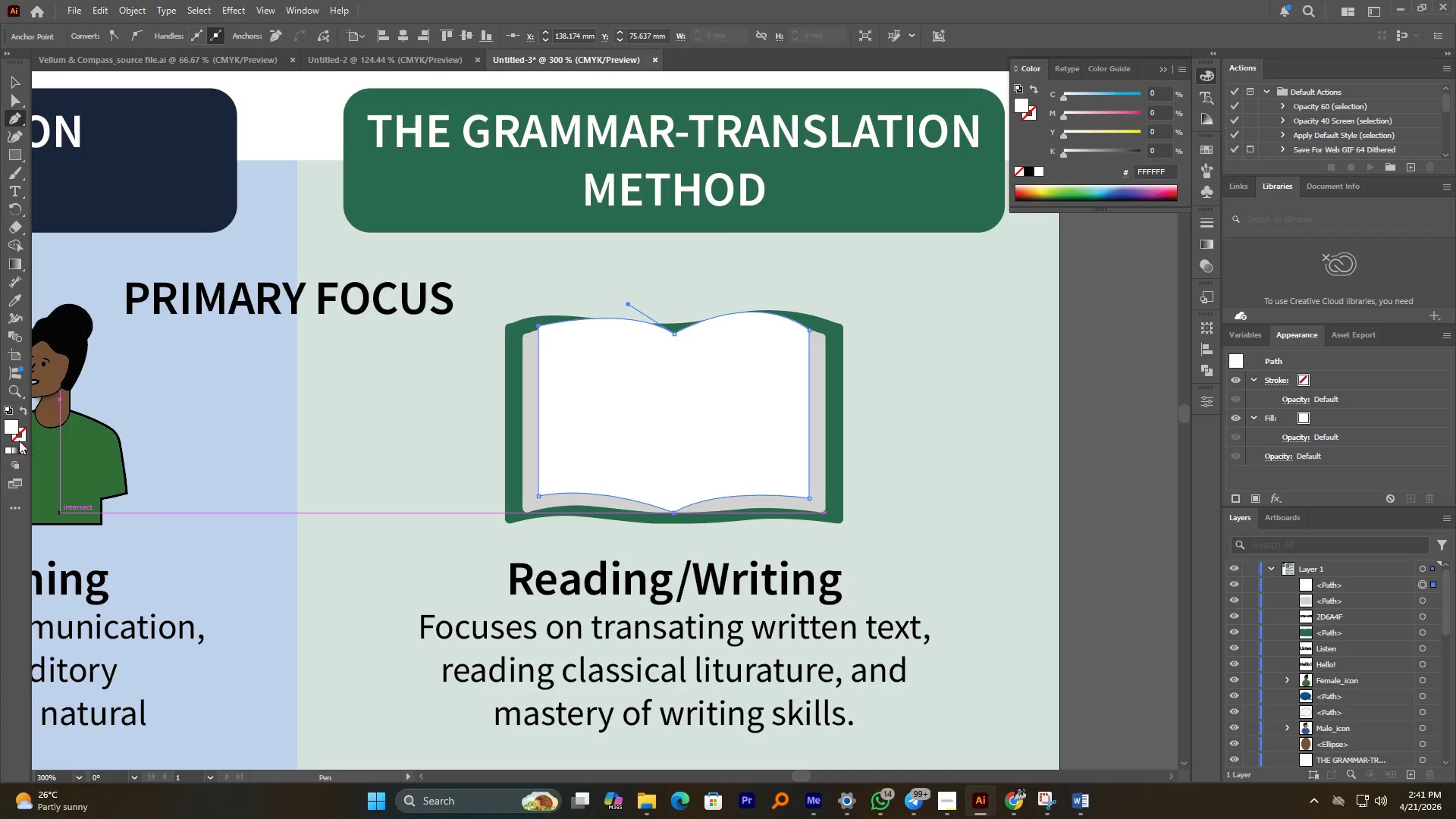 
left_click([20, 436])
 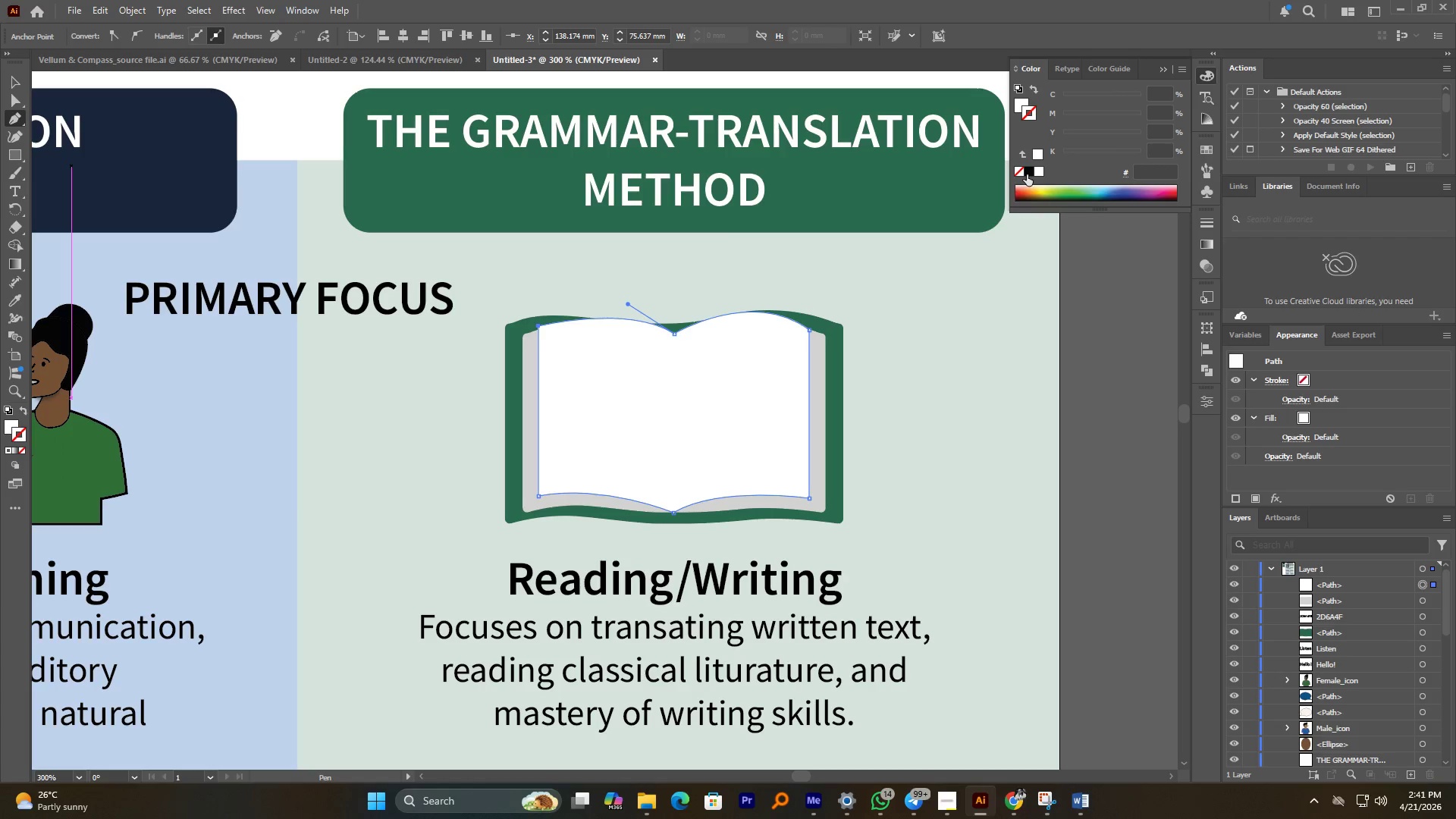 
left_click([1028, 174])
 